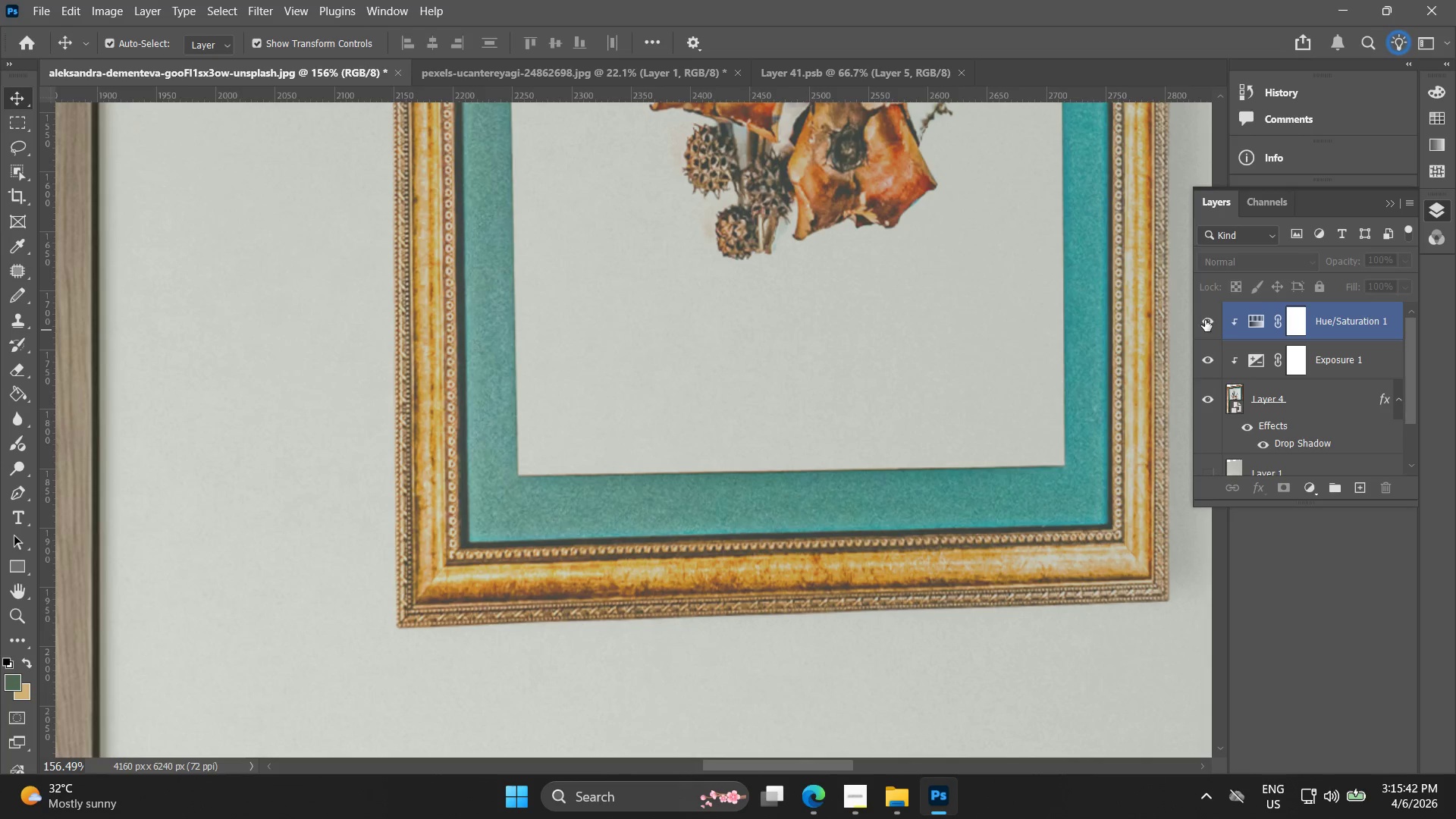 
scroll: coordinate [512, 669], scroll_direction: up, amount: 4.0
 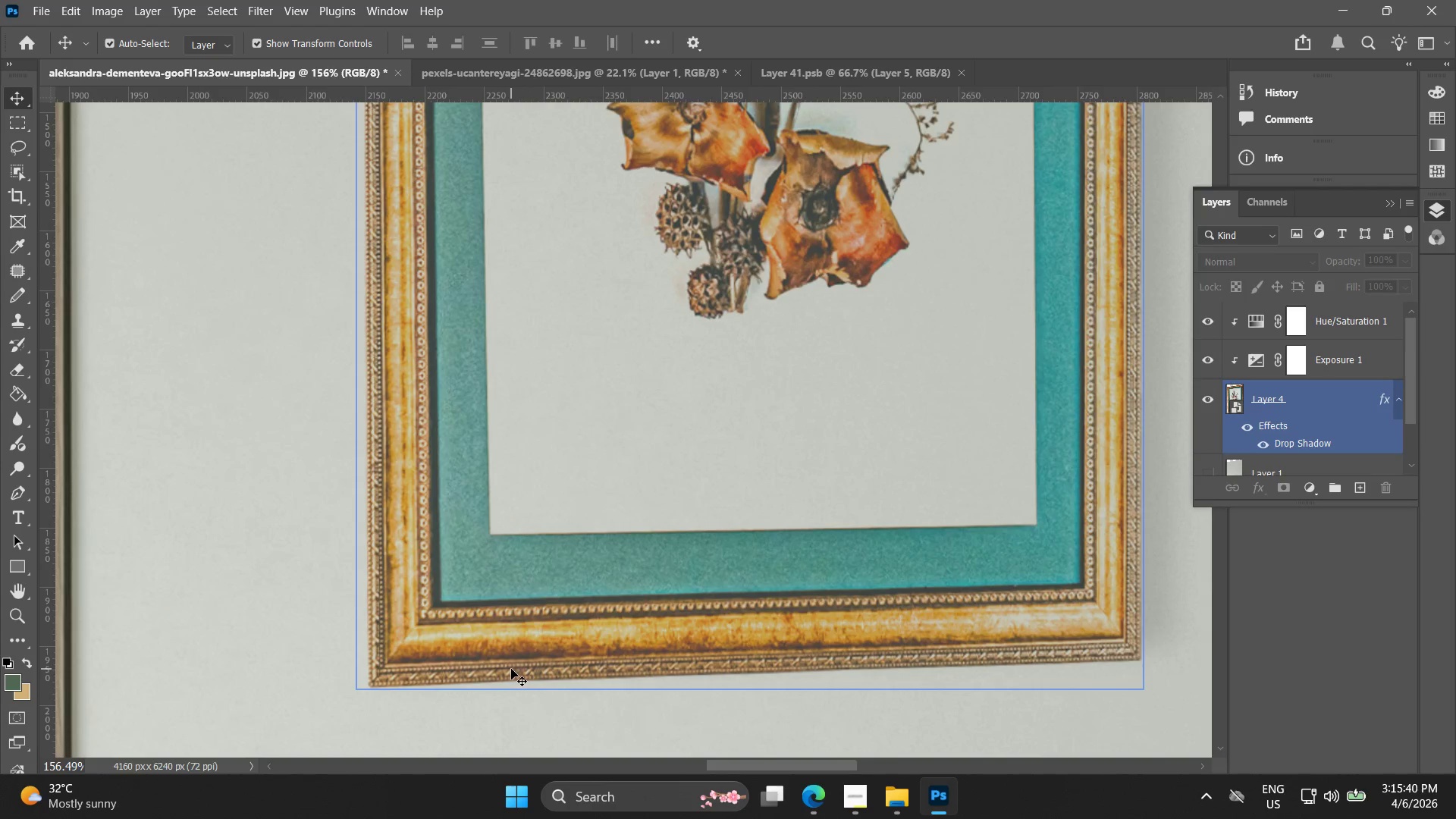 
double_click([1205, 320])
 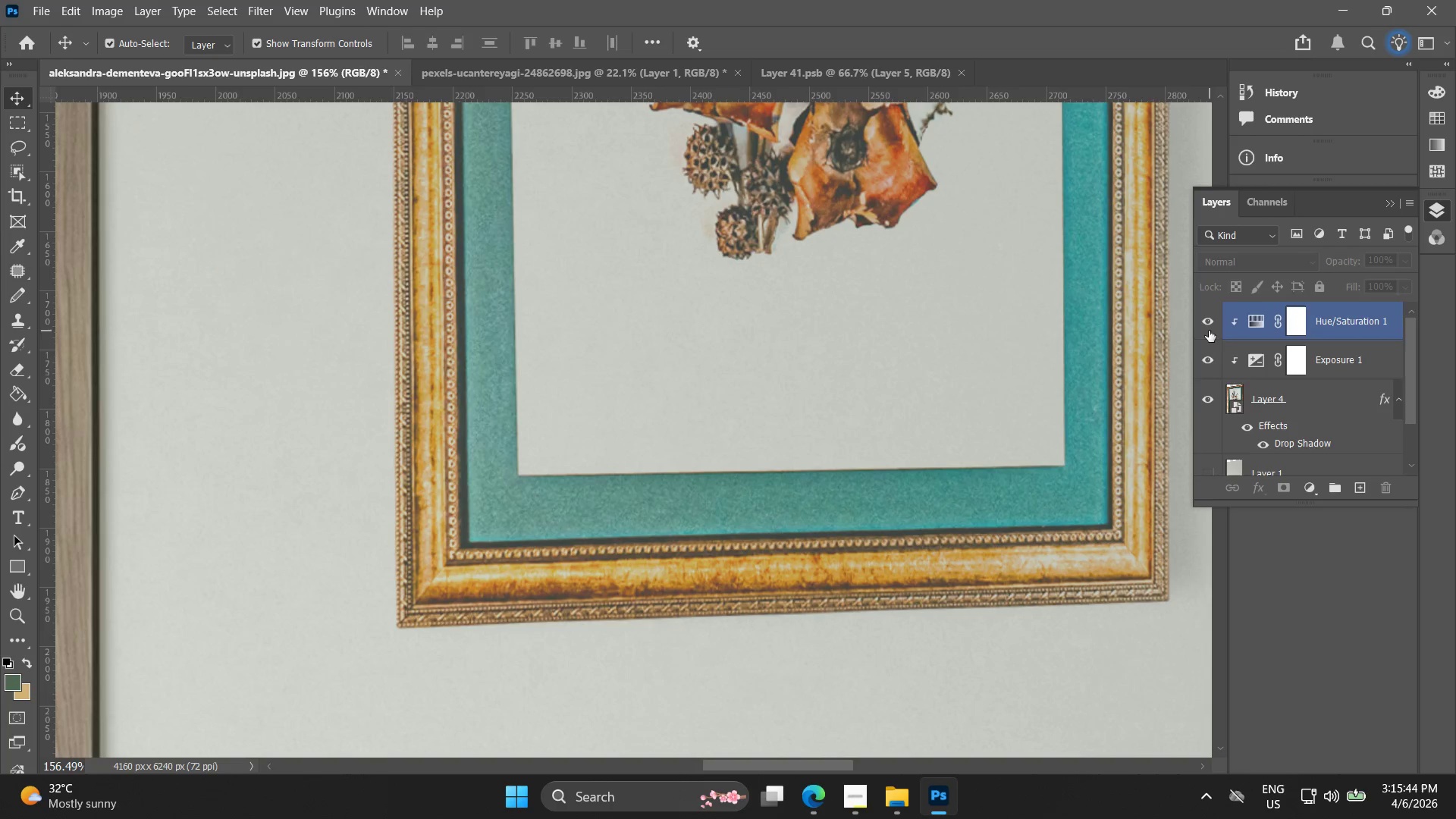 
left_click([1288, 408])
 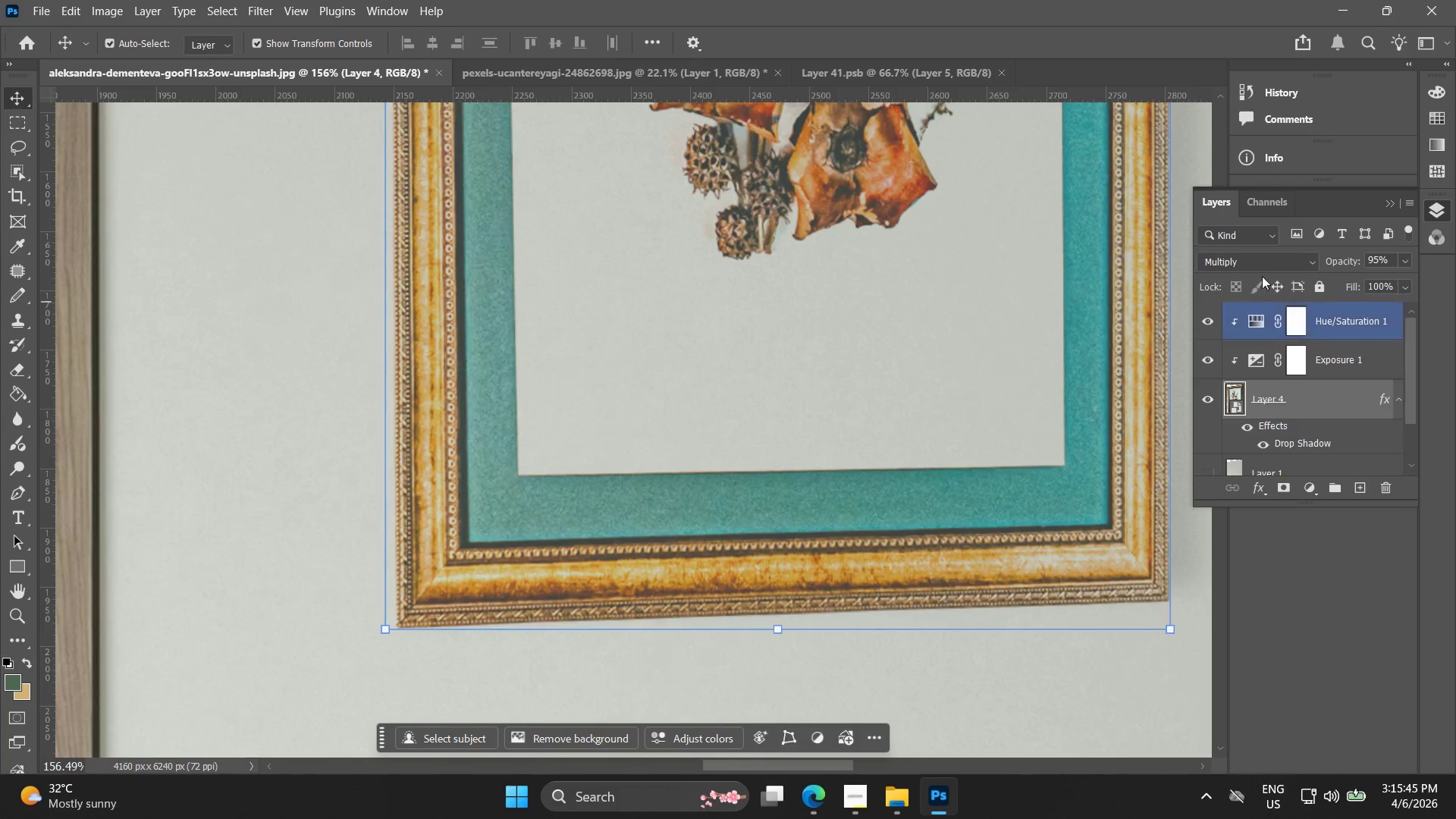 
left_click([1265, 261])
 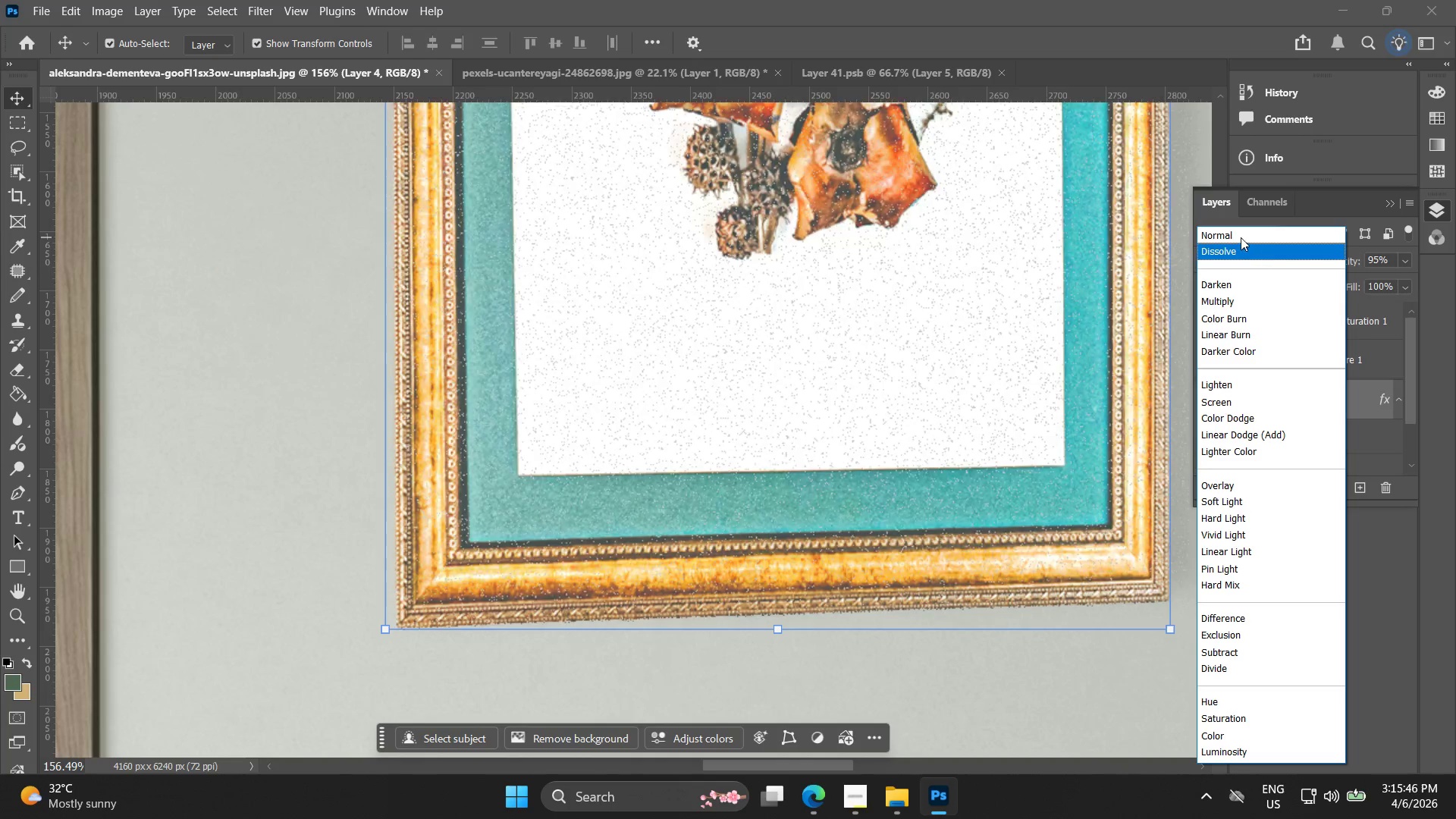 
left_click([1241, 235])
 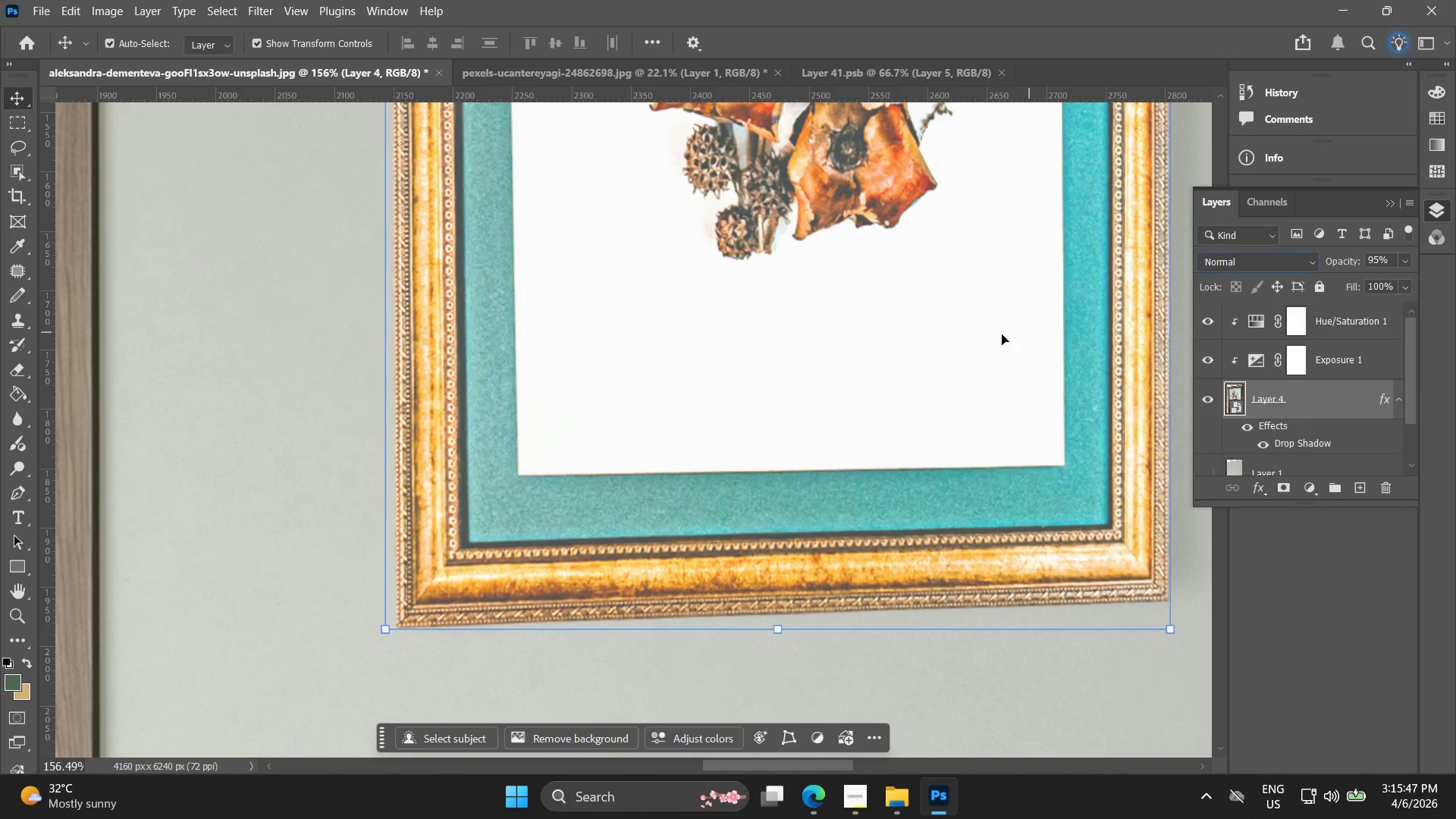 
hold_key(key=AltLeft, duration=0.64)
 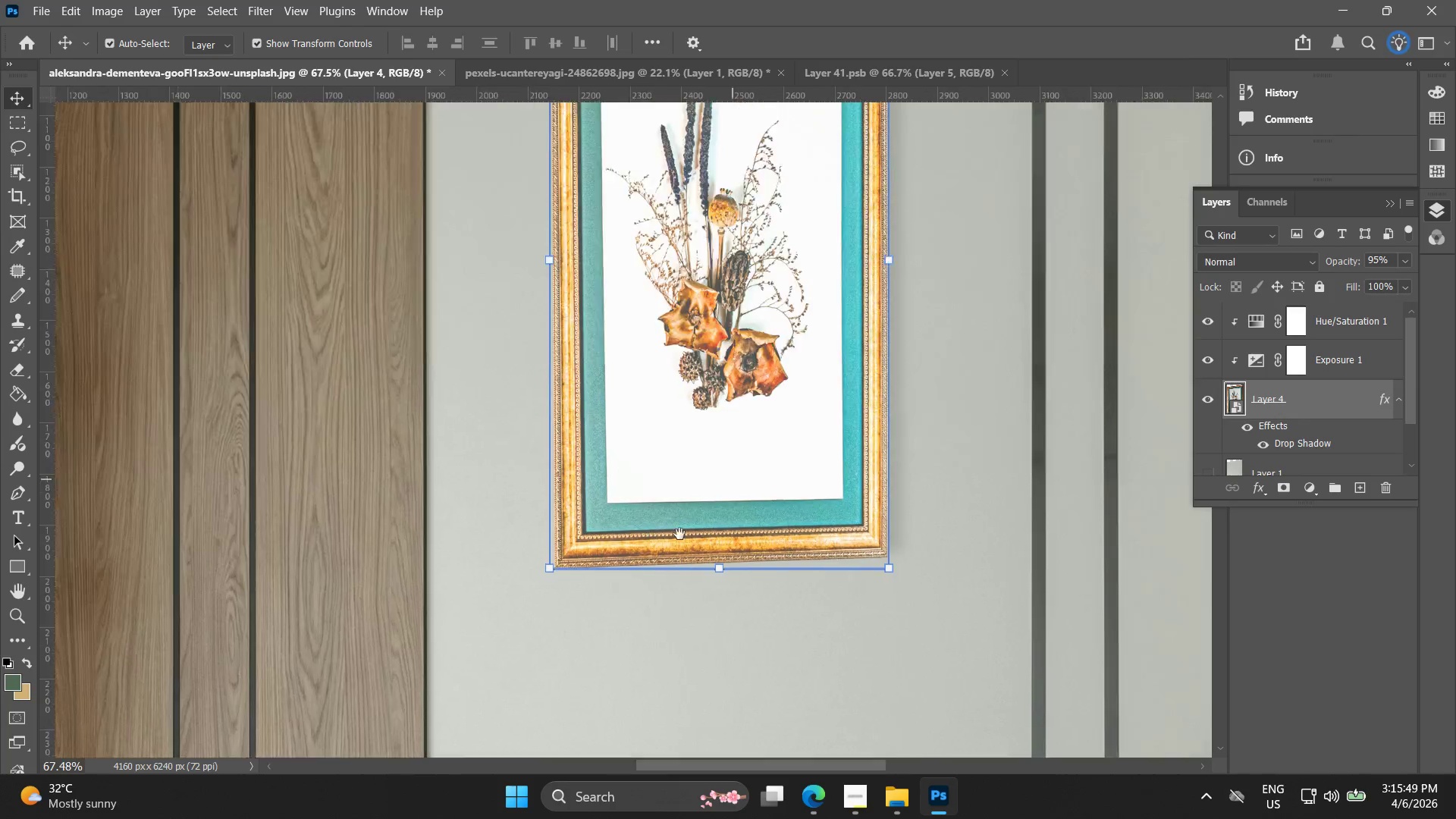 
hold_key(key=Space, duration=0.73)
 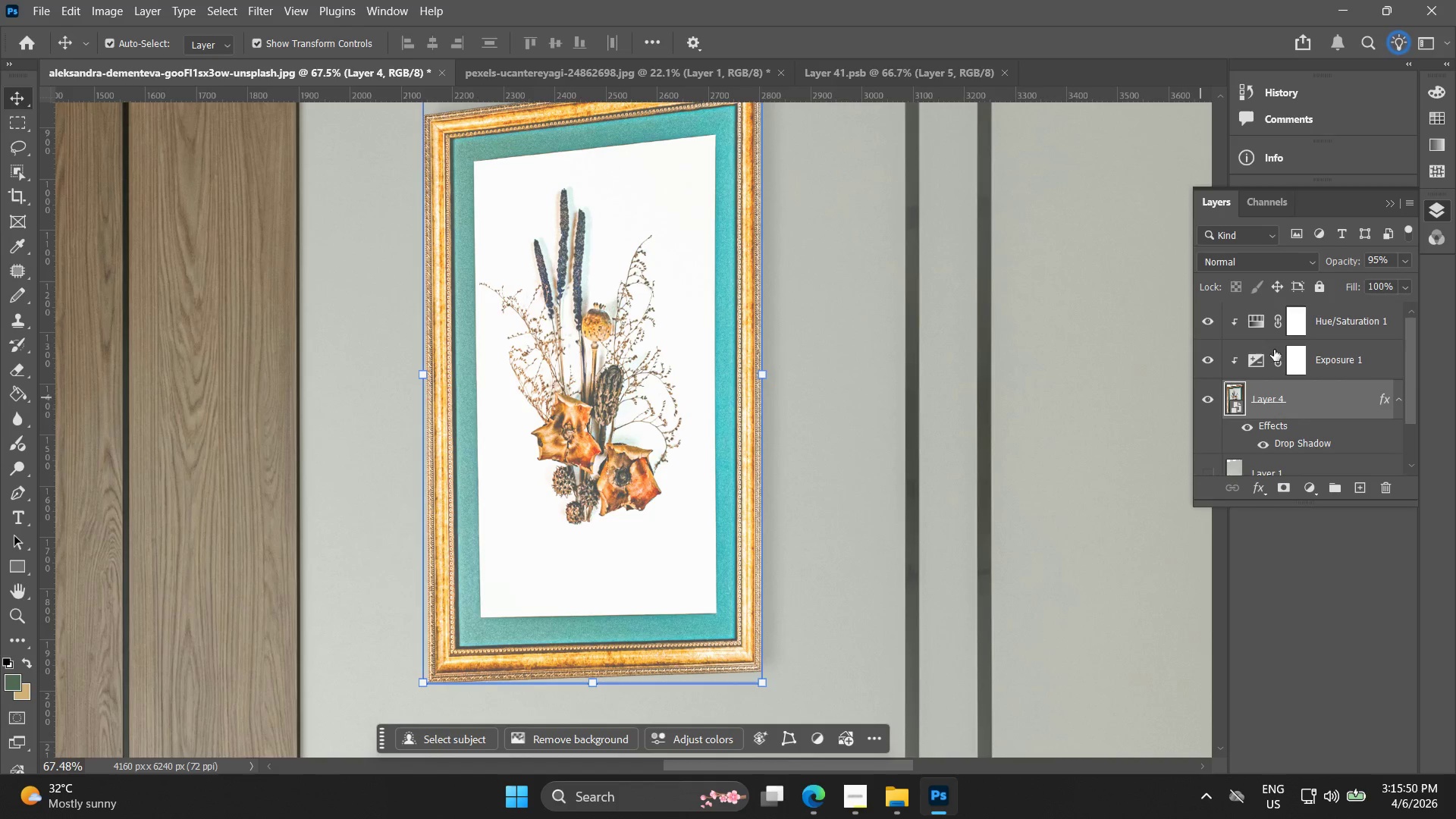 
left_click_drag(start_coordinate=[898, 351], to_coordinate=[639, 564])
 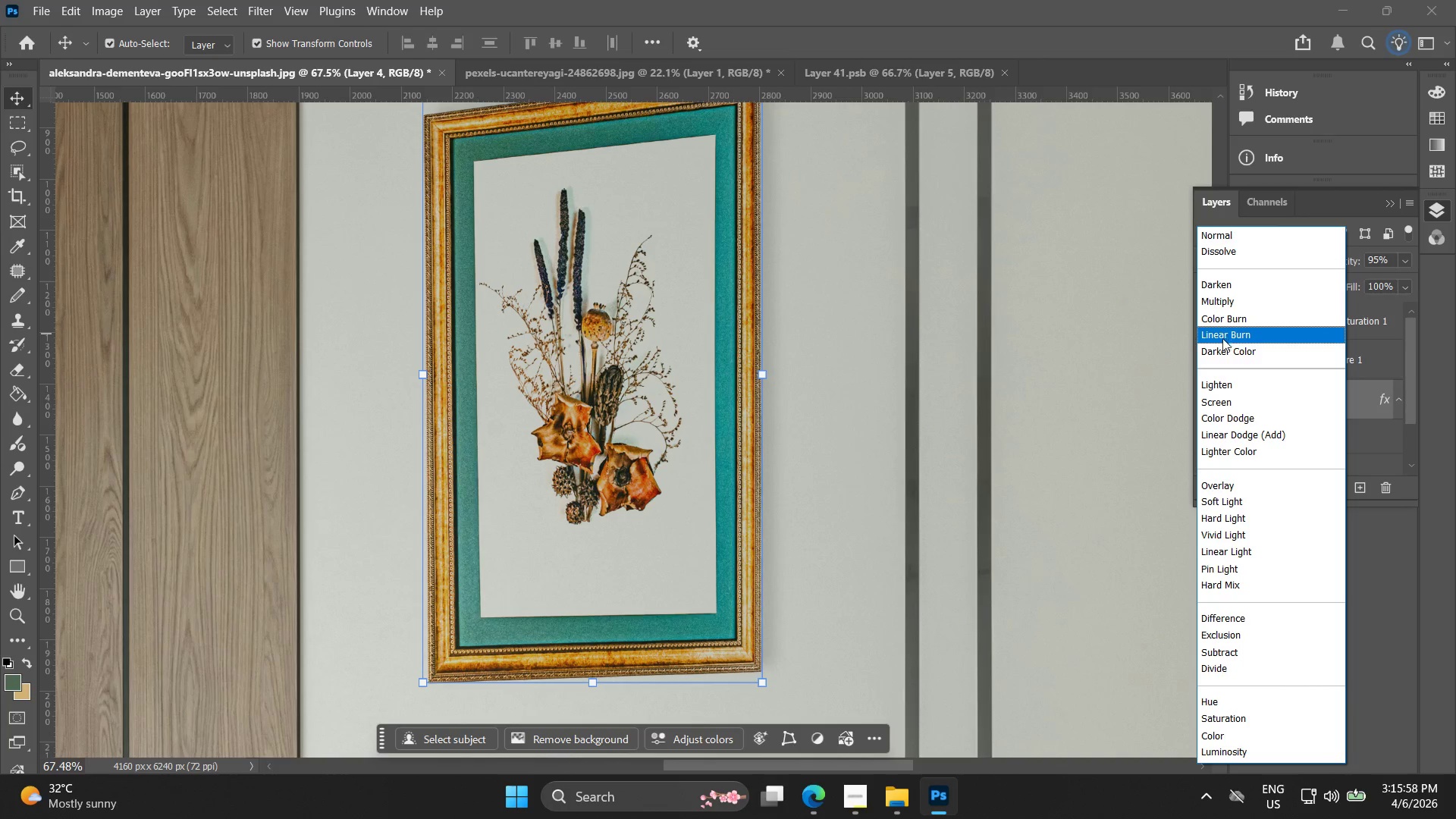 
scroll: coordinate [909, 351], scroll_direction: down, amount: 9.0
 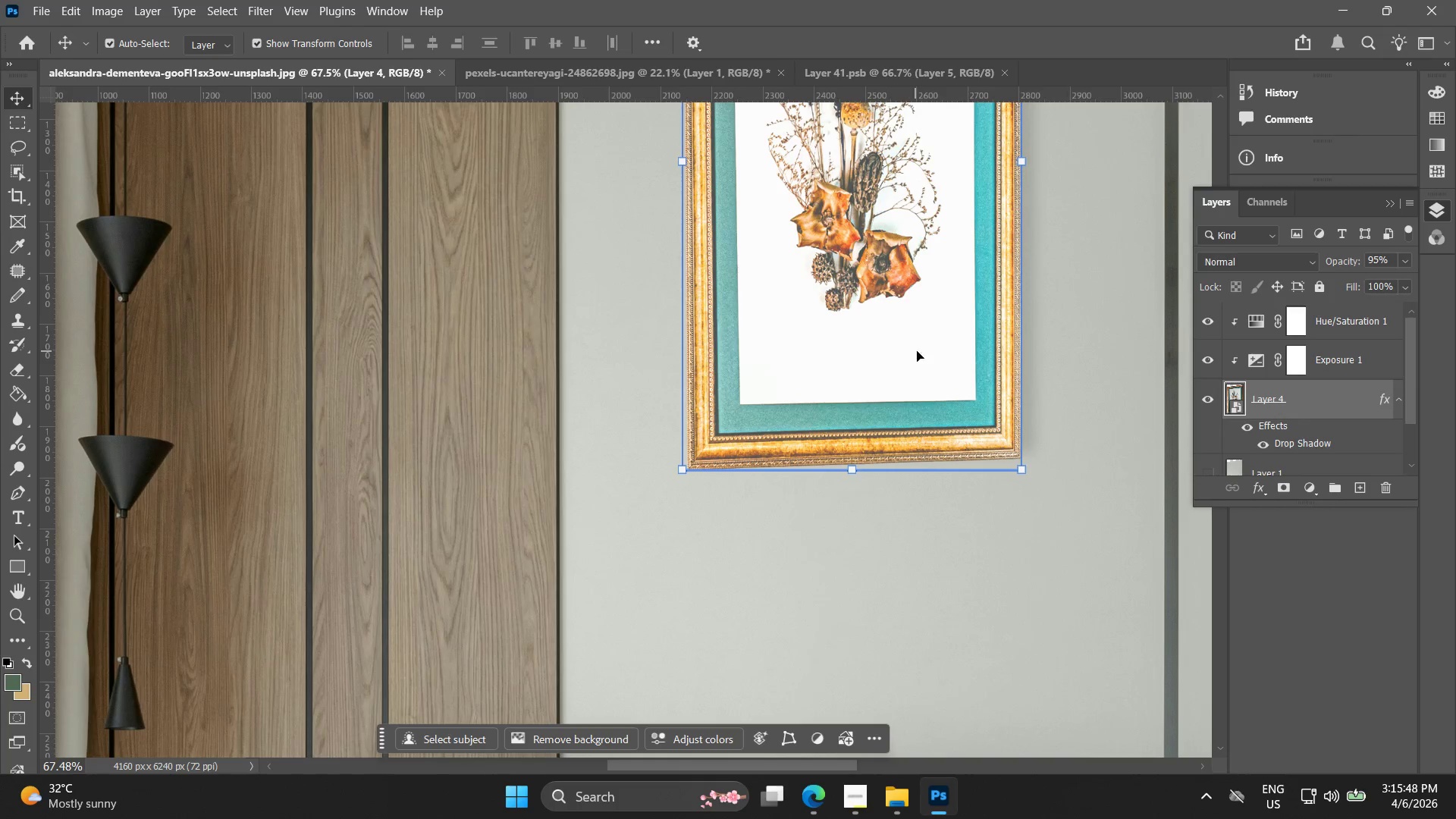 
wait(13.59)
 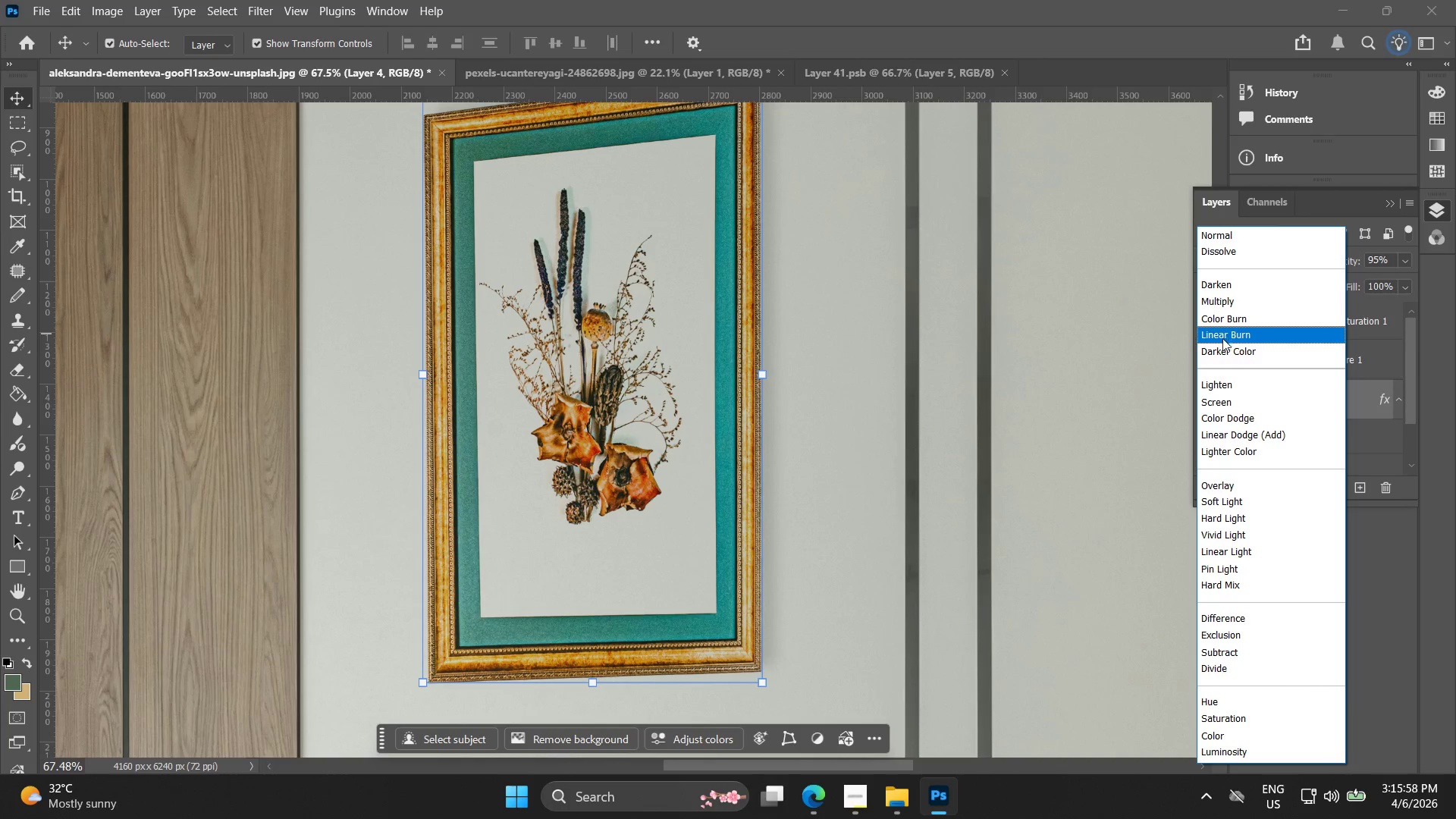 
left_click([1221, 303])
 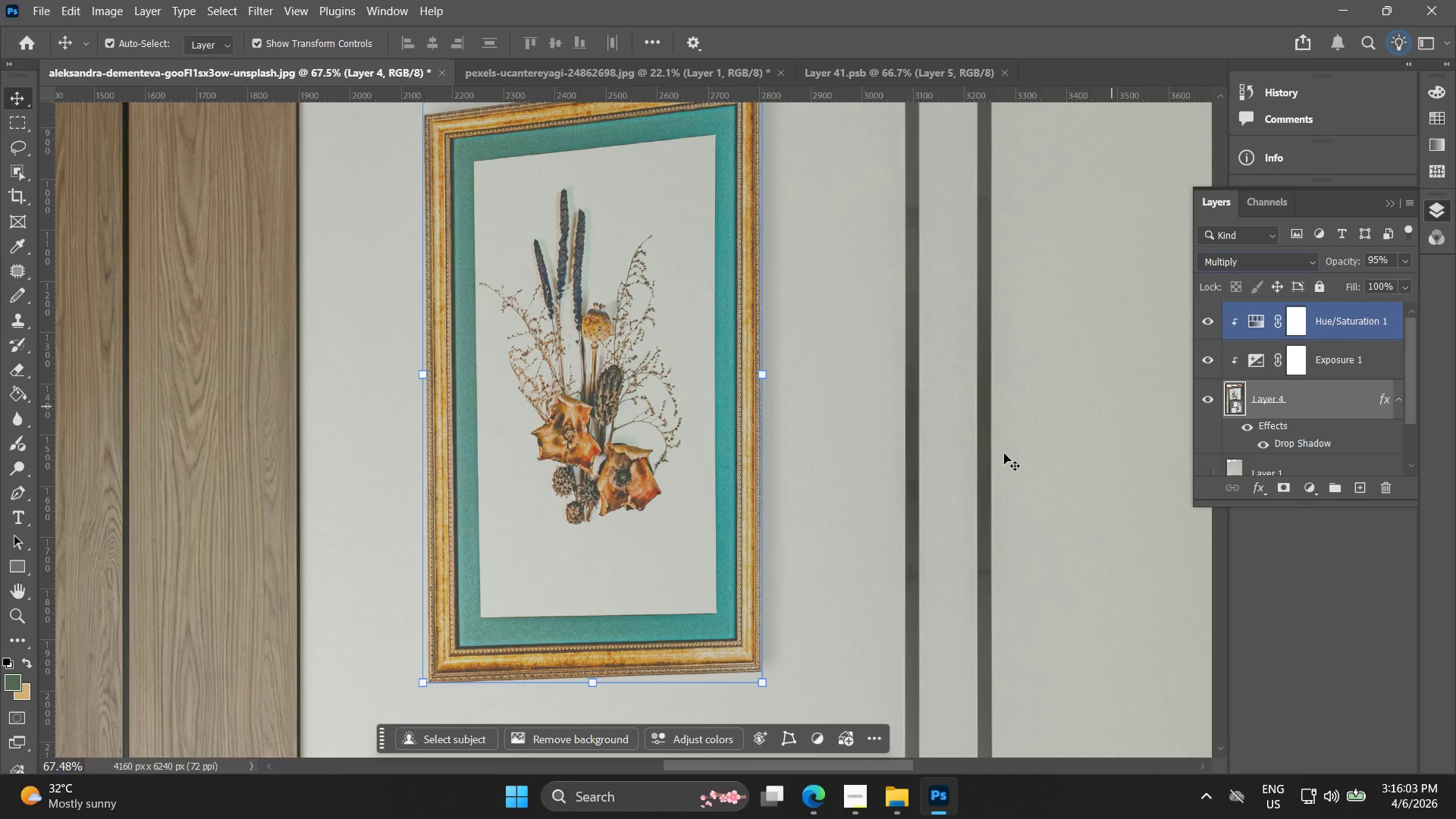 
hold_key(key=Space, duration=0.66)
 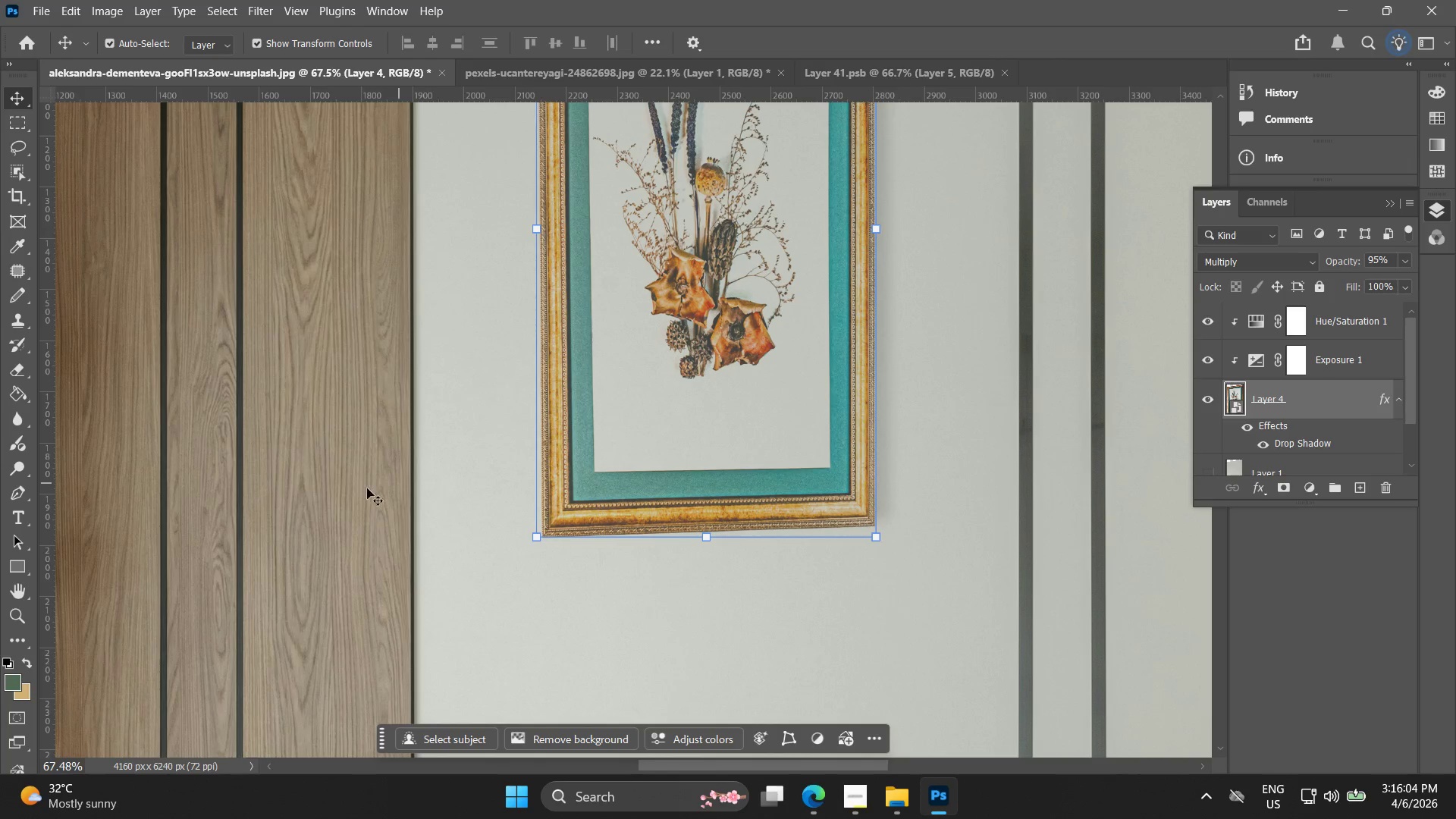 
left_click_drag(start_coordinate=[798, 488], to_coordinate=[912, 342])
 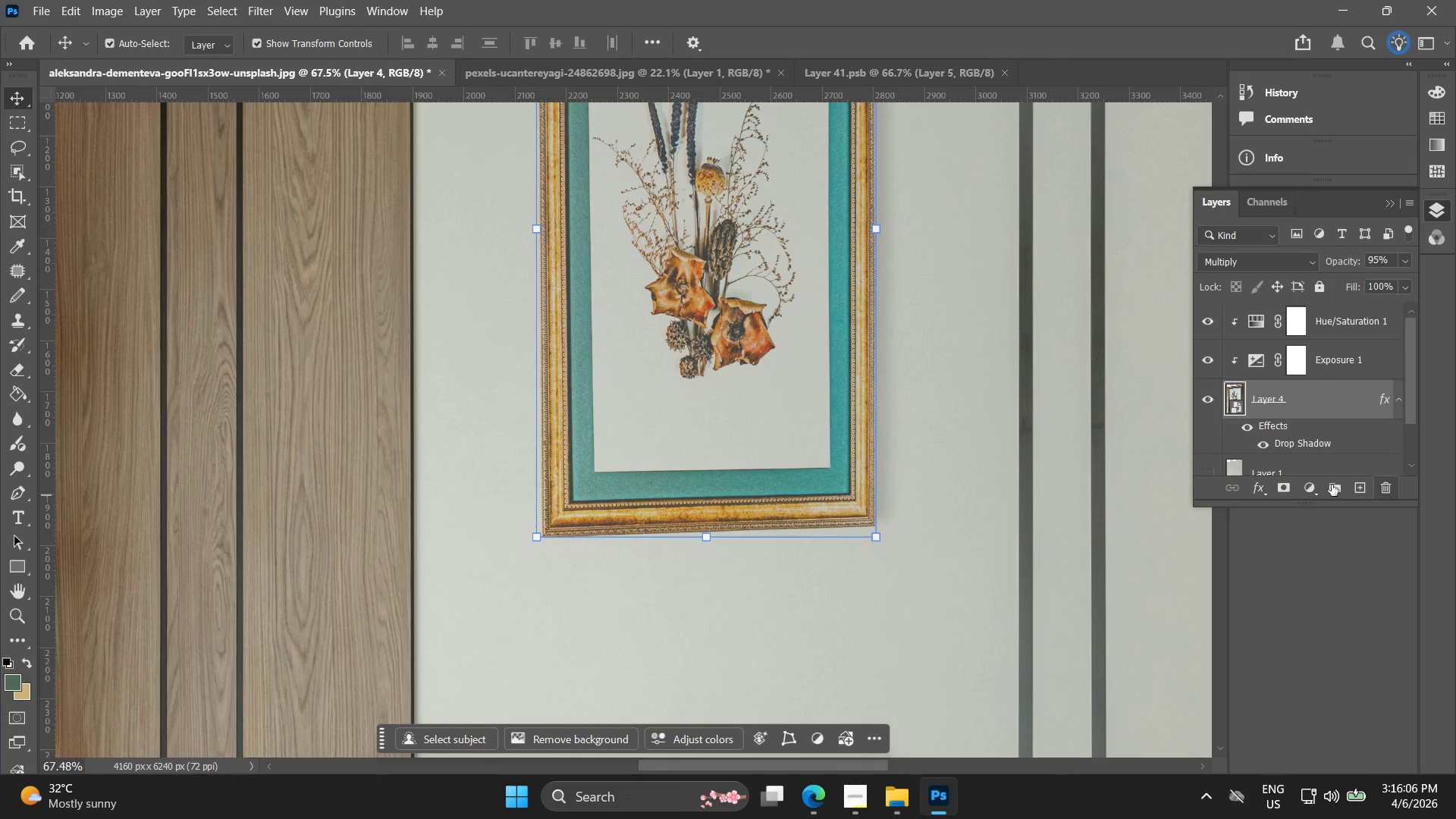 
left_click([1363, 489])
 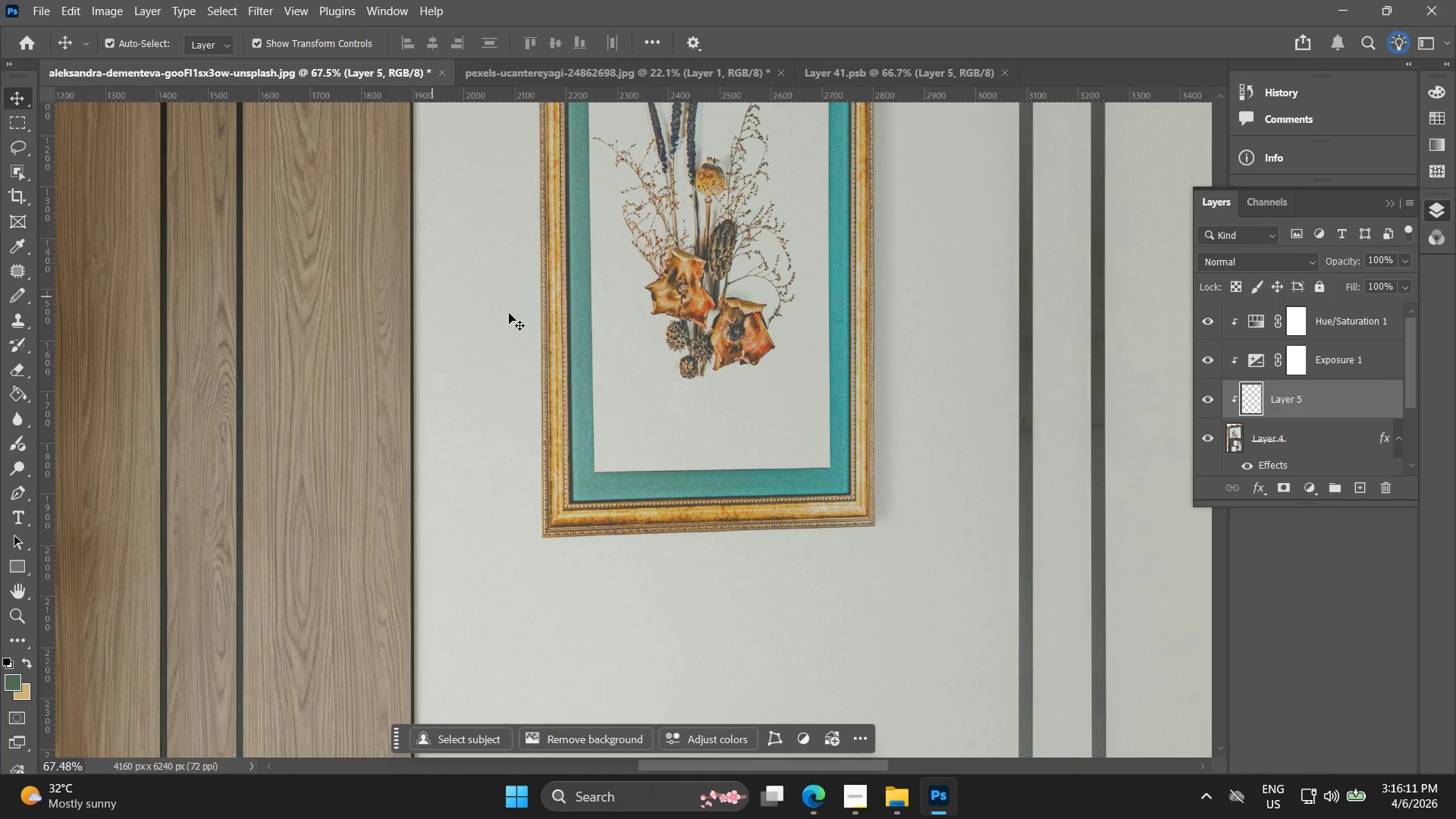 
wait(5.55)
 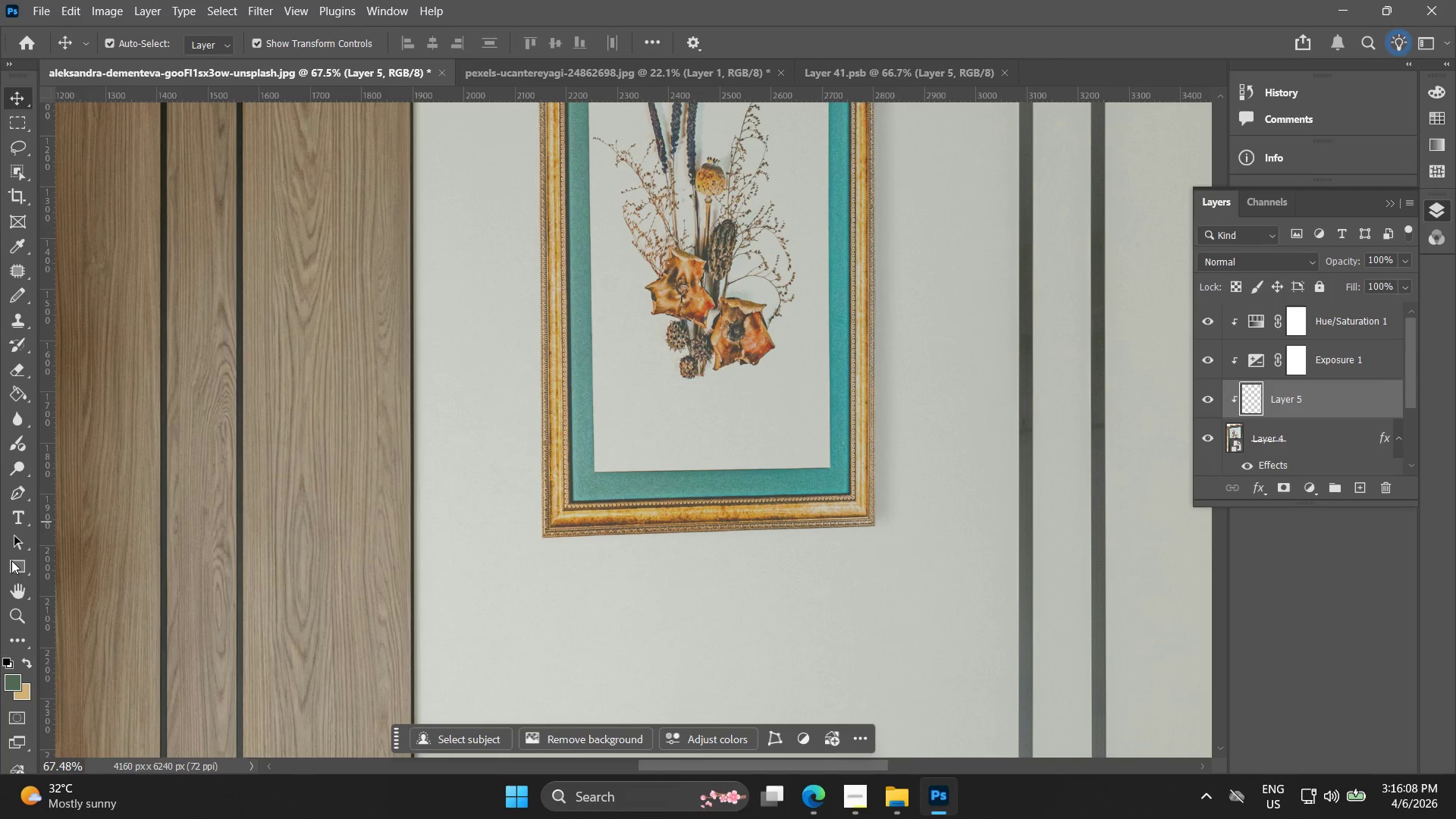 
left_click([1297, 438])
 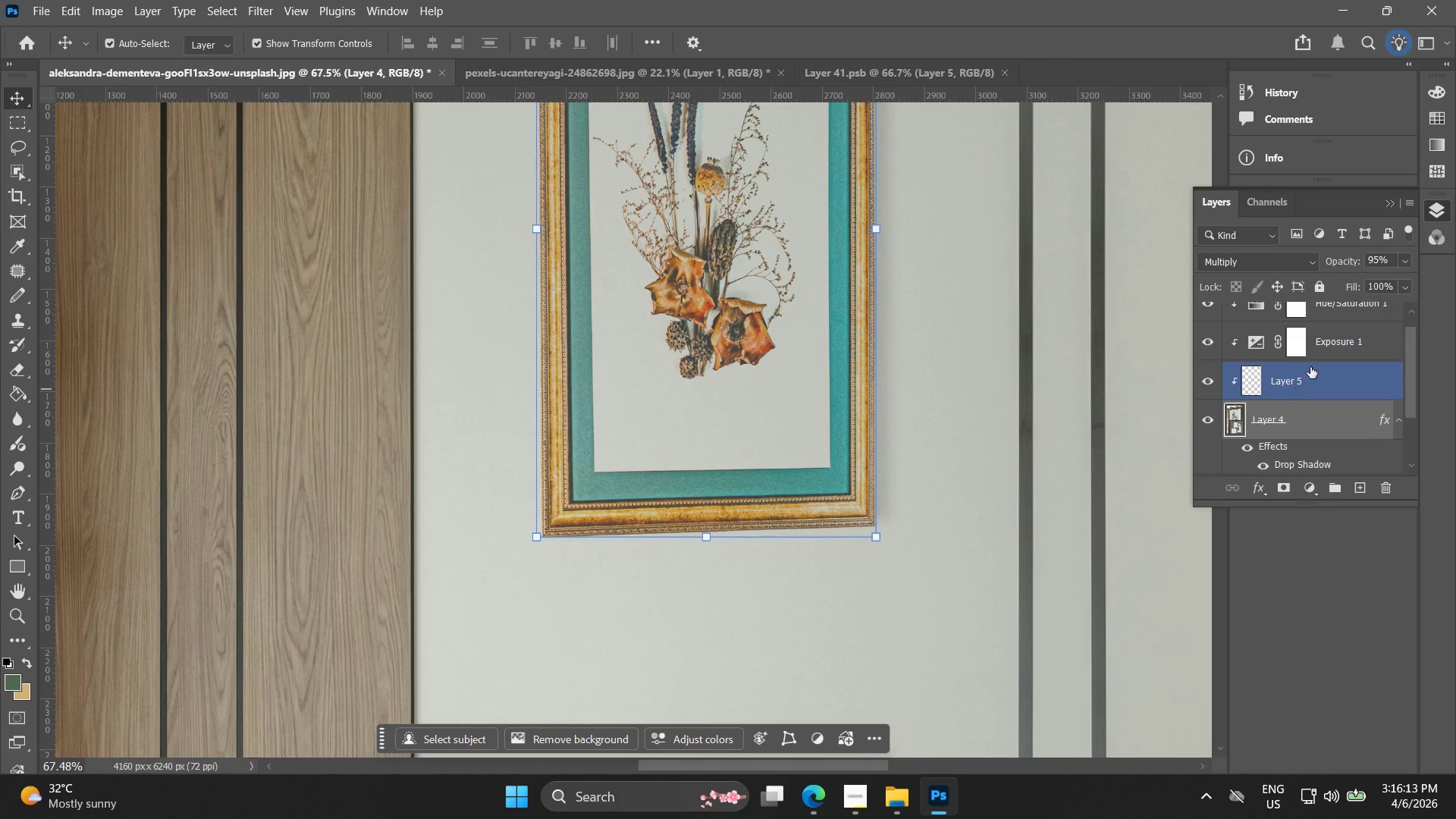 
left_click([1307, 378])
 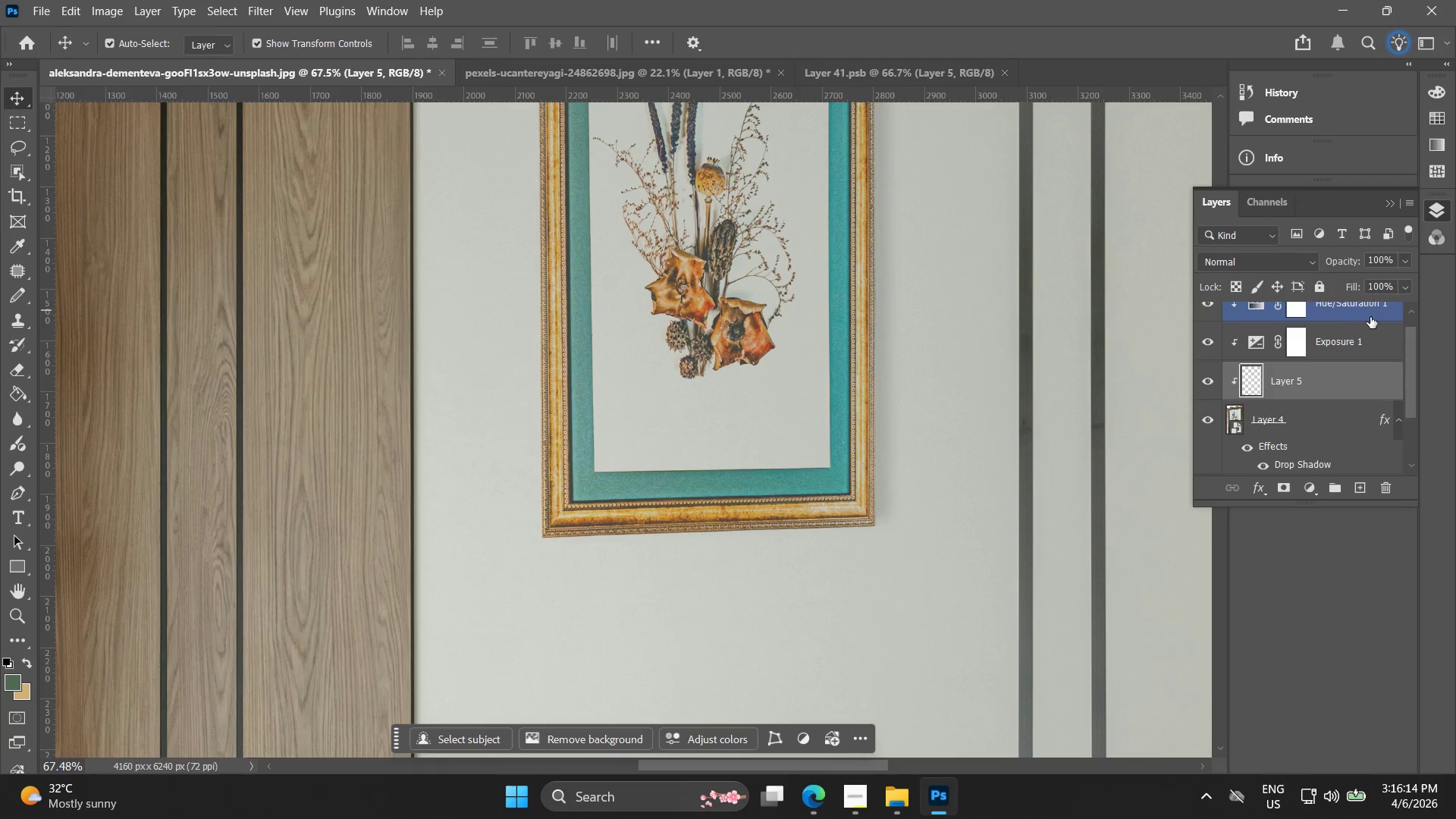 
left_click([1346, 353])
 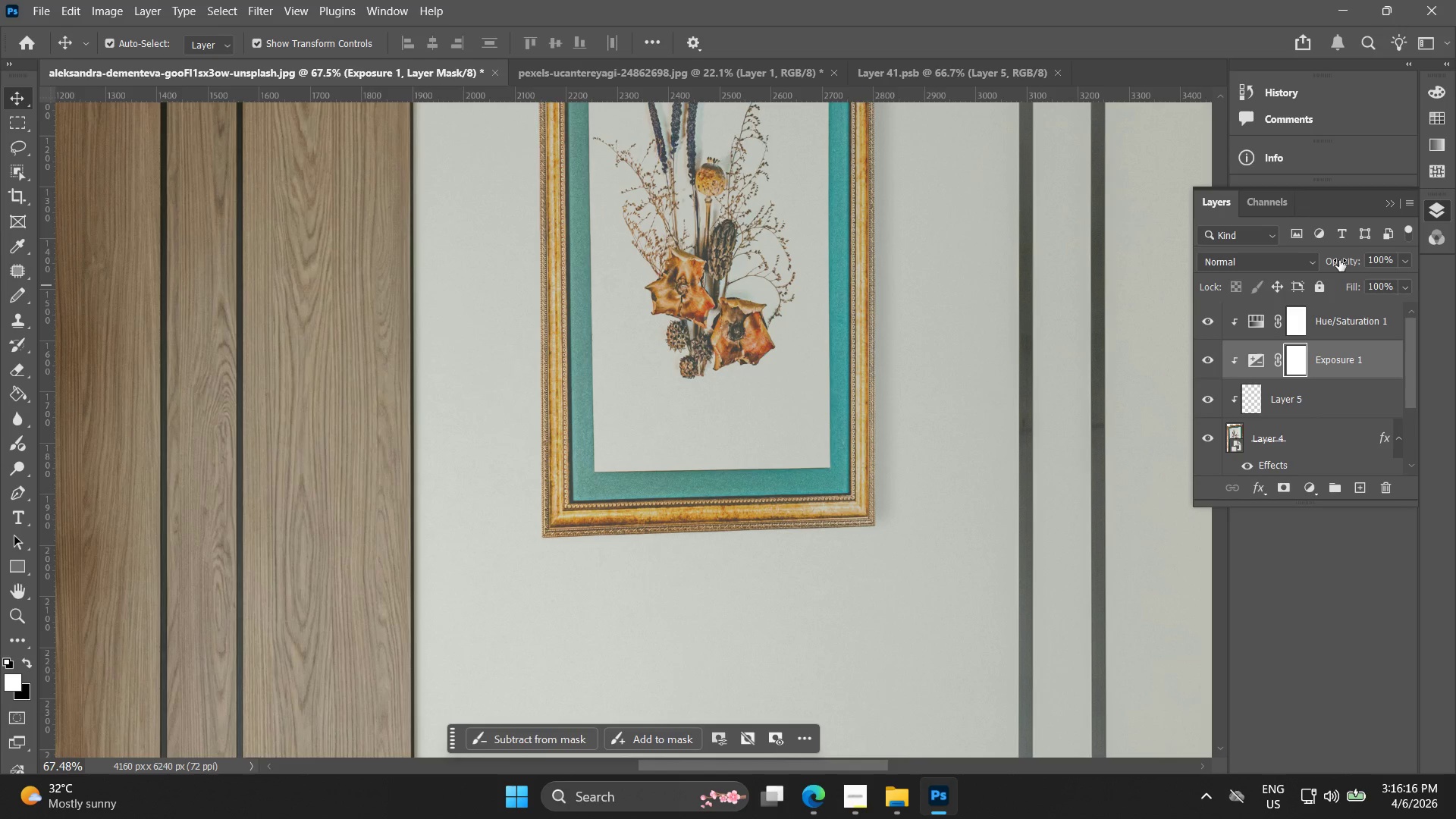 
scroll: coordinate [1339, 356], scroll_direction: up, amount: 3.0
 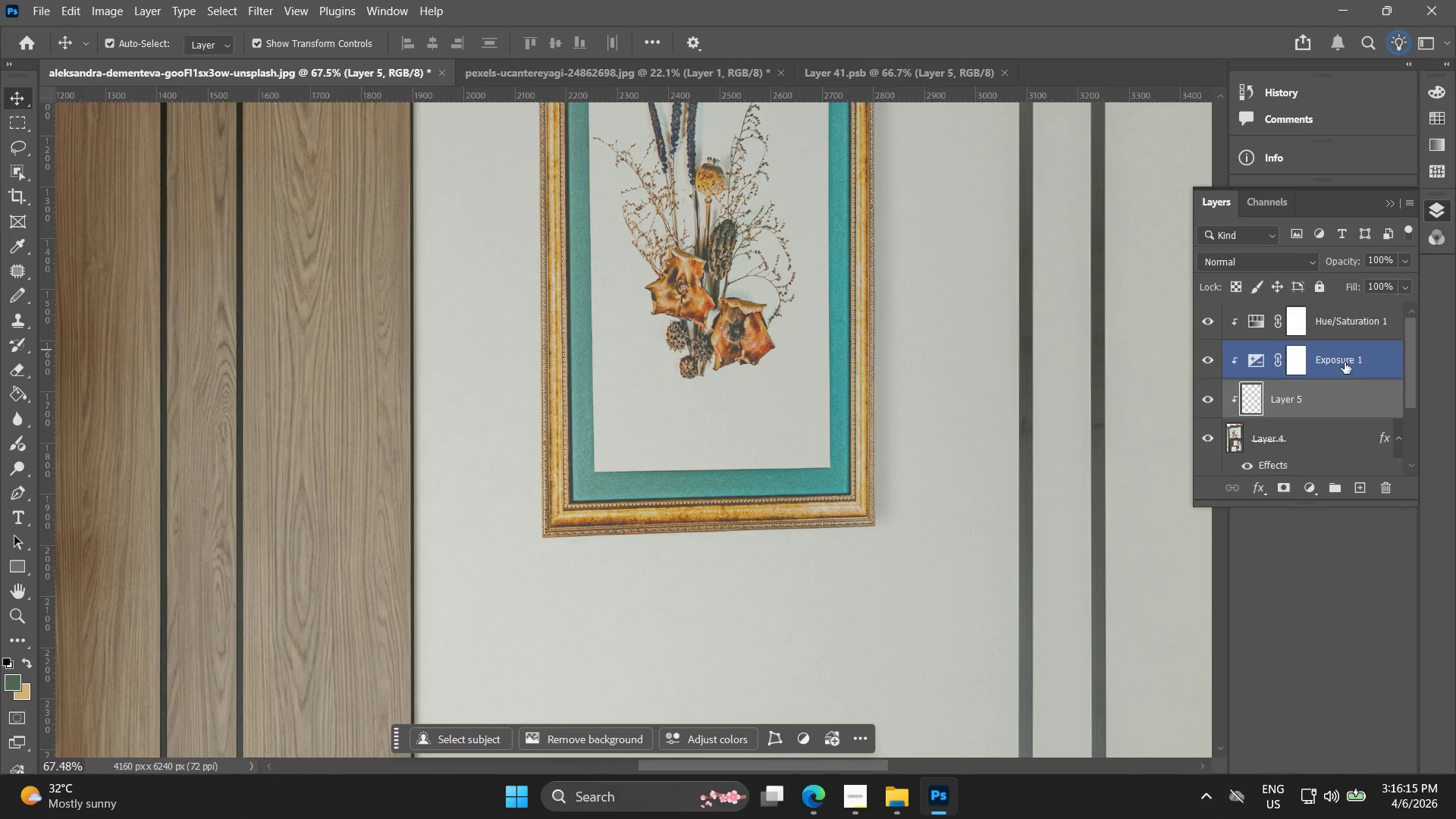 
left_click_drag(start_coordinate=[1341, 261], to_coordinate=[1327, 264])
 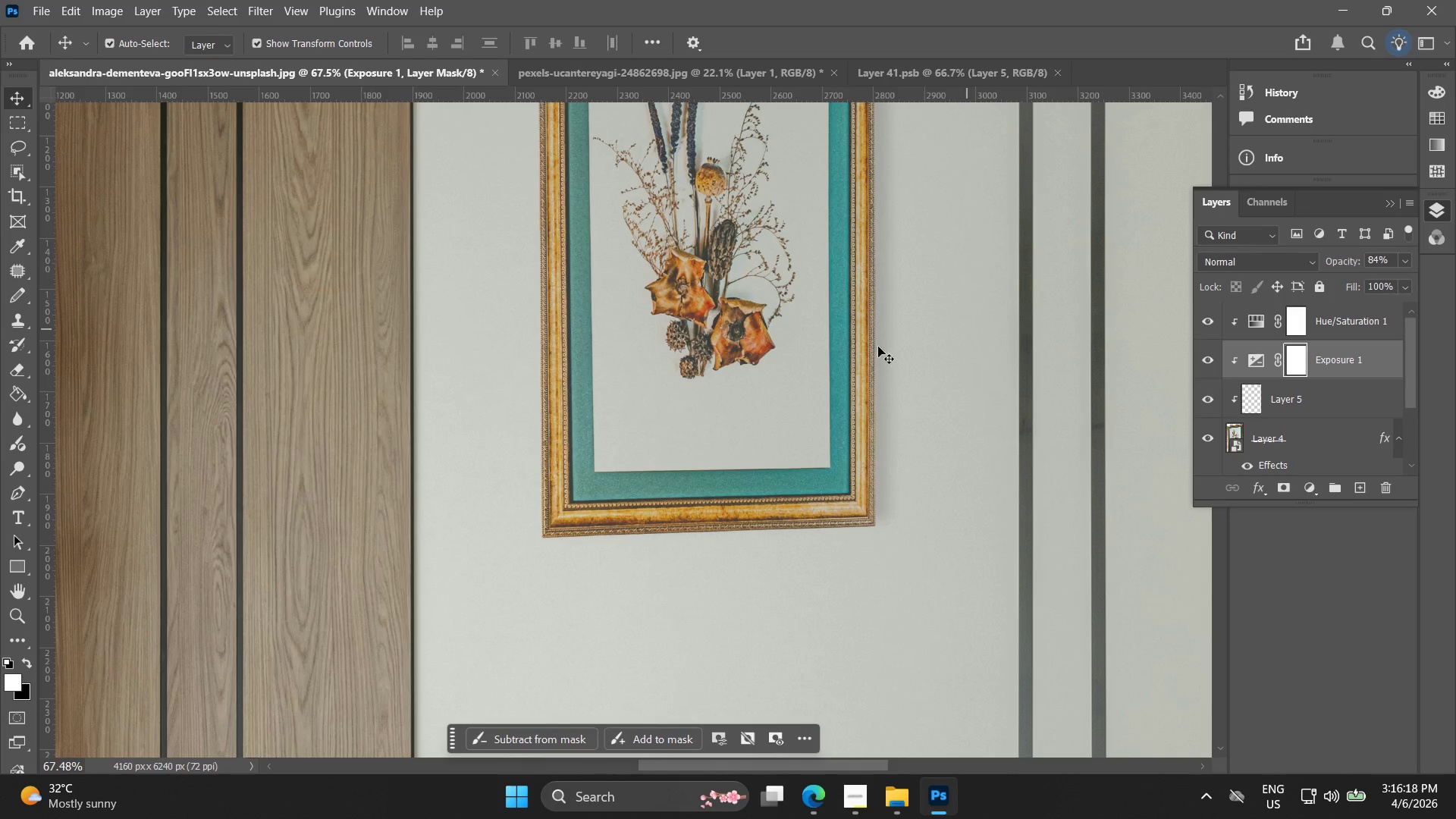 
hold_key(key=AltLeft, duration=0.58)
 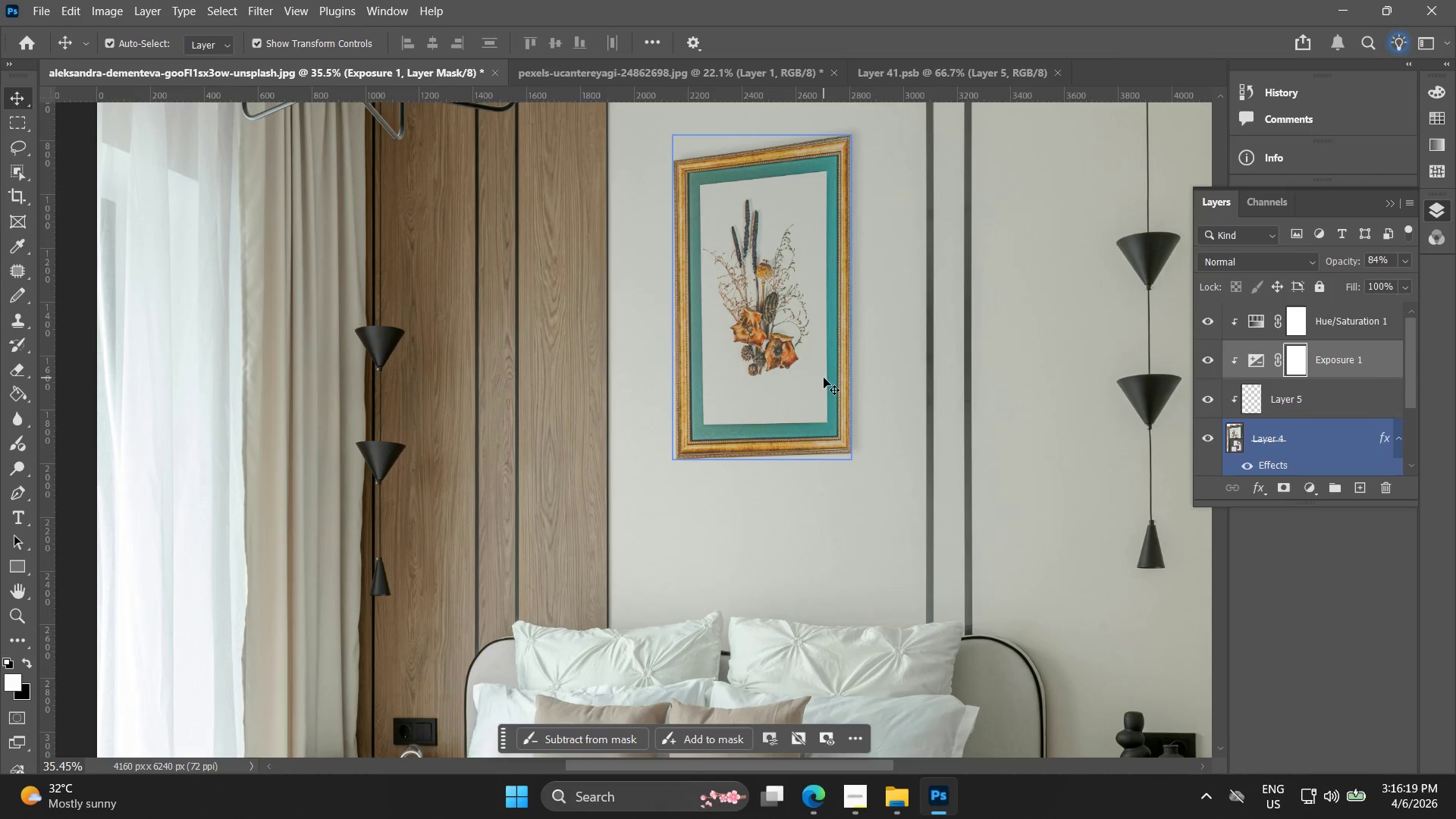 
hold_key(key=AltLeft, duration=0.62)
 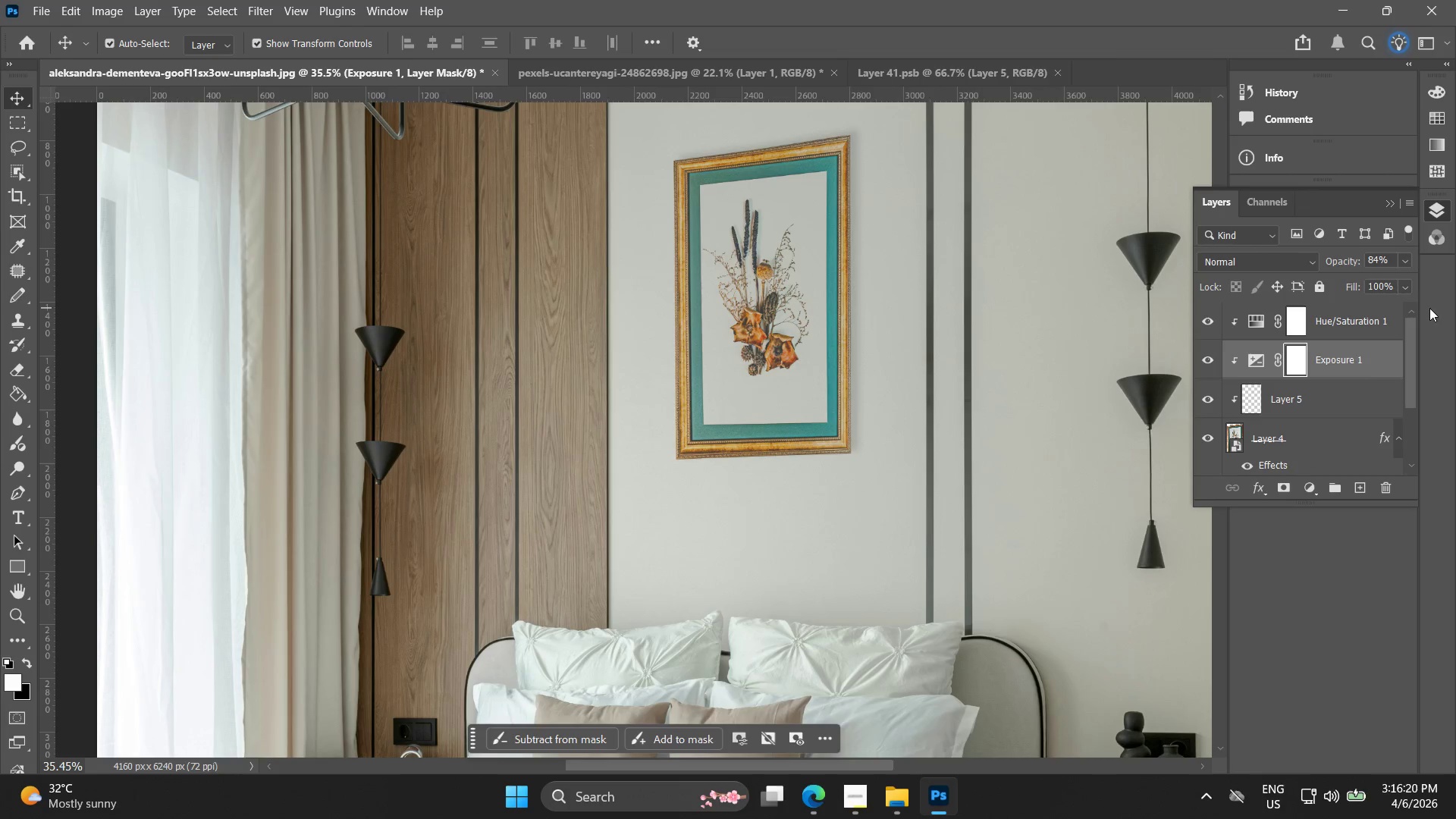 
scroll: coordinate [824, 378], scroll_direction: down, amount: 9.0
 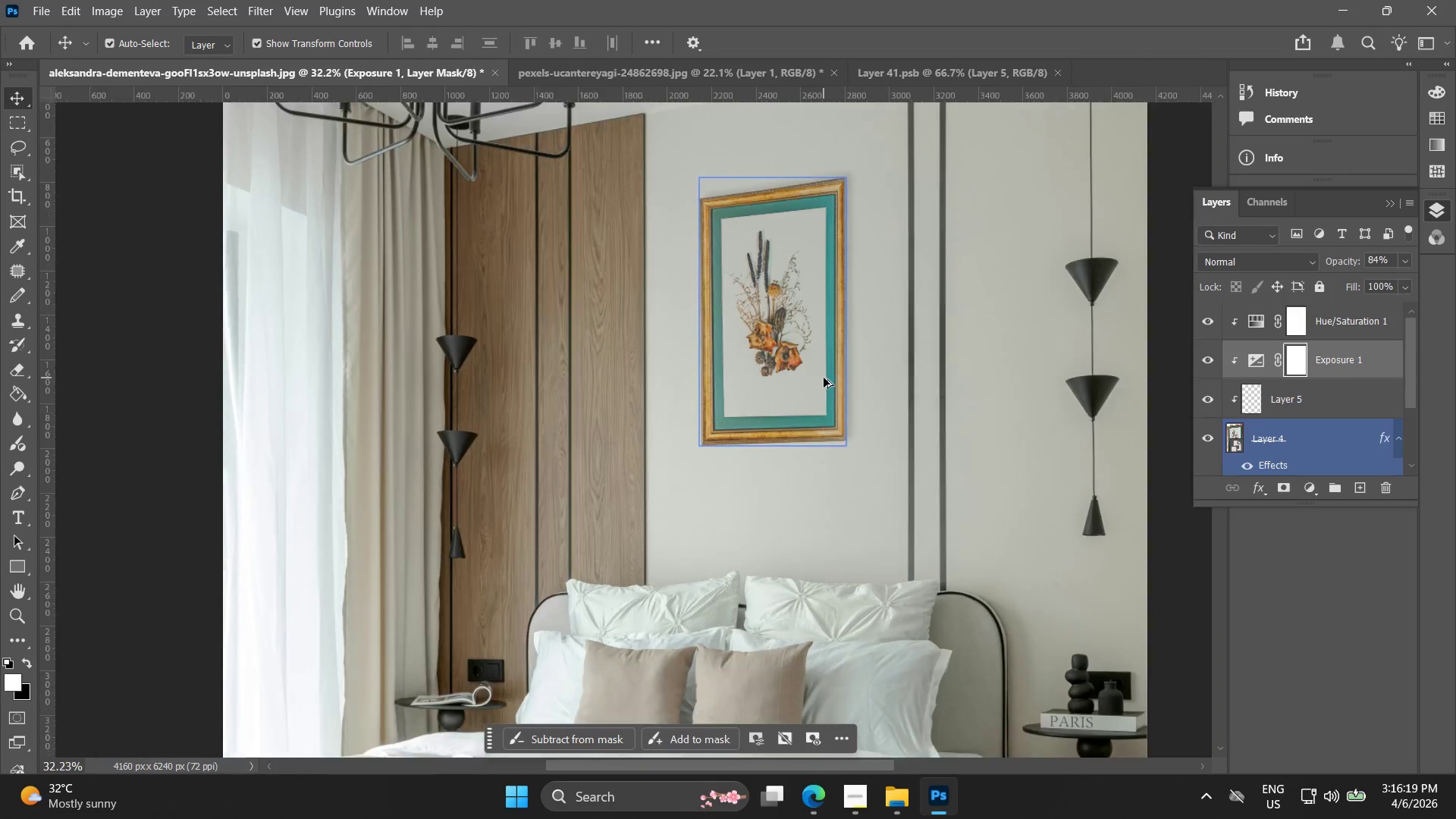 
scroll: coordinate [824, 378], scroll_direction: up, amount: 2.0
 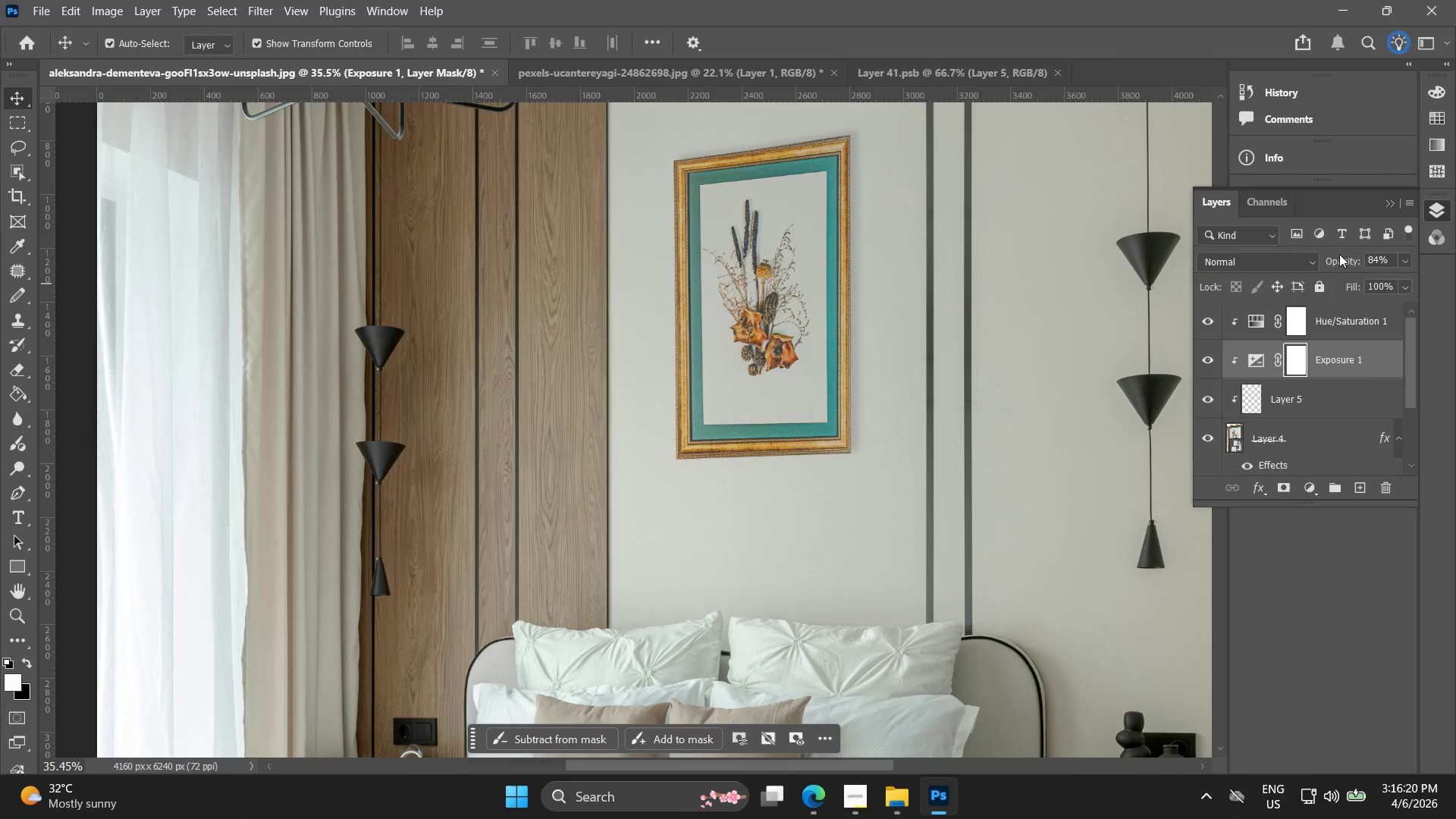 
left_click_drag(start_coordinate=[1335, 263], to_coordinate=[1341, 263])
 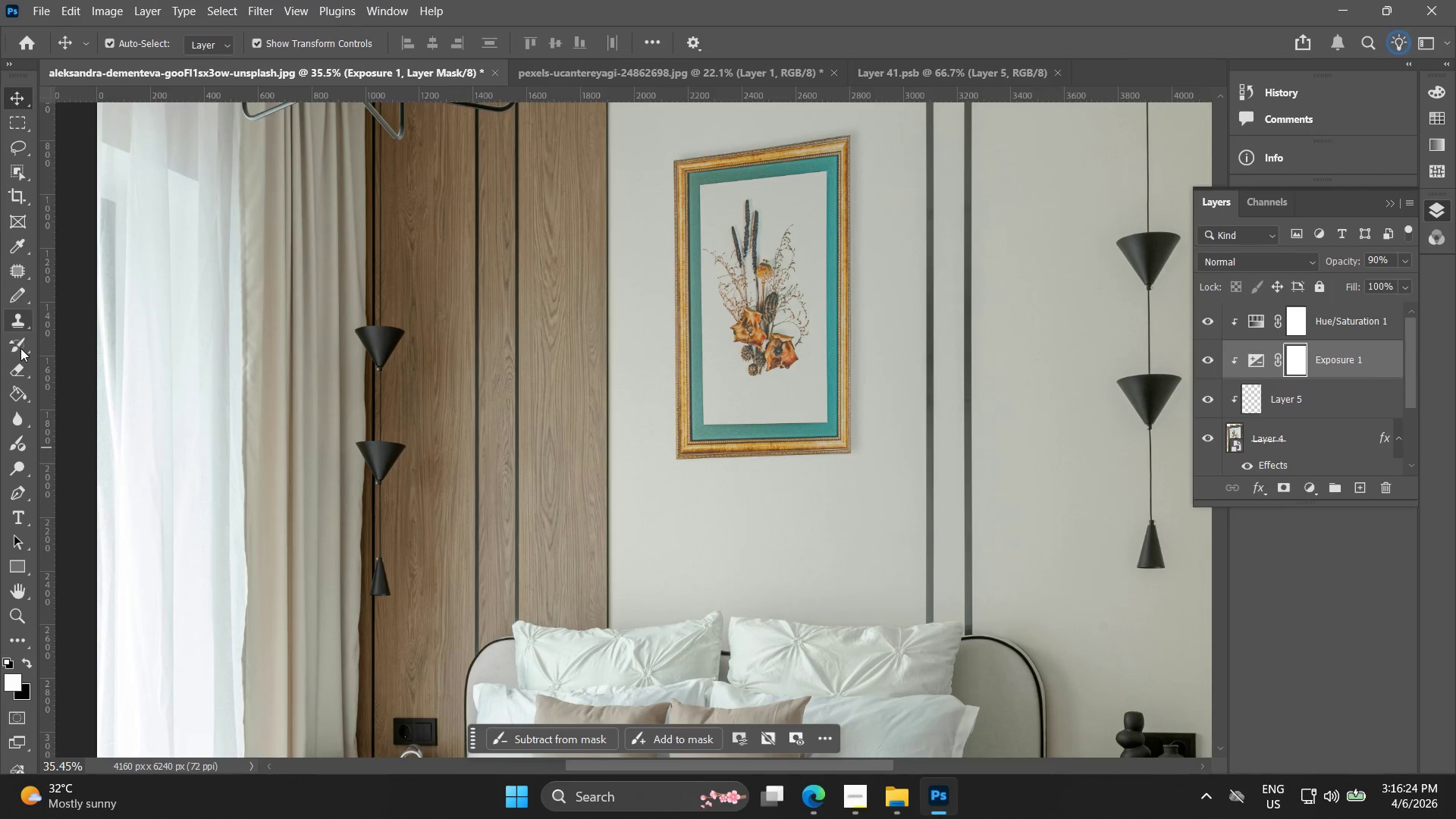 
right_click([16, 352])
 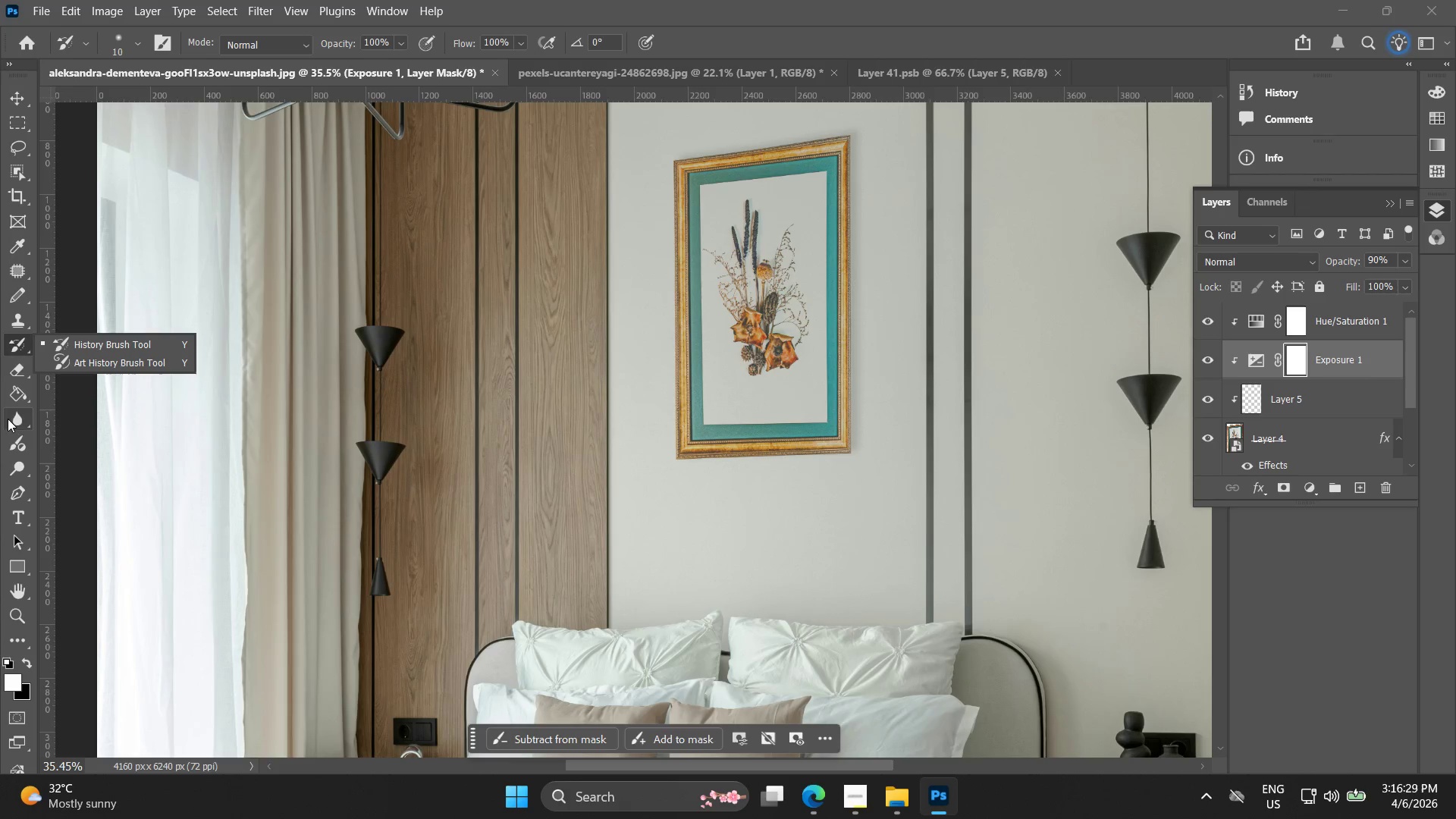 
mouse_move([22, 271])
 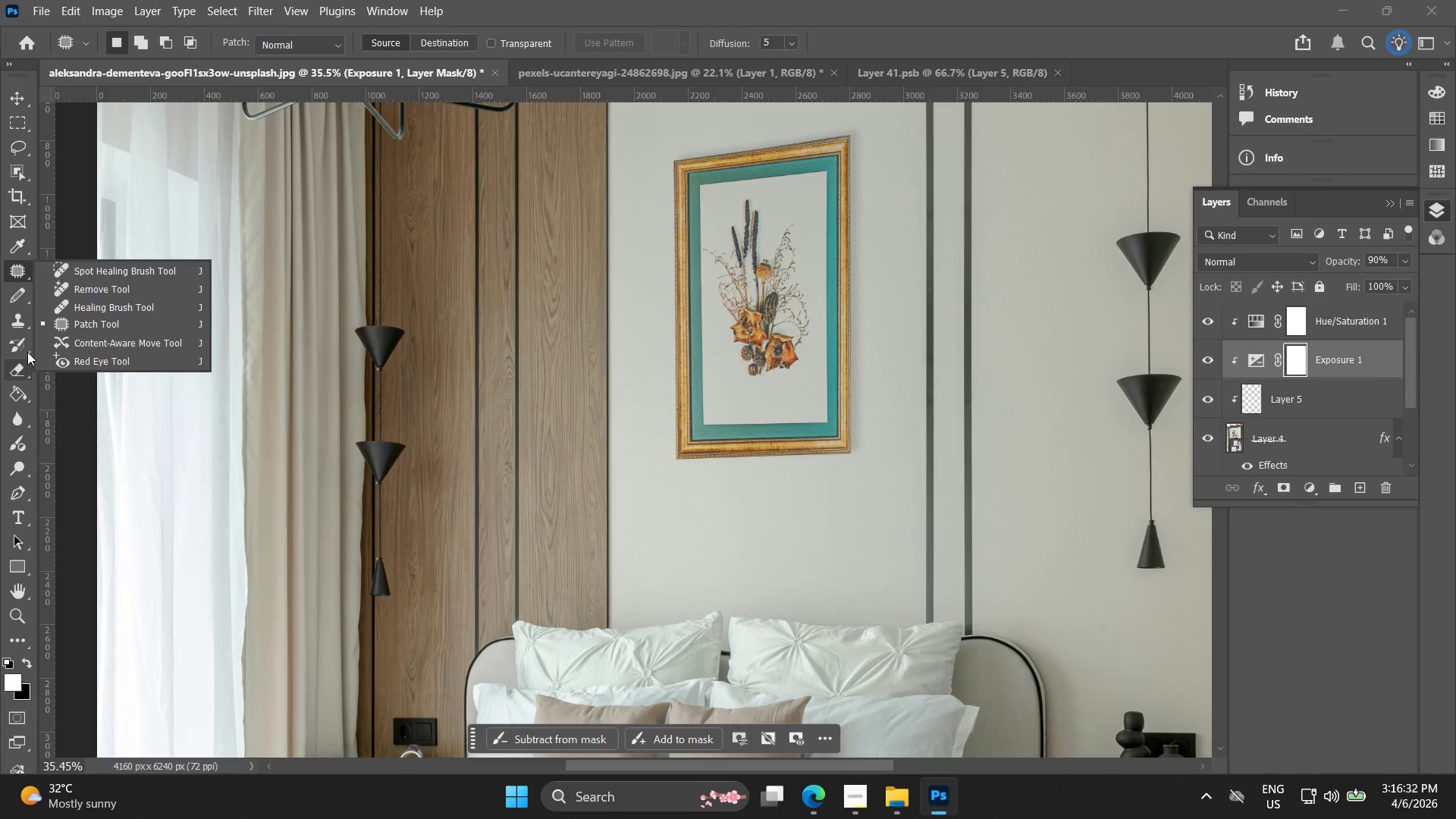 
right_click([18, 337])
 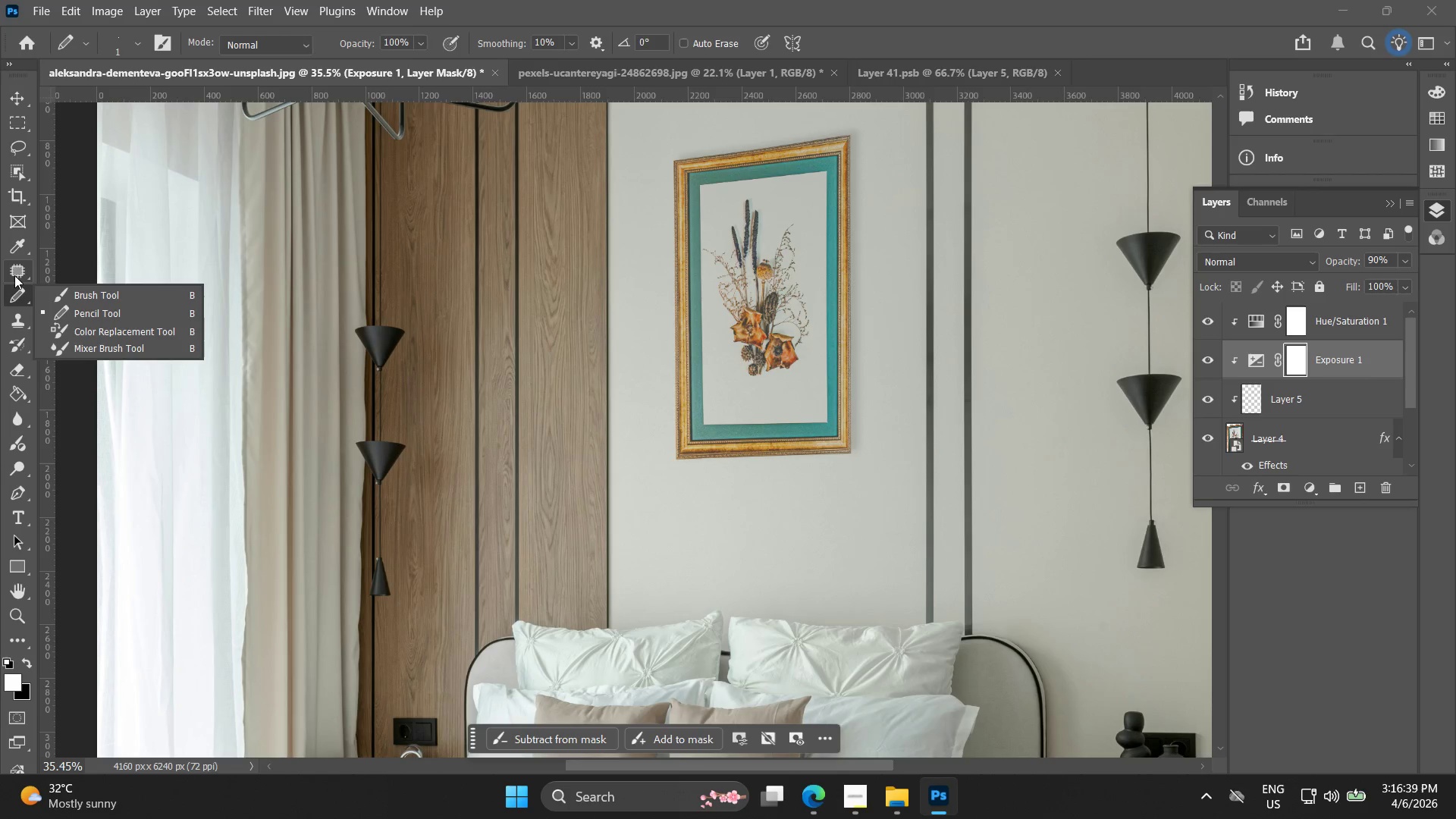 
wait(7.55)
 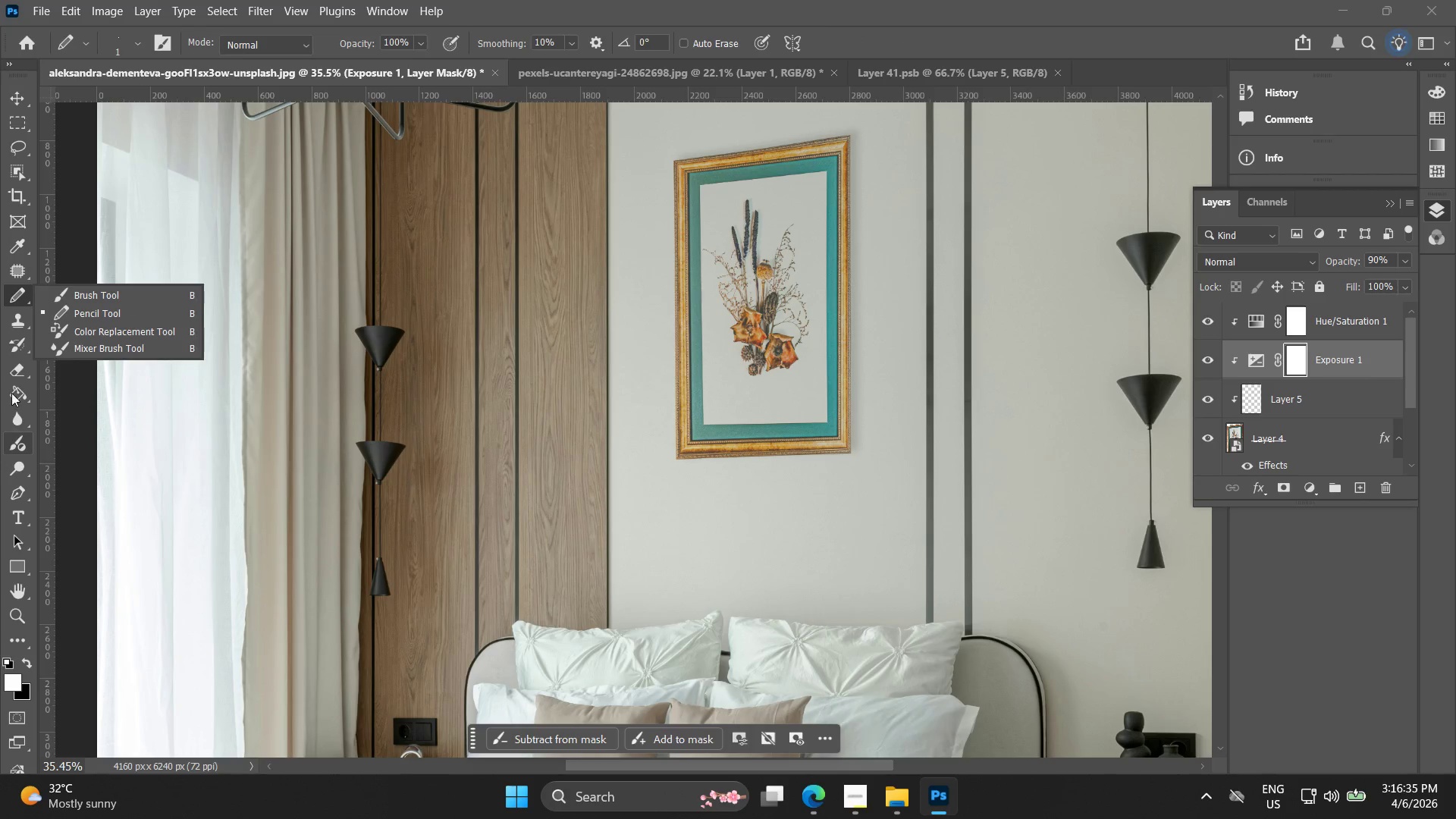 
right_click([12, 425])
 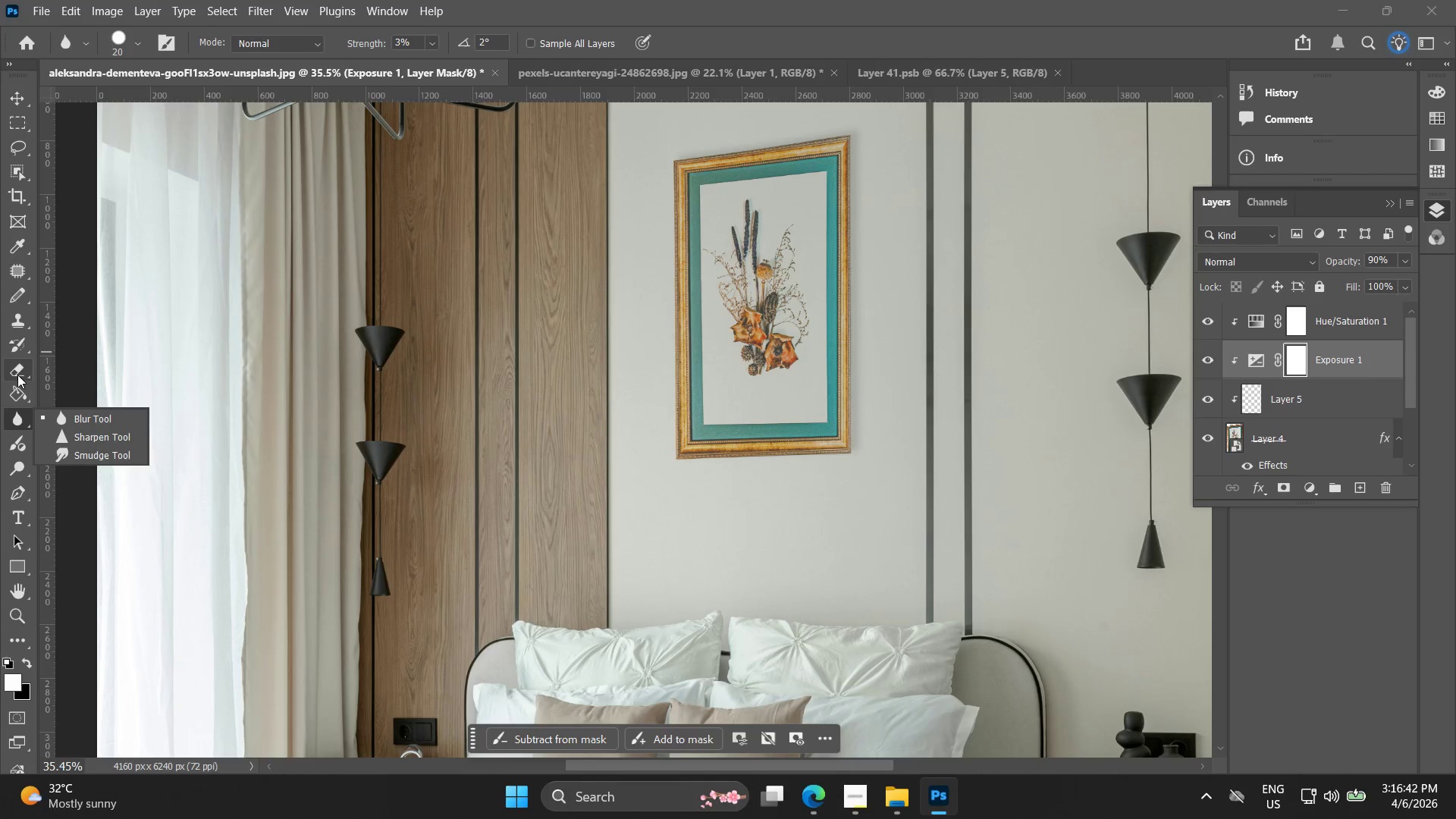 
left_click([17, 371])
 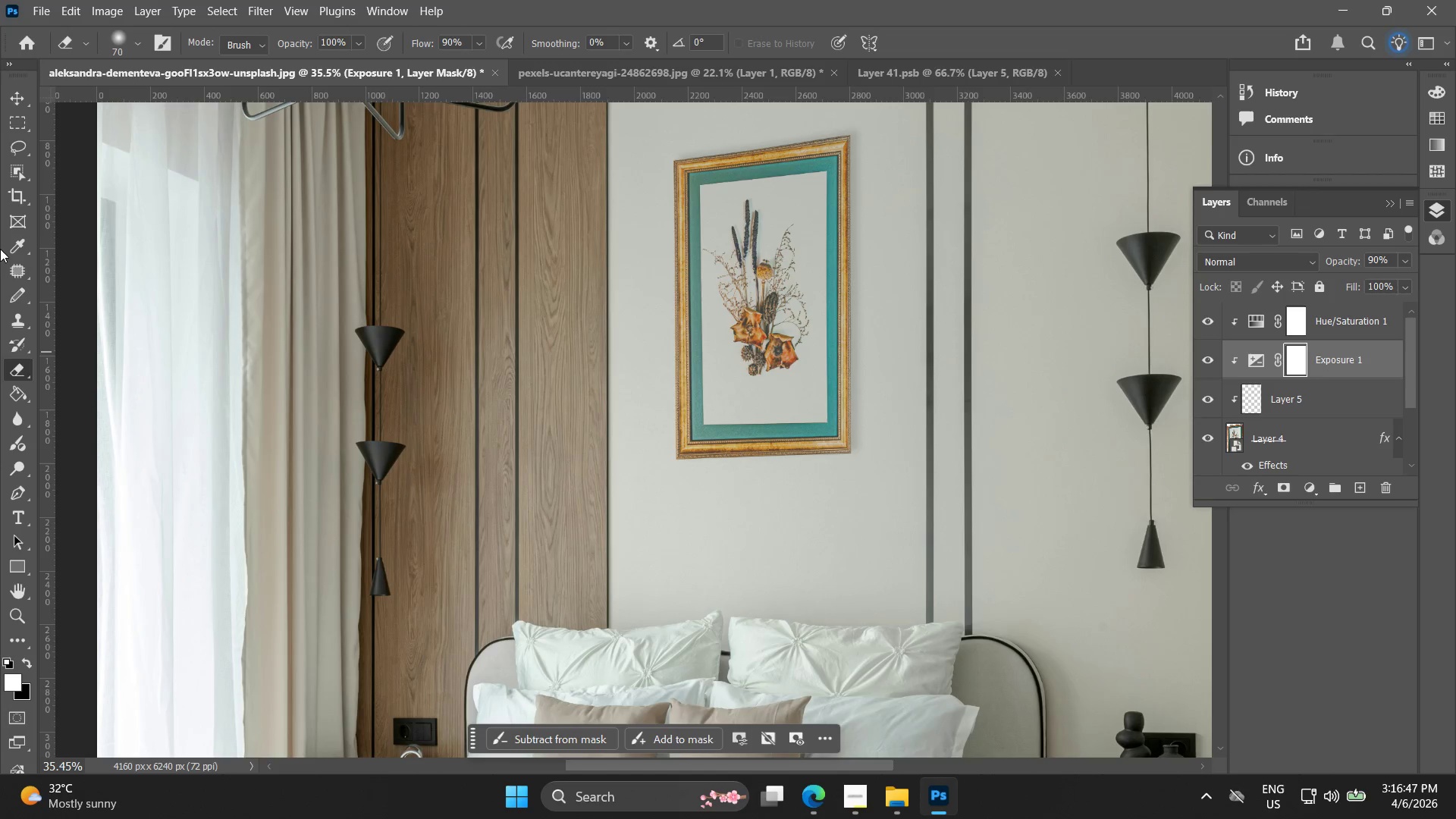 
wait(6.44)
 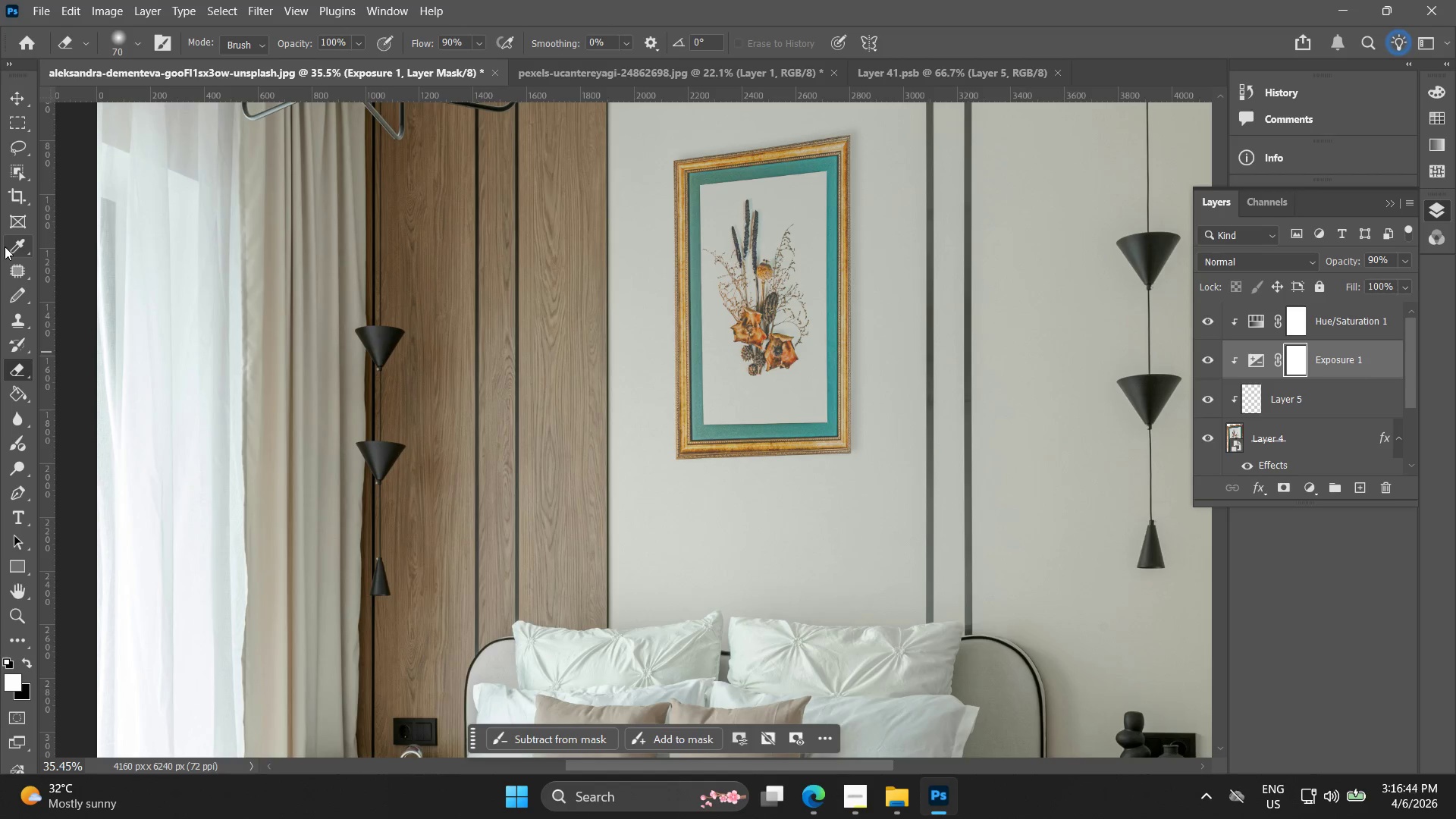 
right_click([20, 395])
 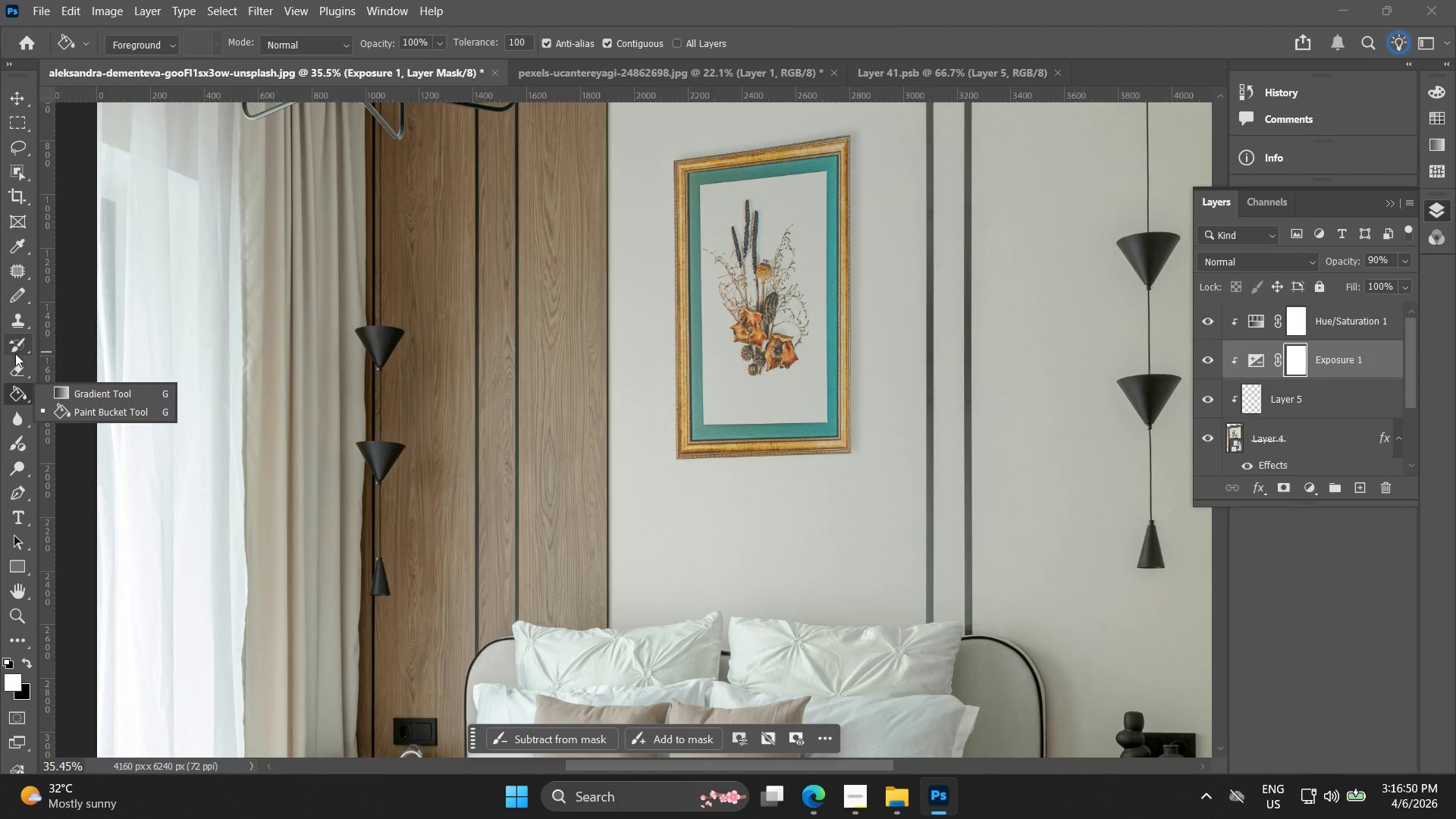 
left_click([15, 352])
 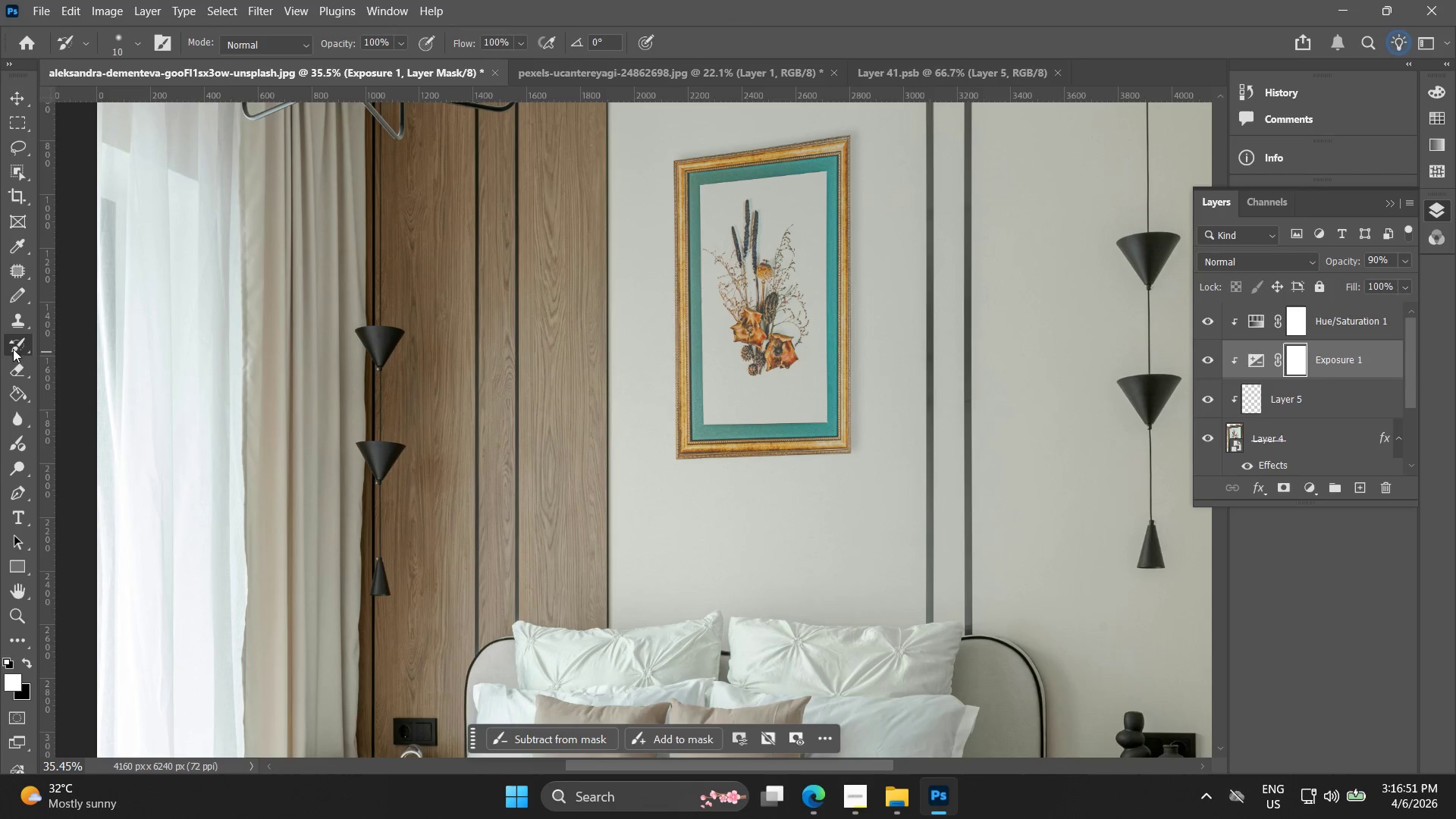 
right_click([12, 348])
 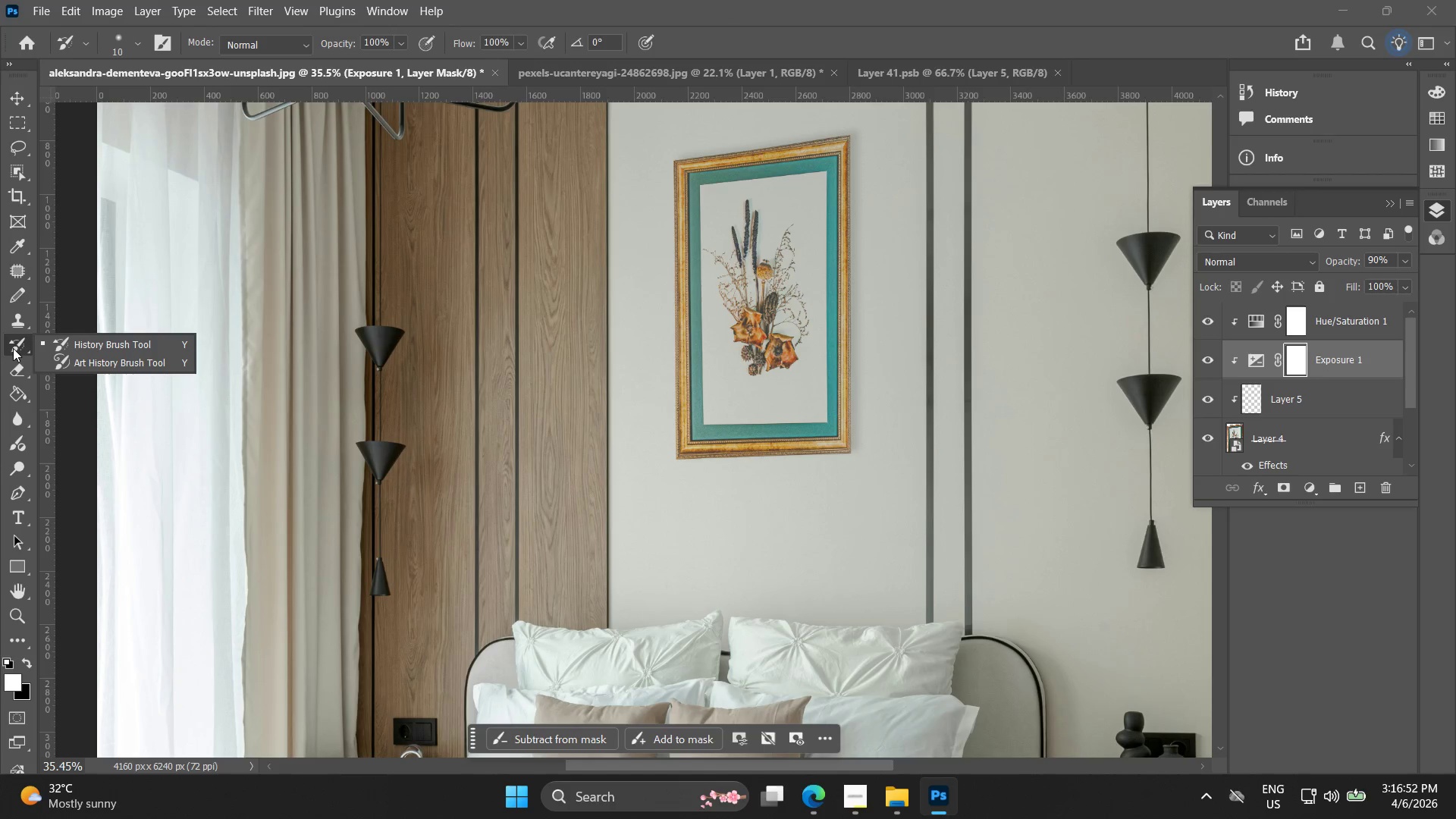 
mouse_move([34, 298])
 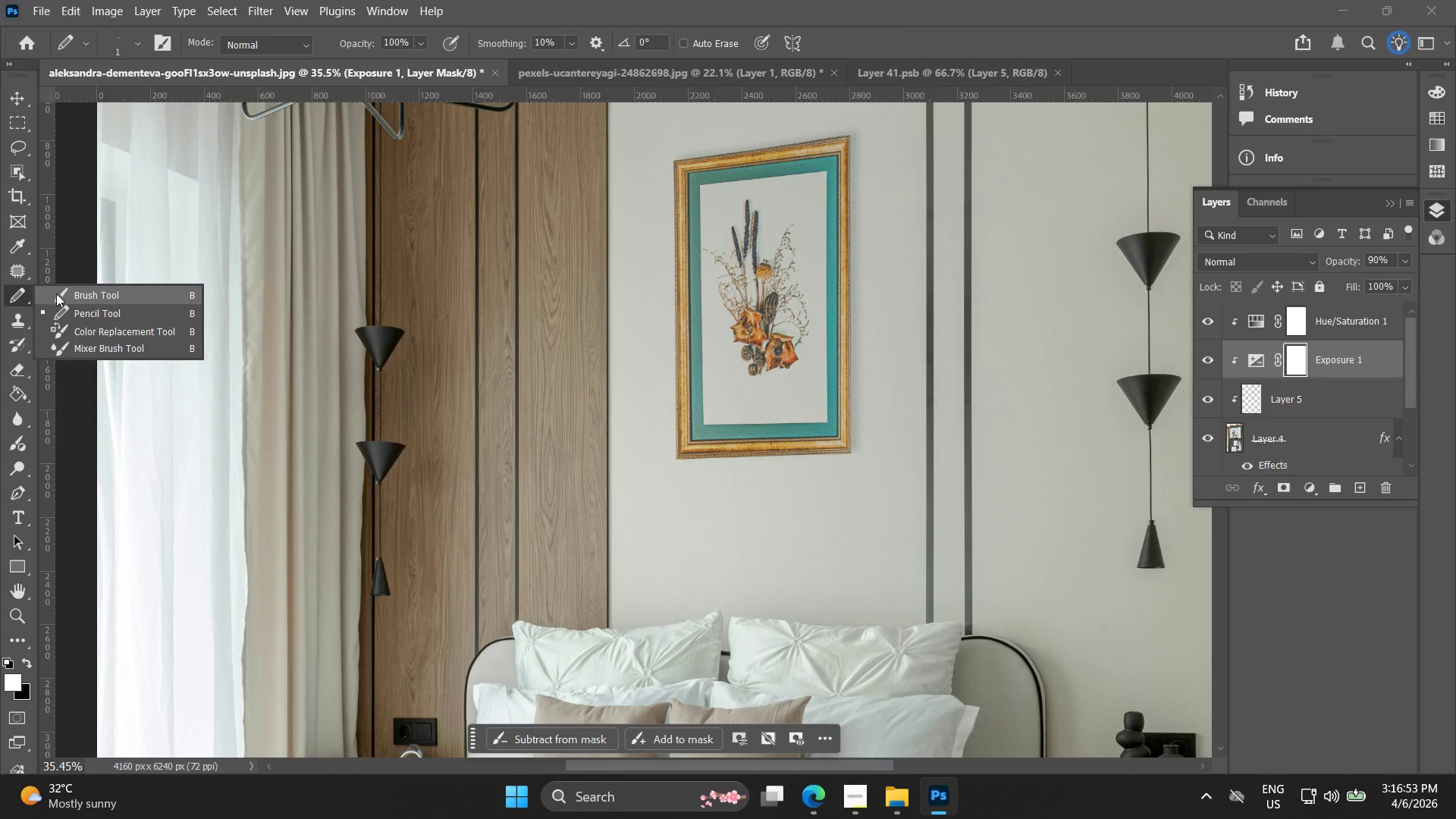 
left_click([58, 293])
 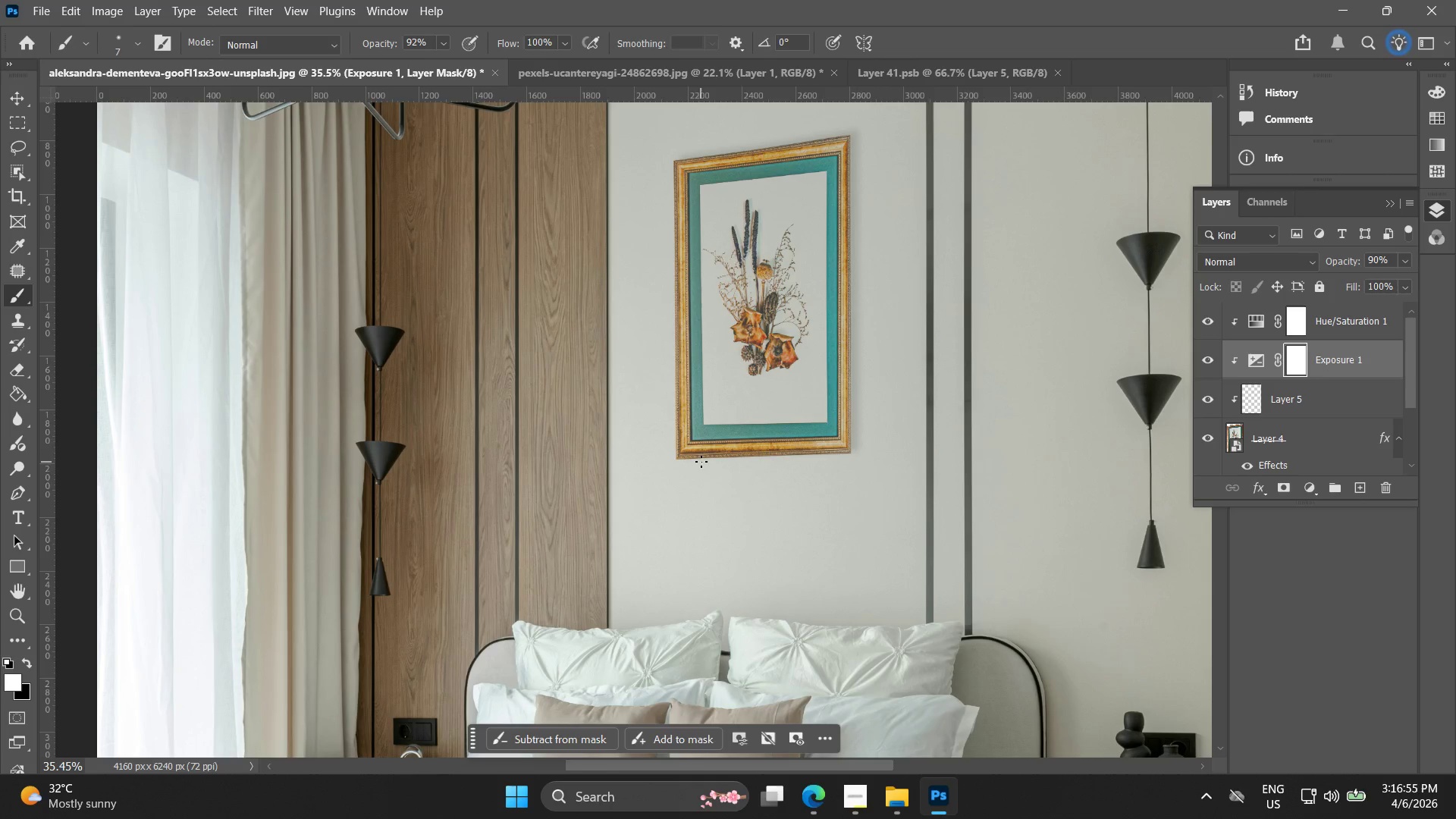 
key(Alt+AltLeft)
 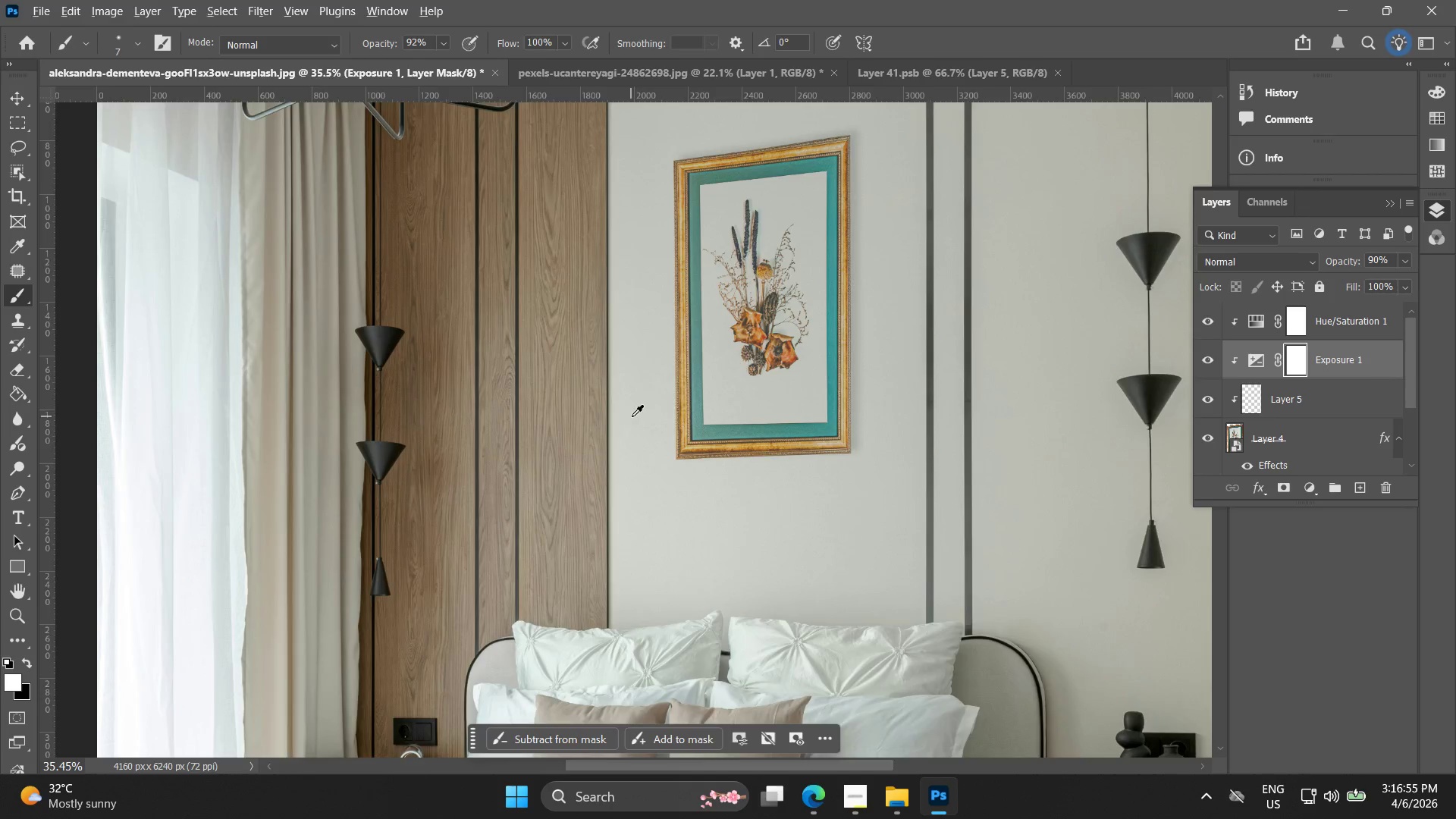 
scroll: coordinate [632, 416], scroll_direction: up, amount: 5.0
 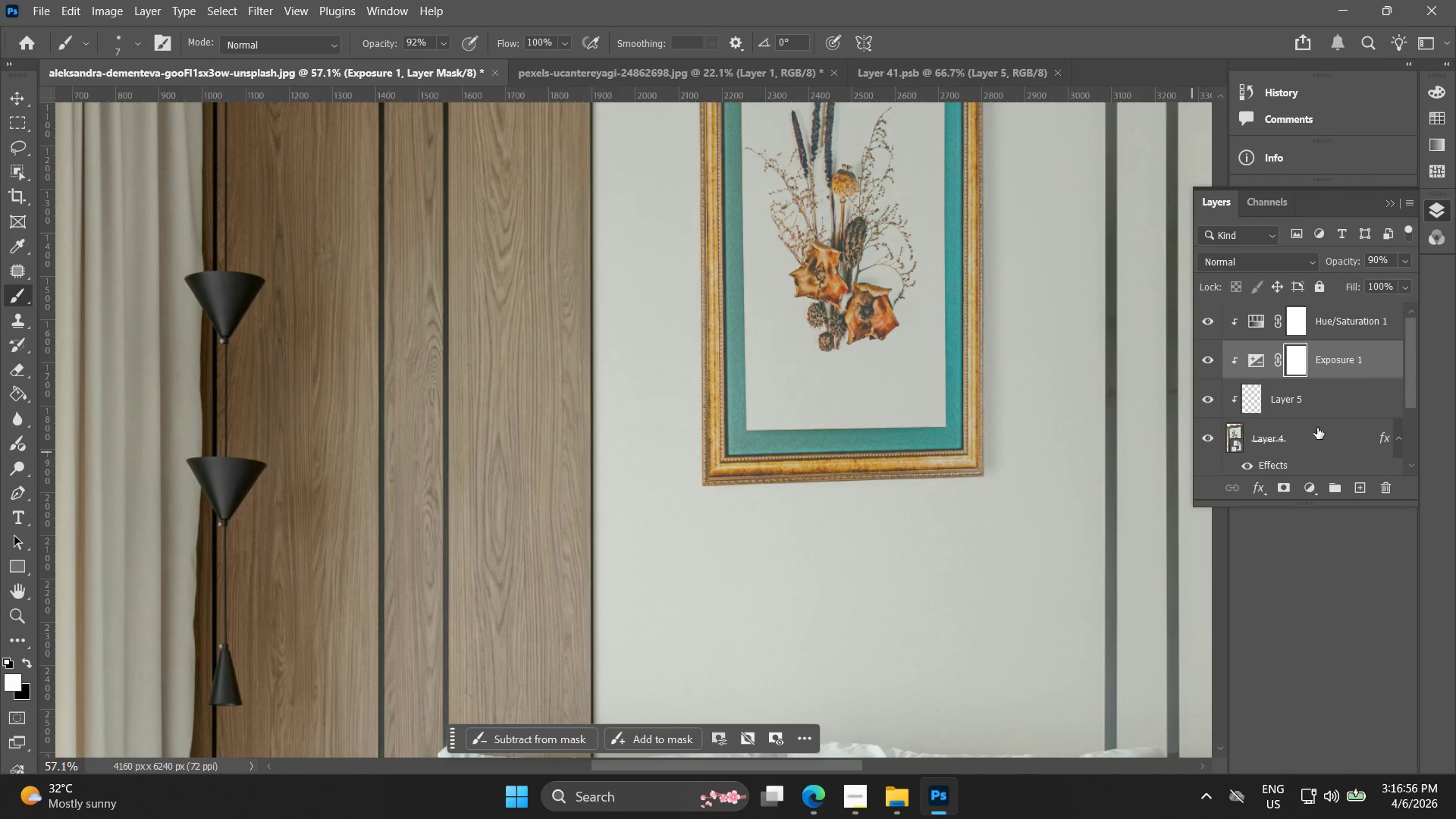 
left_click([1306, 420])
 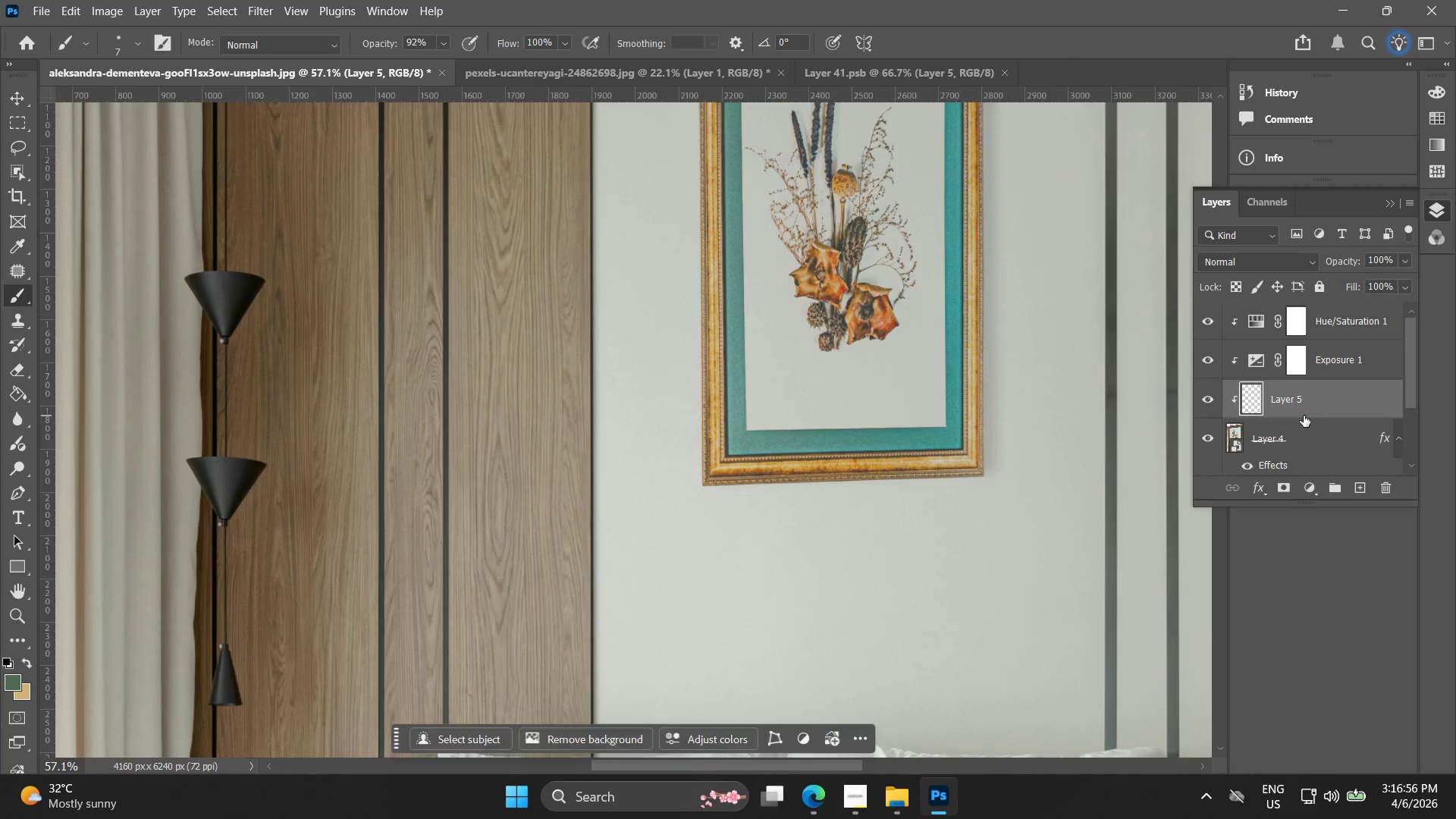 
key(Alt+AltLeft)
 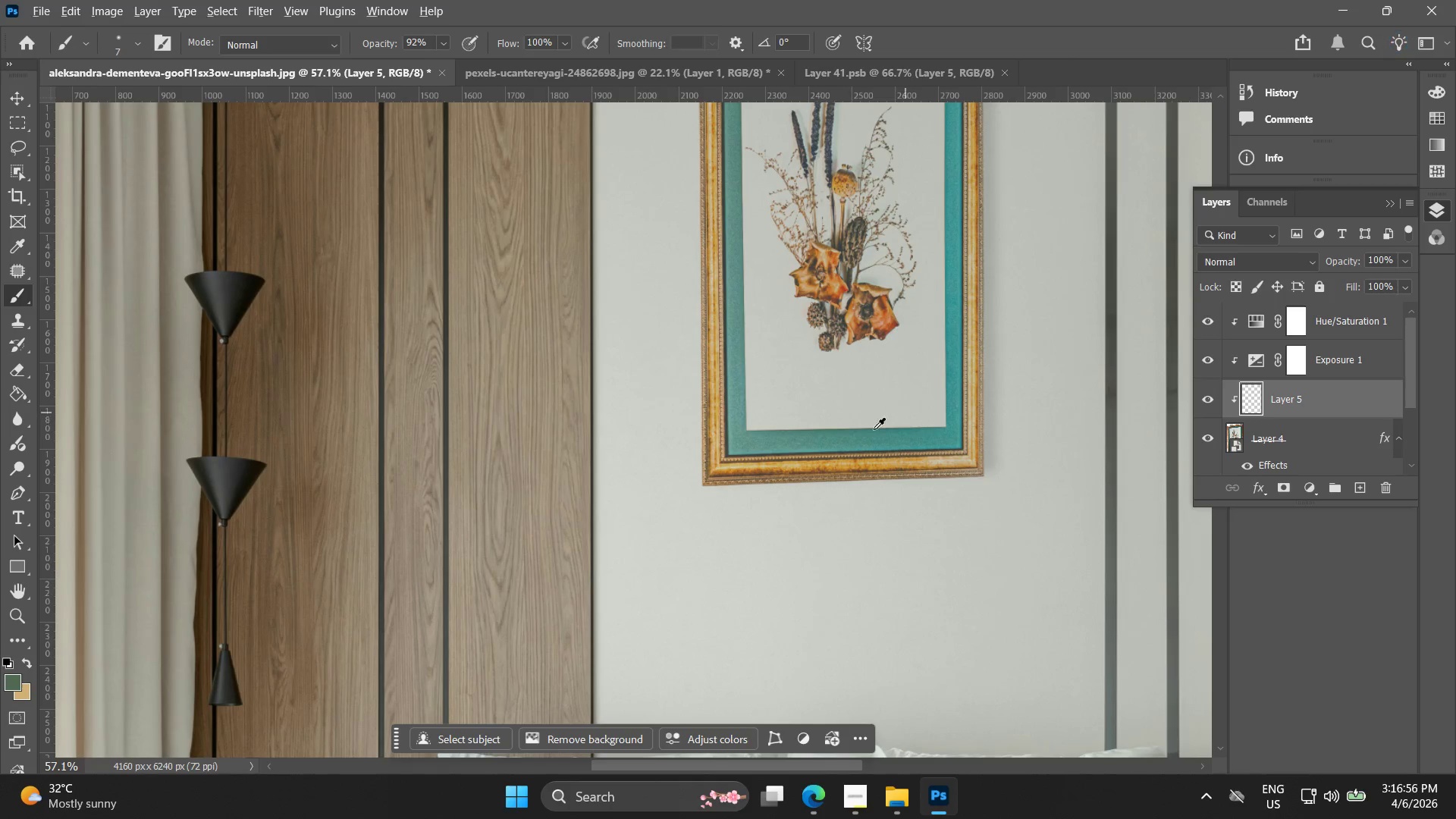 
key(Alt+AltLeft)
 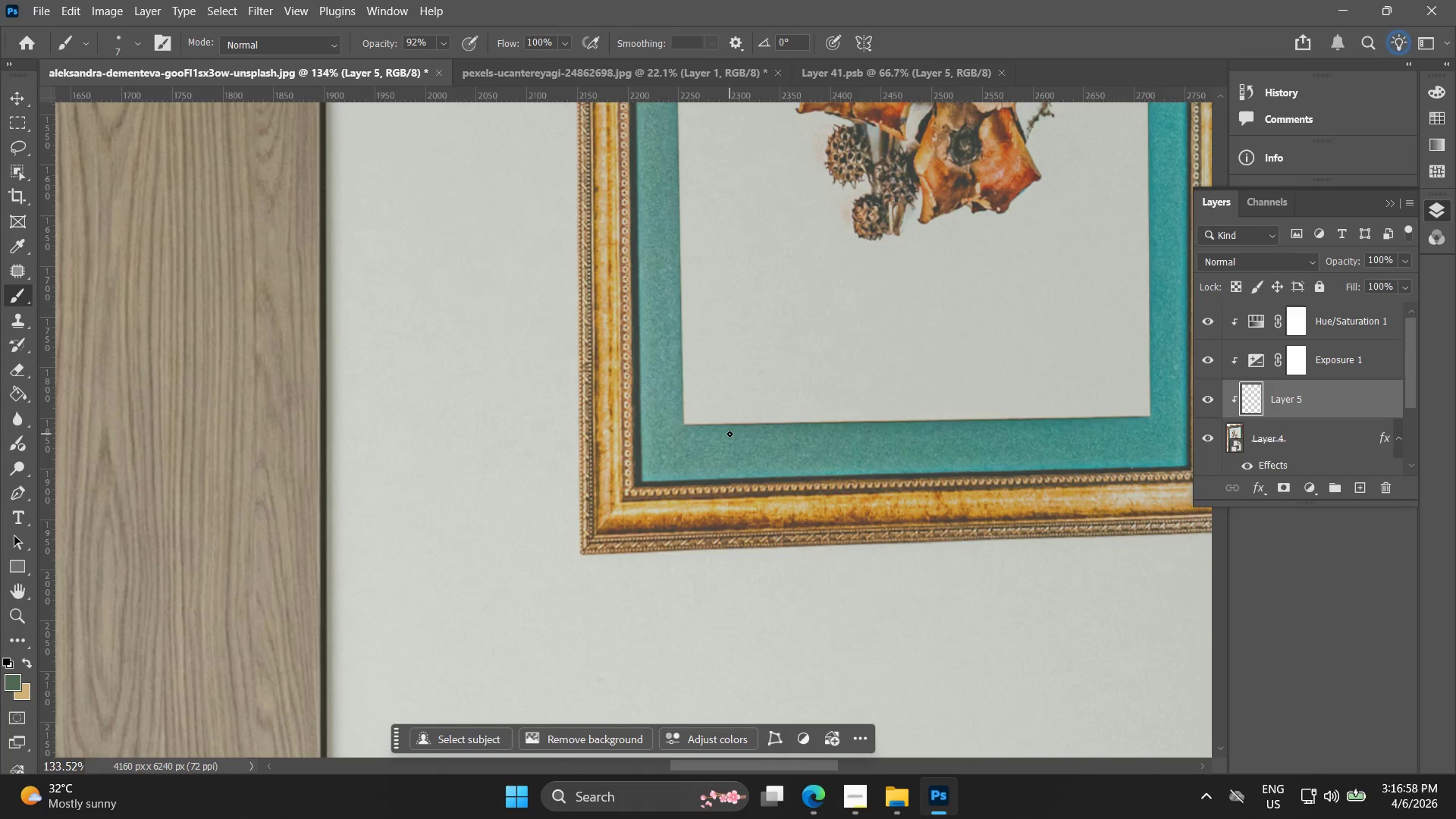 
scroll: coordinate [735, 431], scroll_direction: up, amount: 8.0
 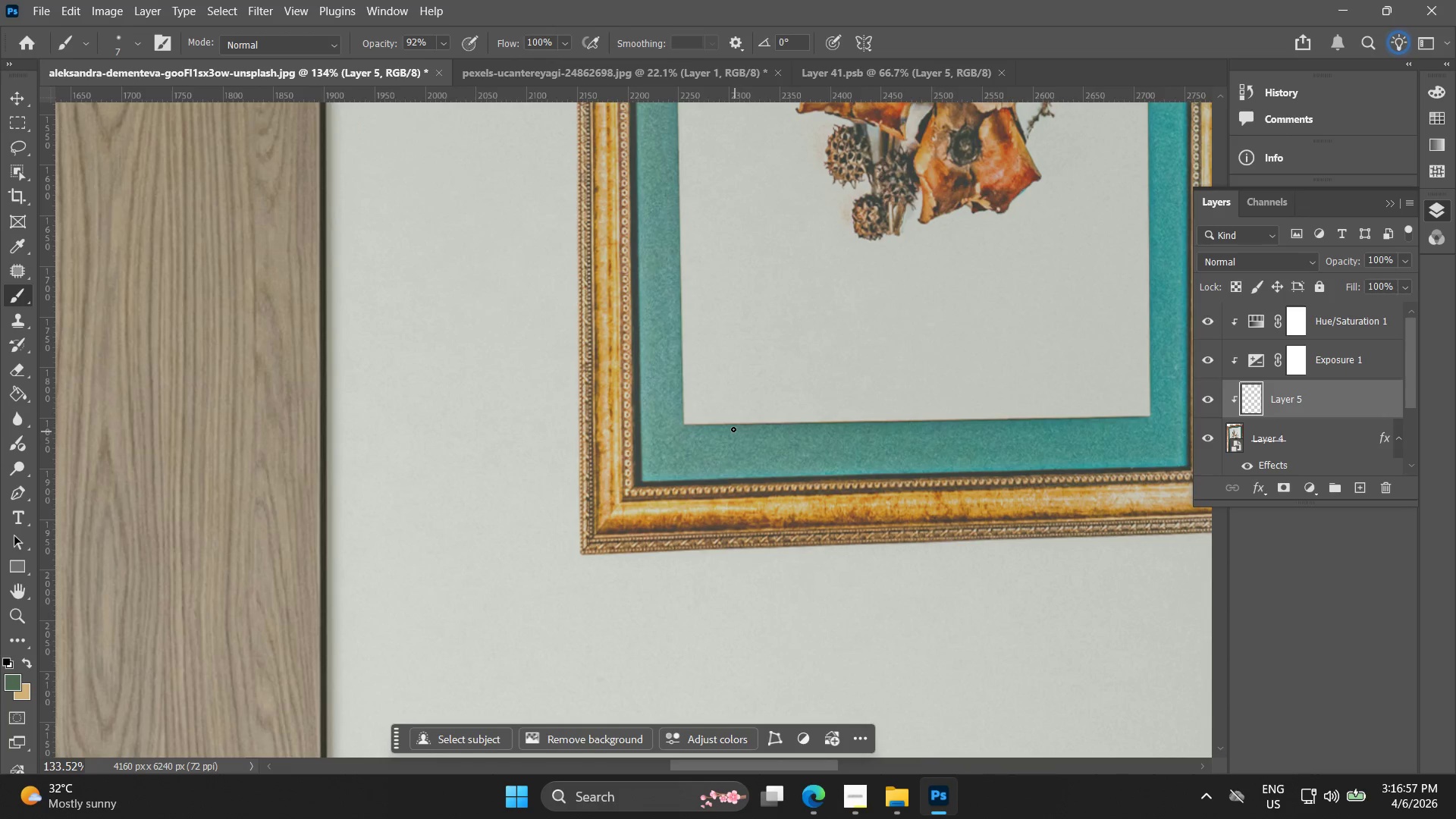 
key(BracketRight)
 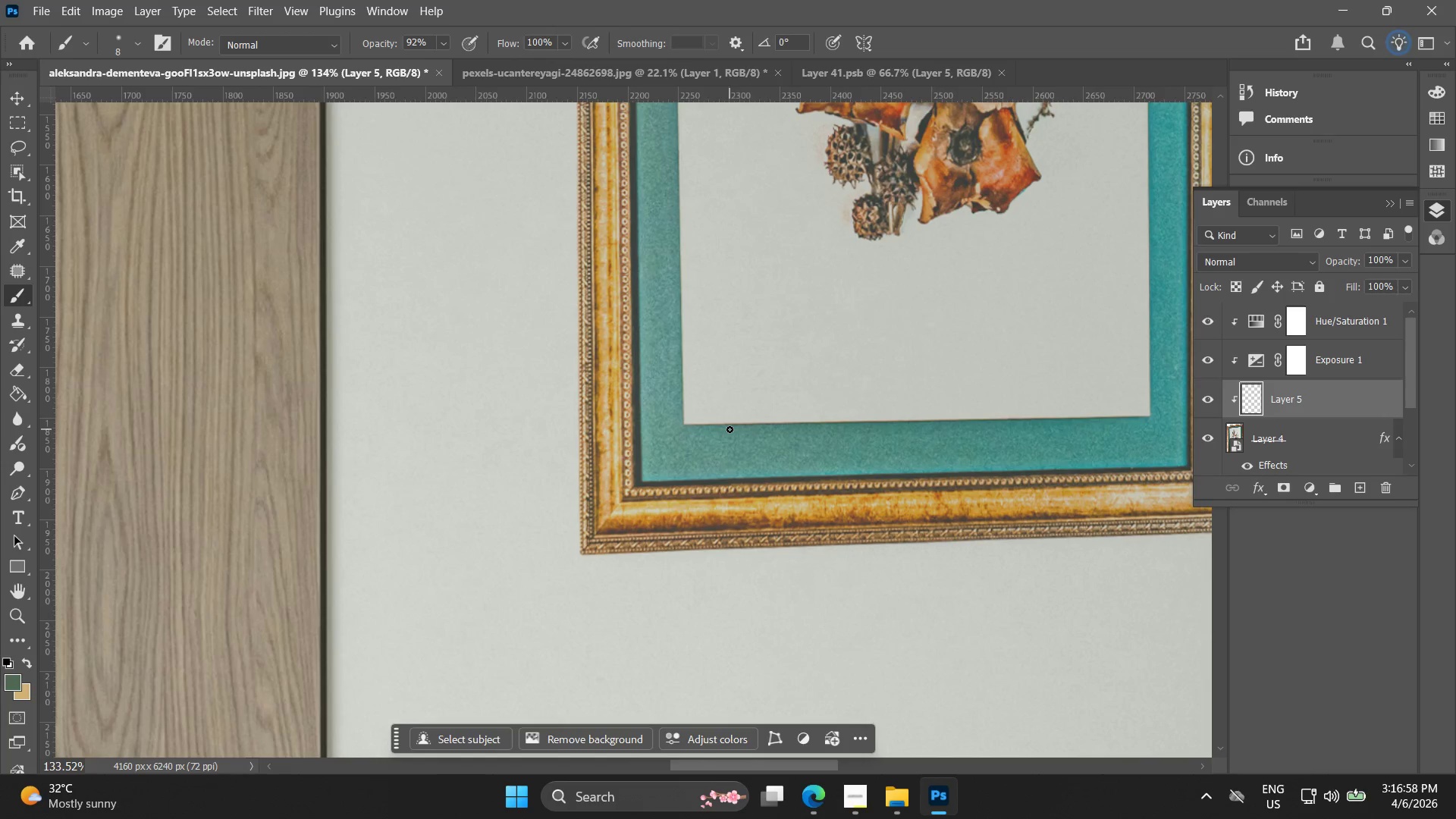 
key(BracketRight)
 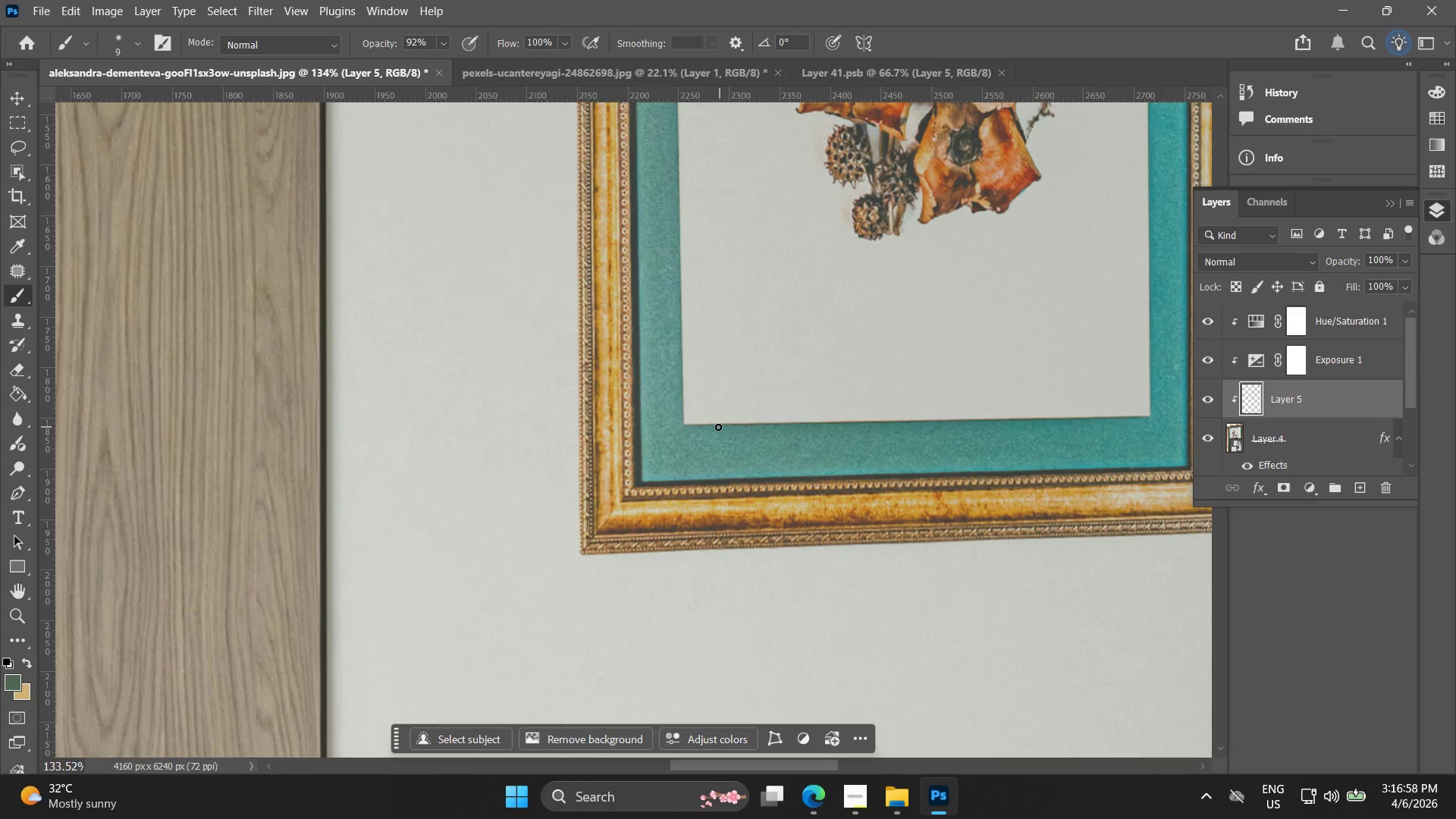 
hold_key(key=BracketRight, duration=0.81)
 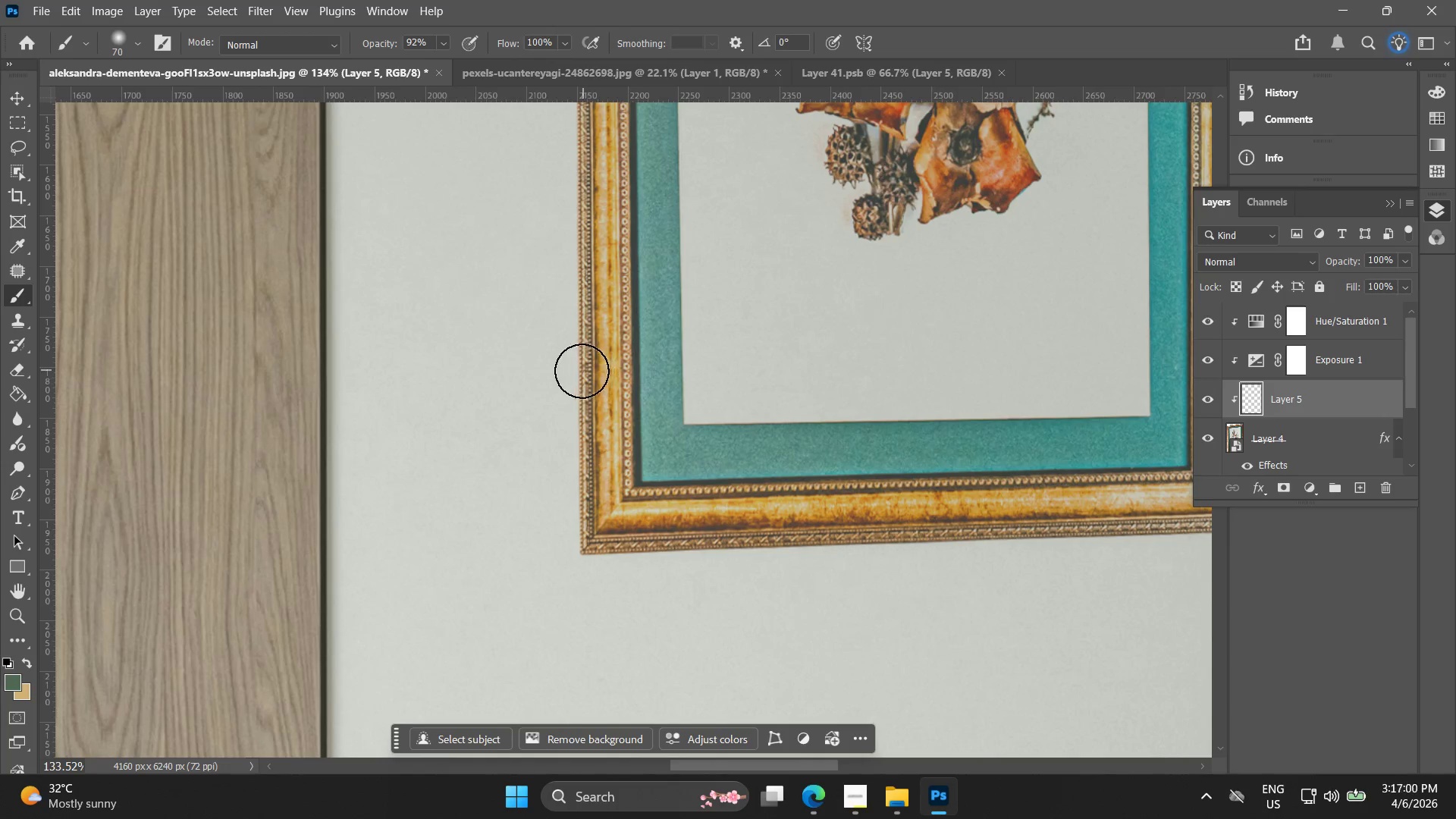 
left_click_drag(start_coordinate=[583, 394], to_coordinate=[626, 547])
 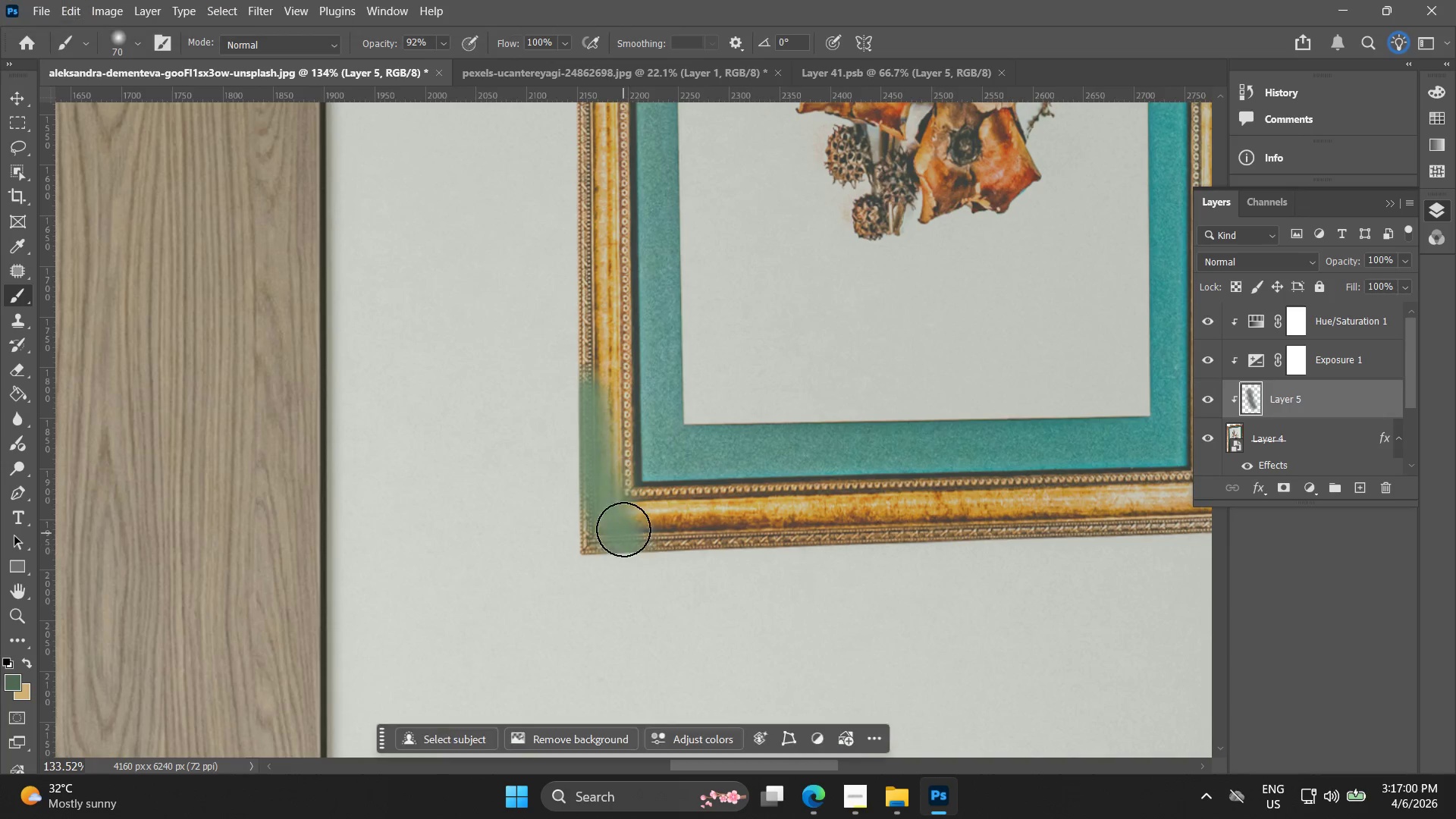 
key(Control+Z)
 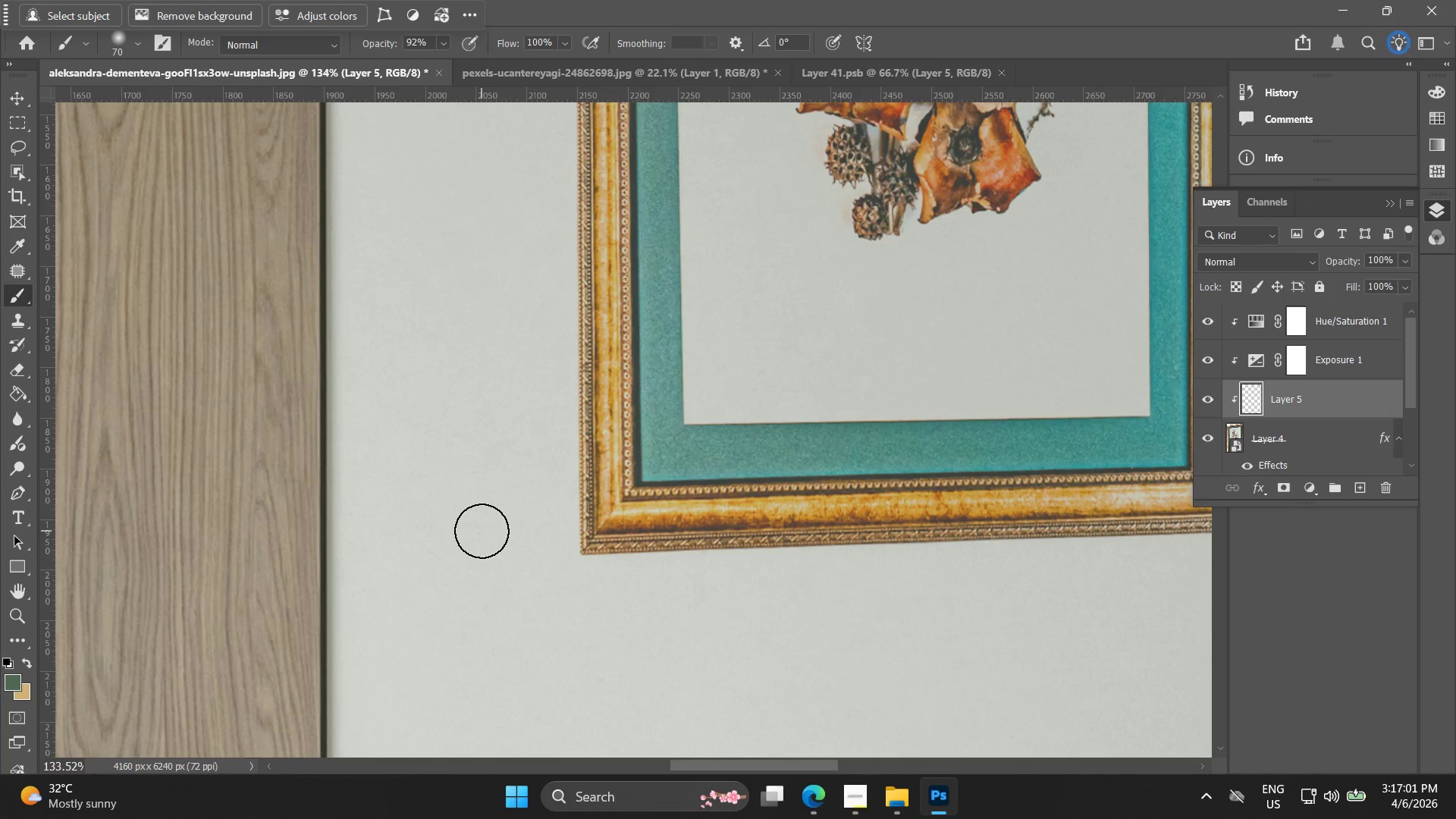 
key(I)
 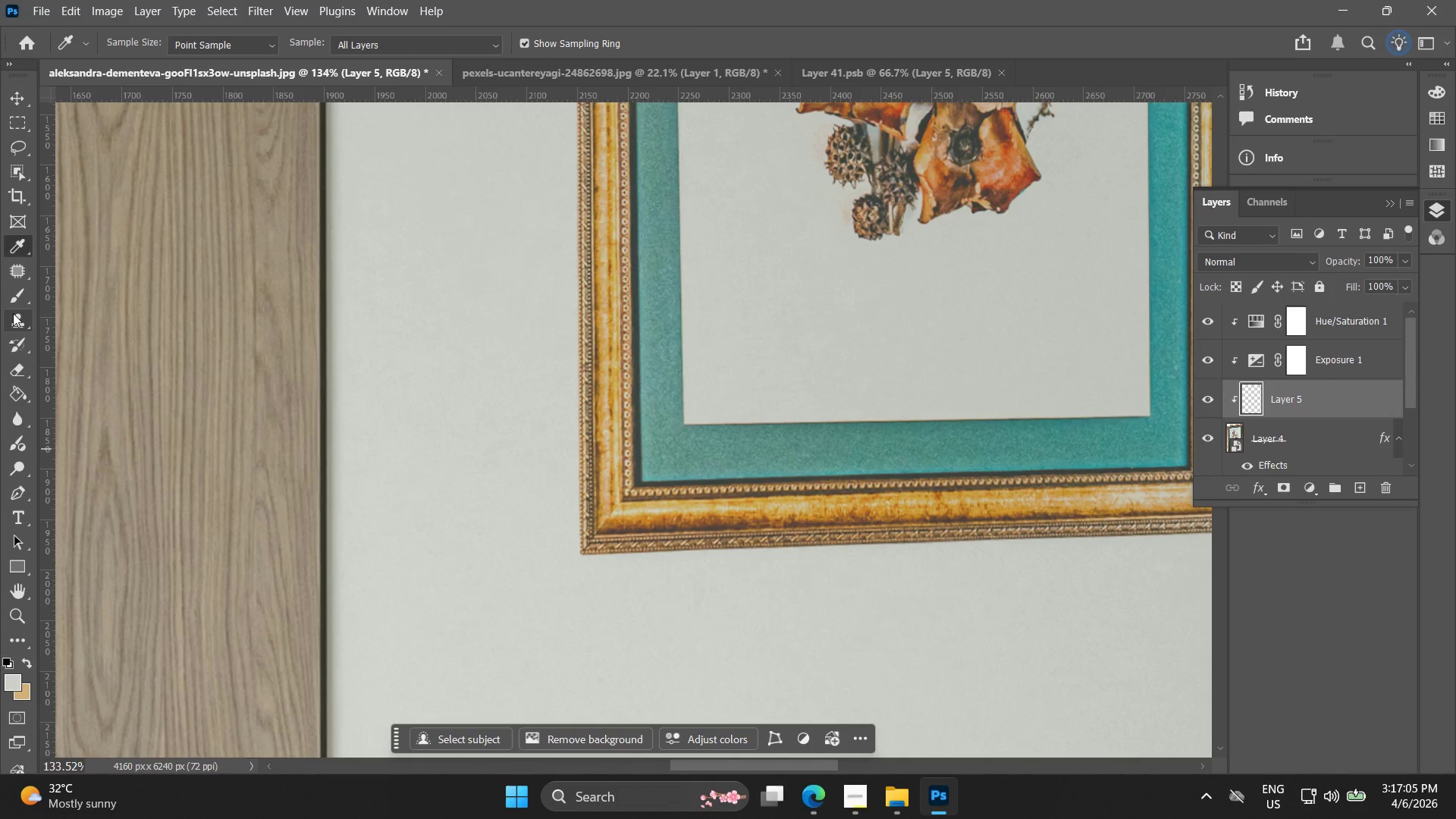 
double_click([4, 685])
 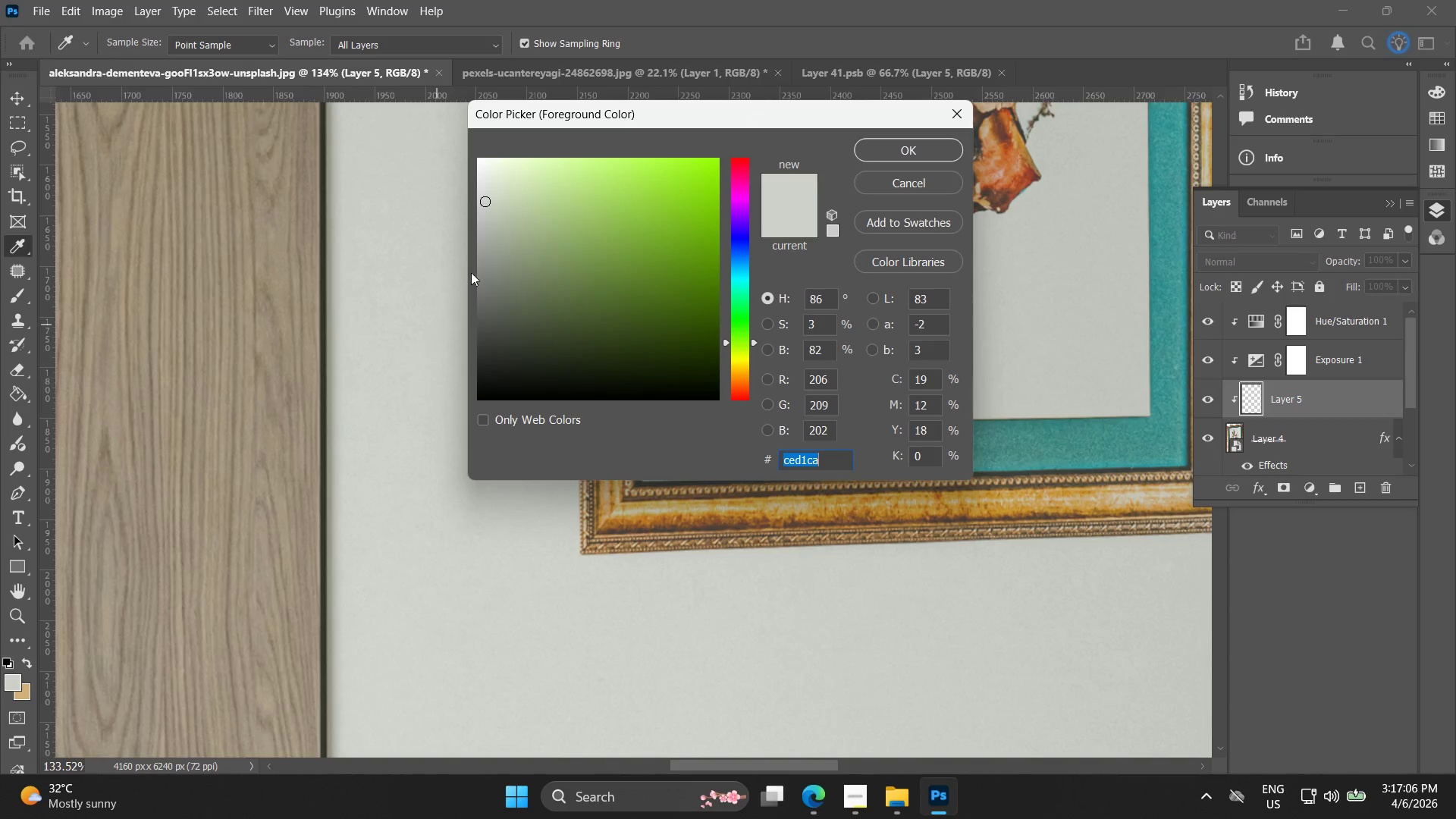 
left_click_drag(start_coordinate=[497, 196], to_coordinate=[470, 137])
 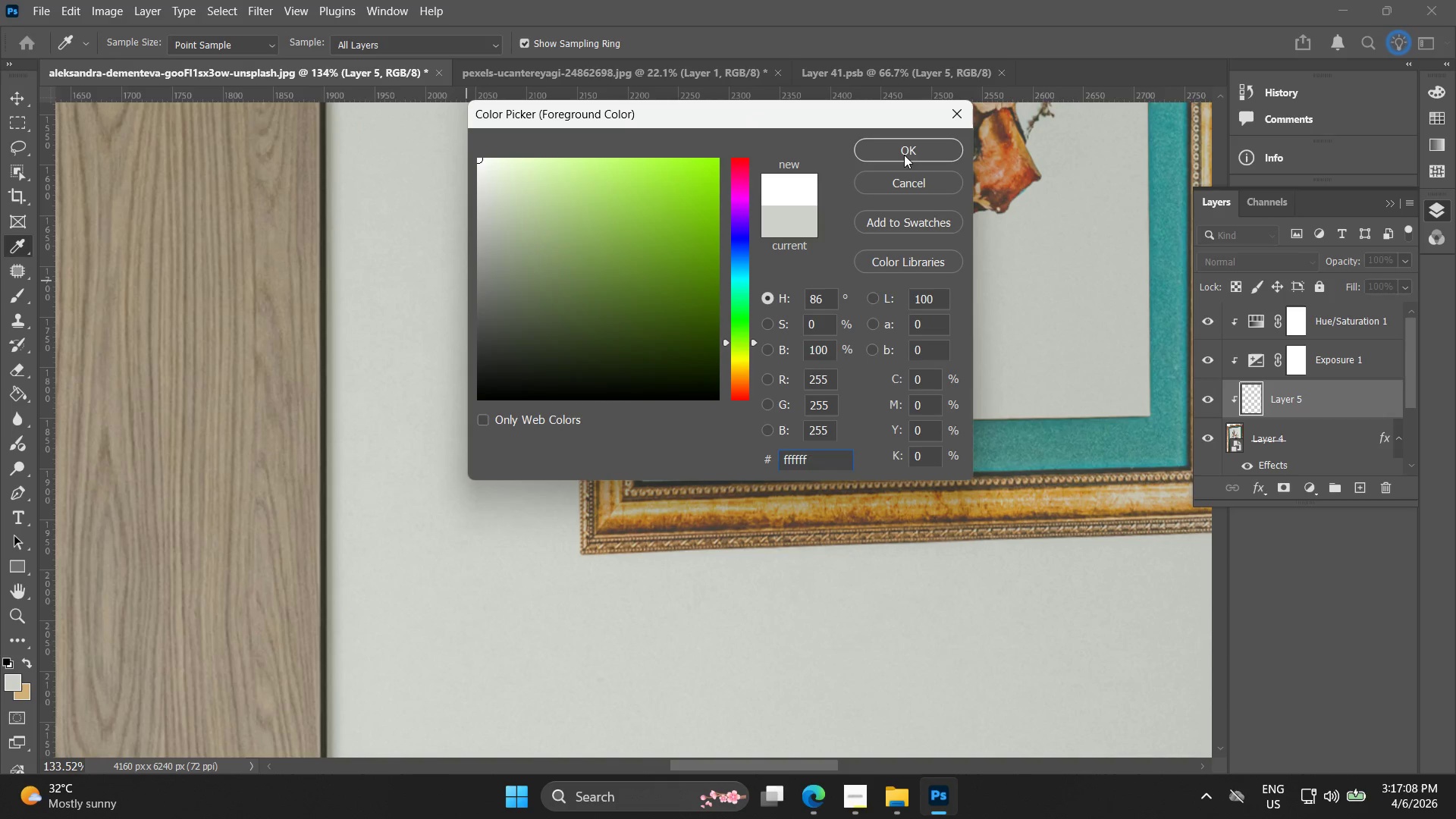 
left_click([905, 143])
 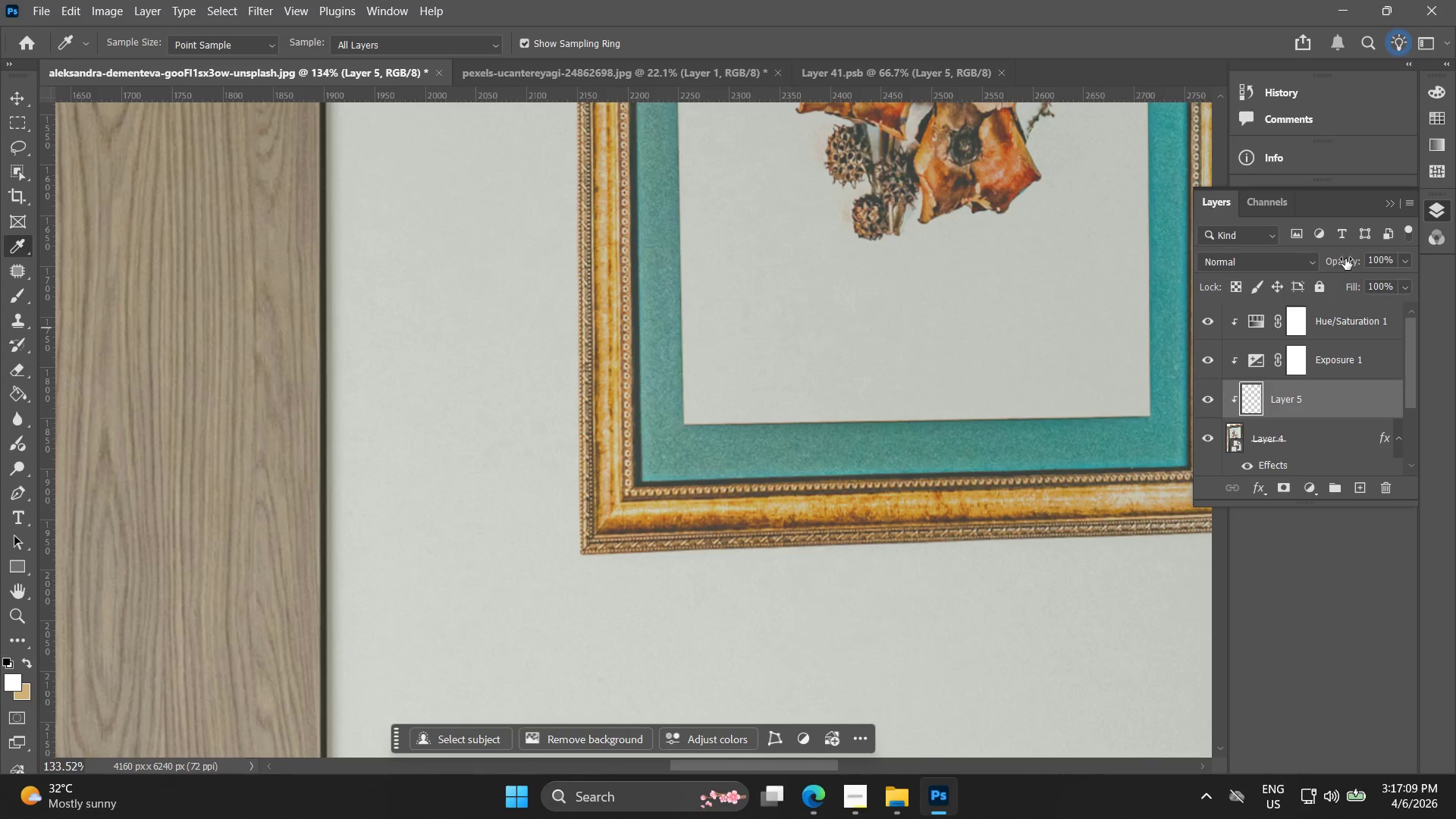 
left_click_drag(start_coordinate=[1347, 269], to_coordinate=[1335, 265])
 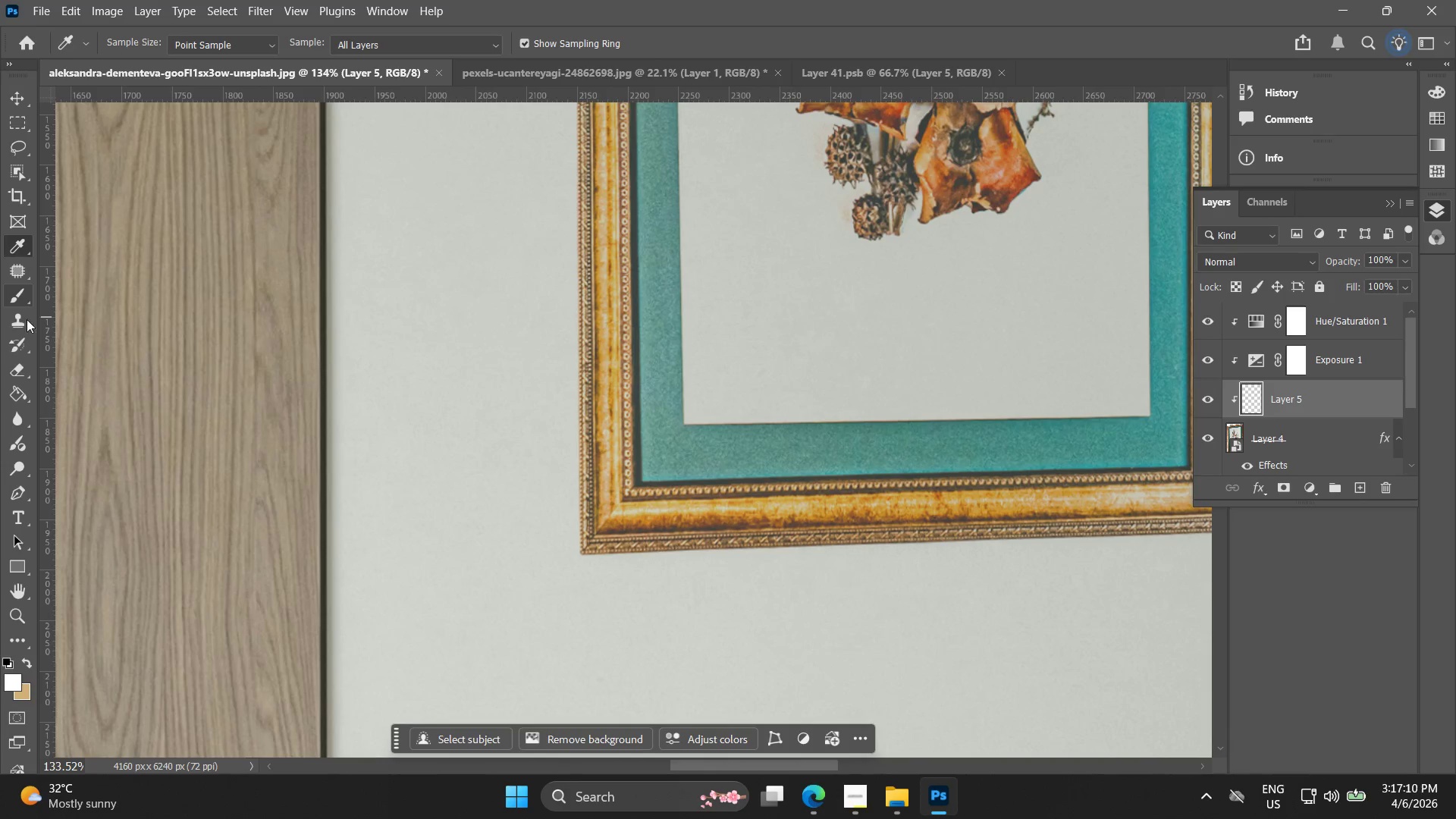 
left_click([10, 294])
 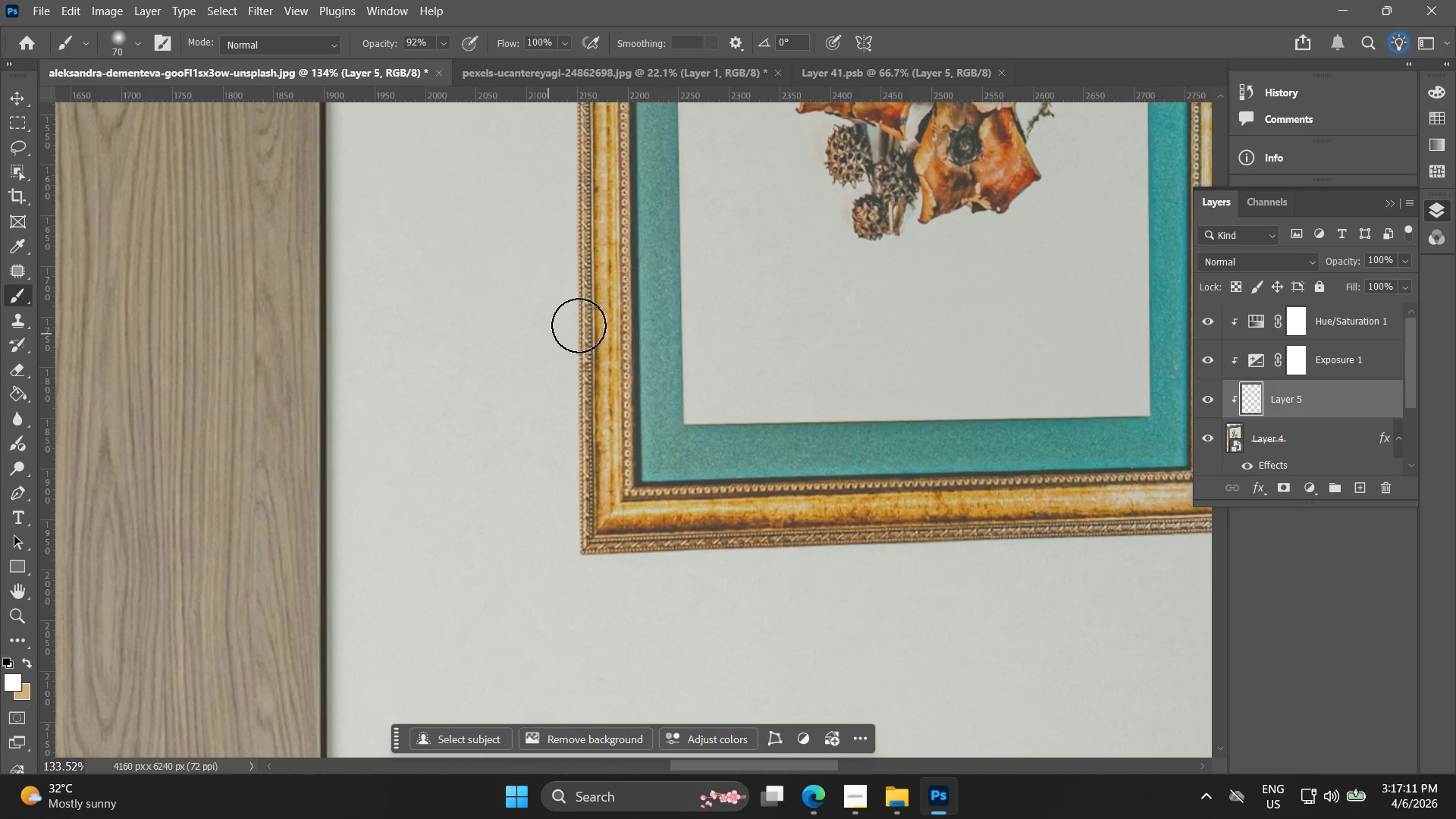 
left_click_drag(start_coordinate=[577, 319], to_coordinate=[670, 554])
 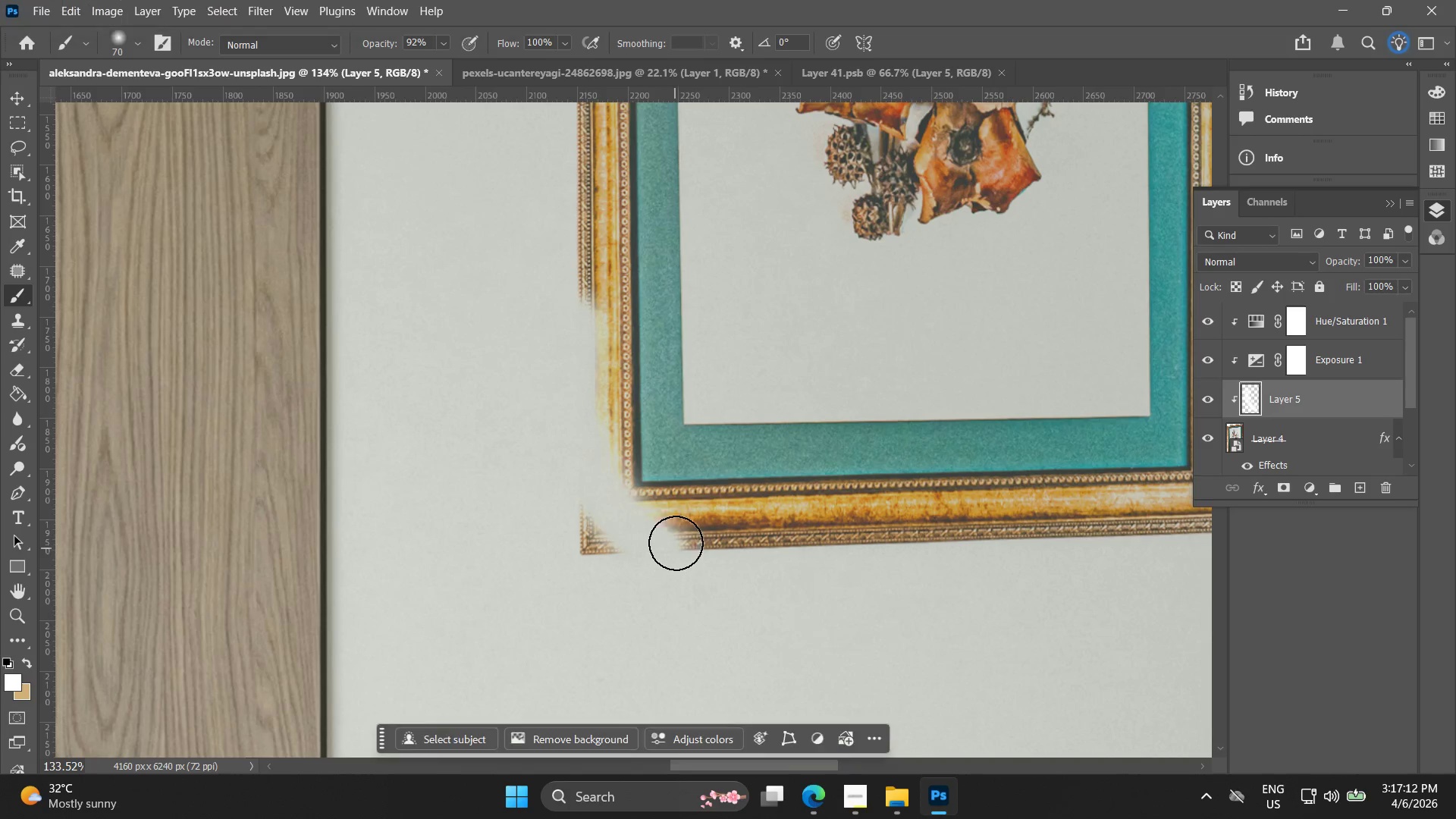 
key(Control+Z)
 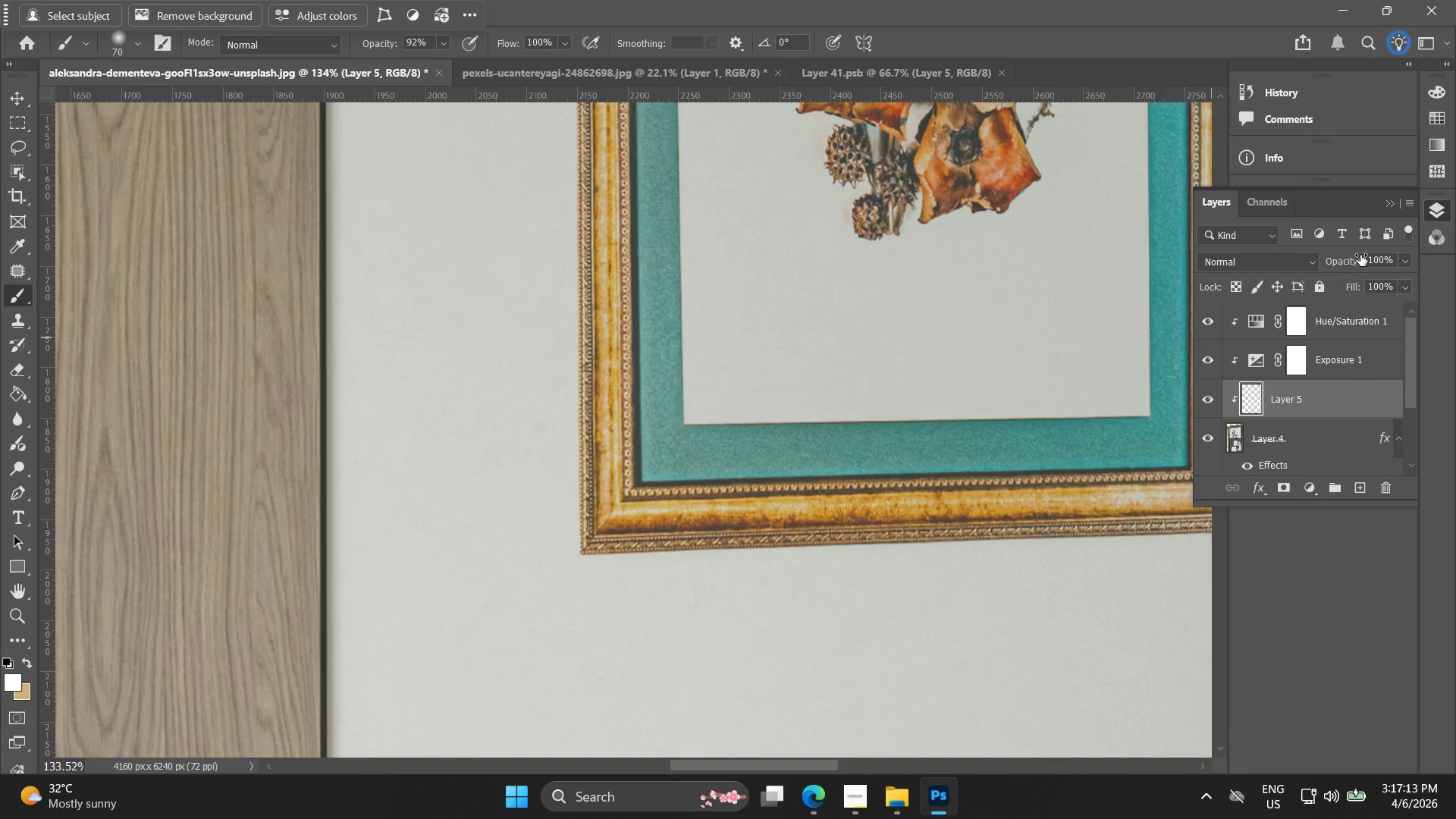 
left_click_drag(start_coordinate=[1360, 259], to_coordinate=[1301, 262])
 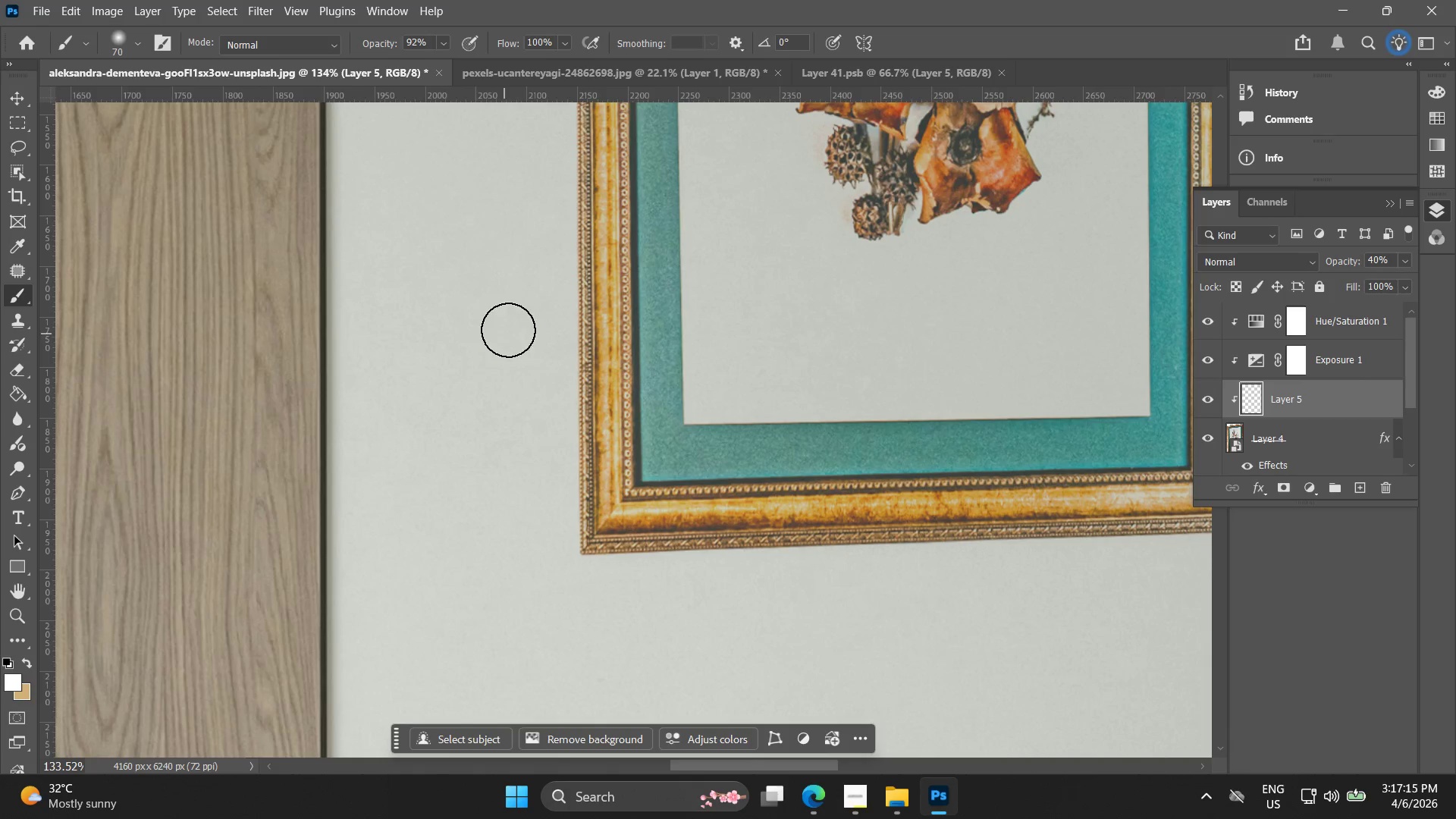 
left_click_drag(start_coordinate=[519, 328], to_coordinate=[576, 491])
 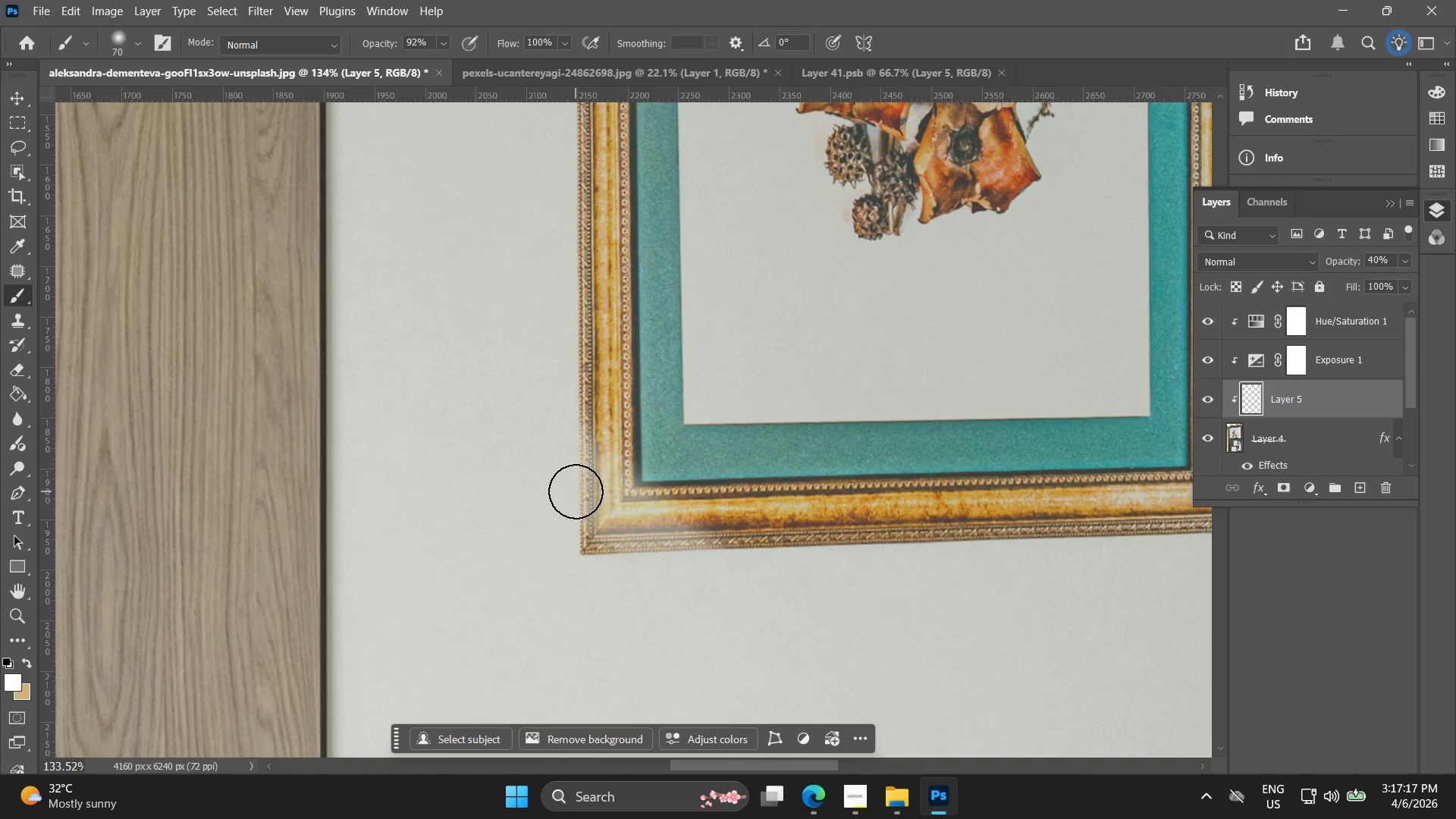 
key(Control+Z)
 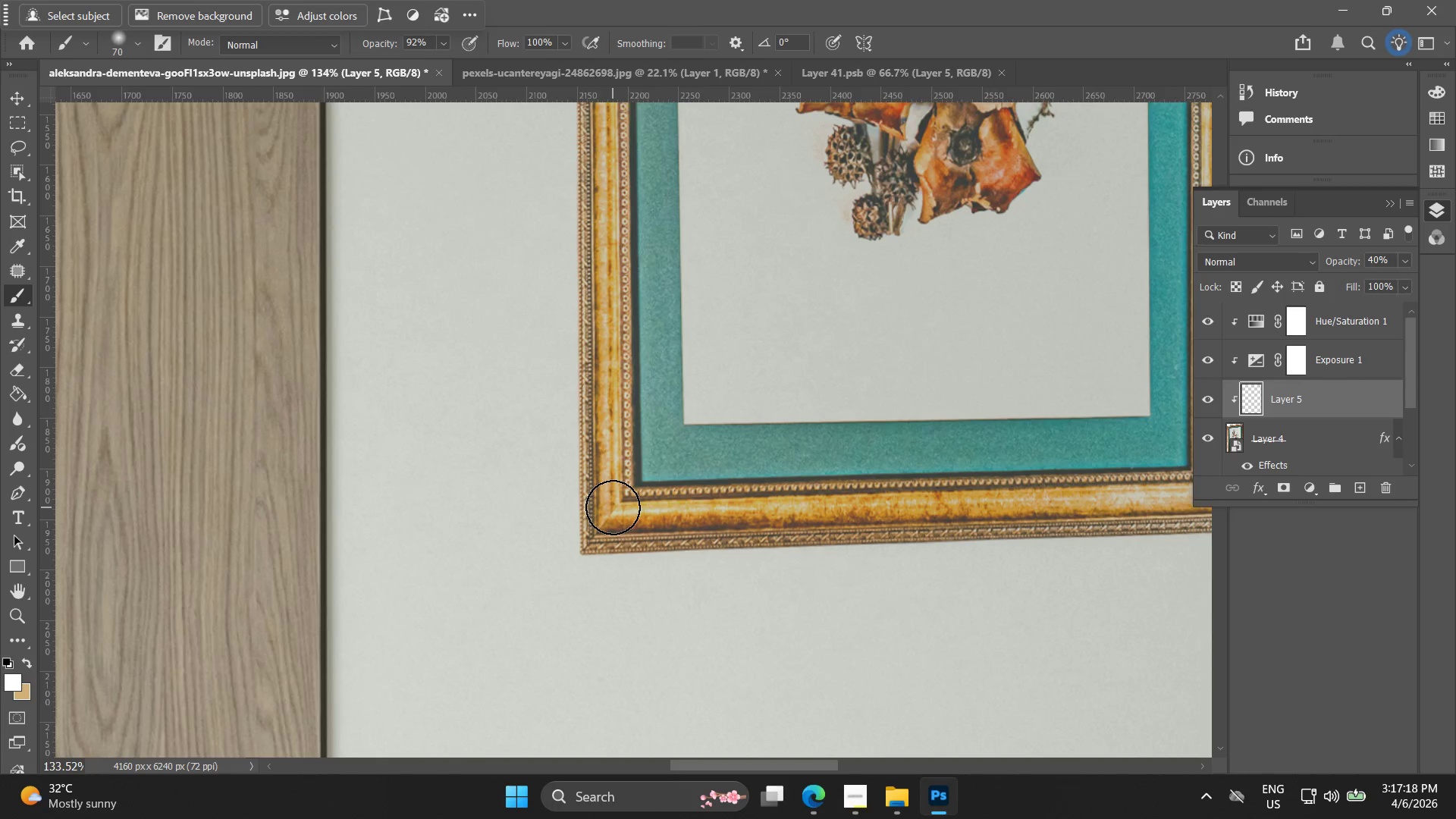 
key(BracketRight)
 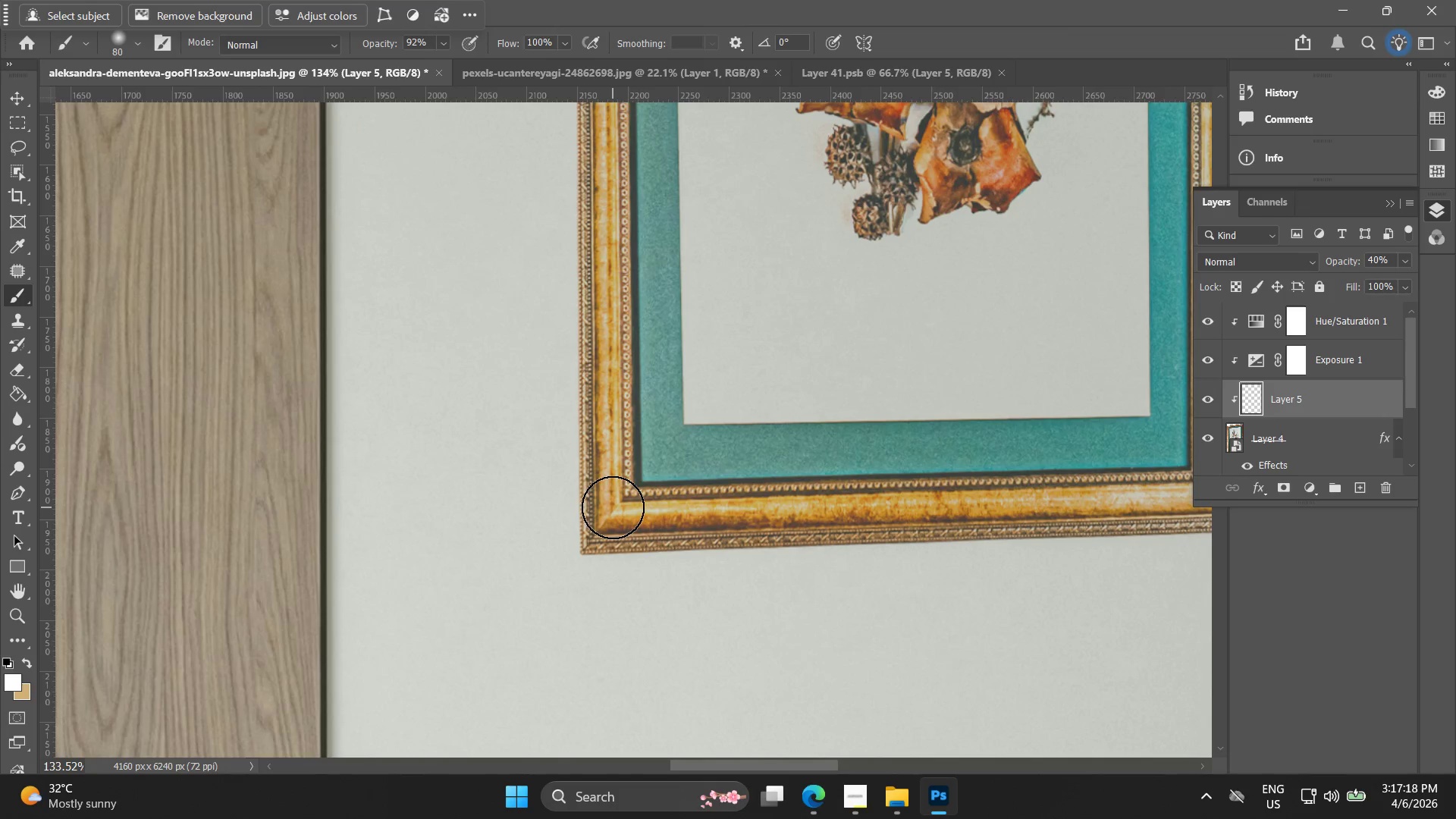 
key(BracketRight)
 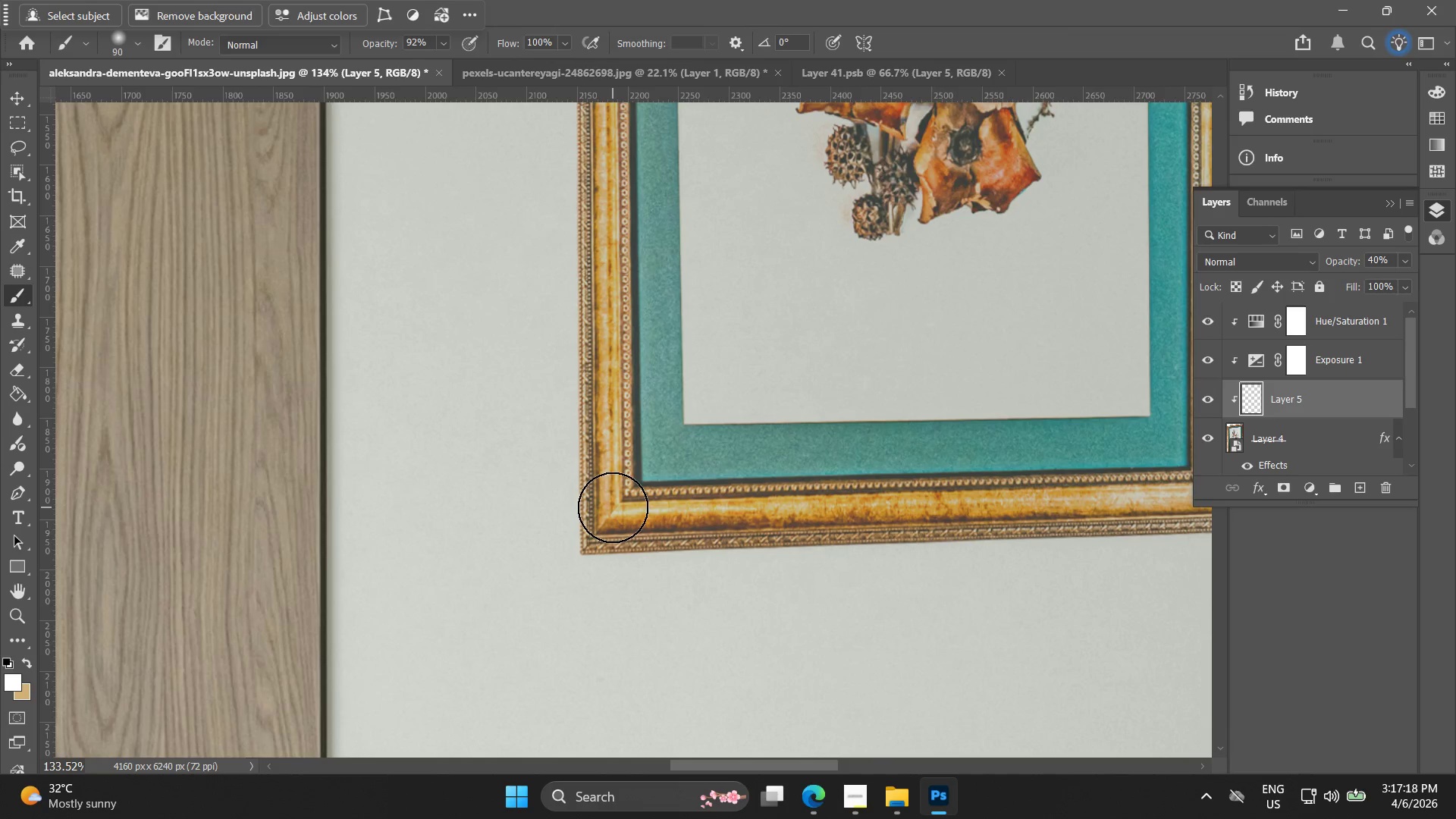 
key(BracketRight)
 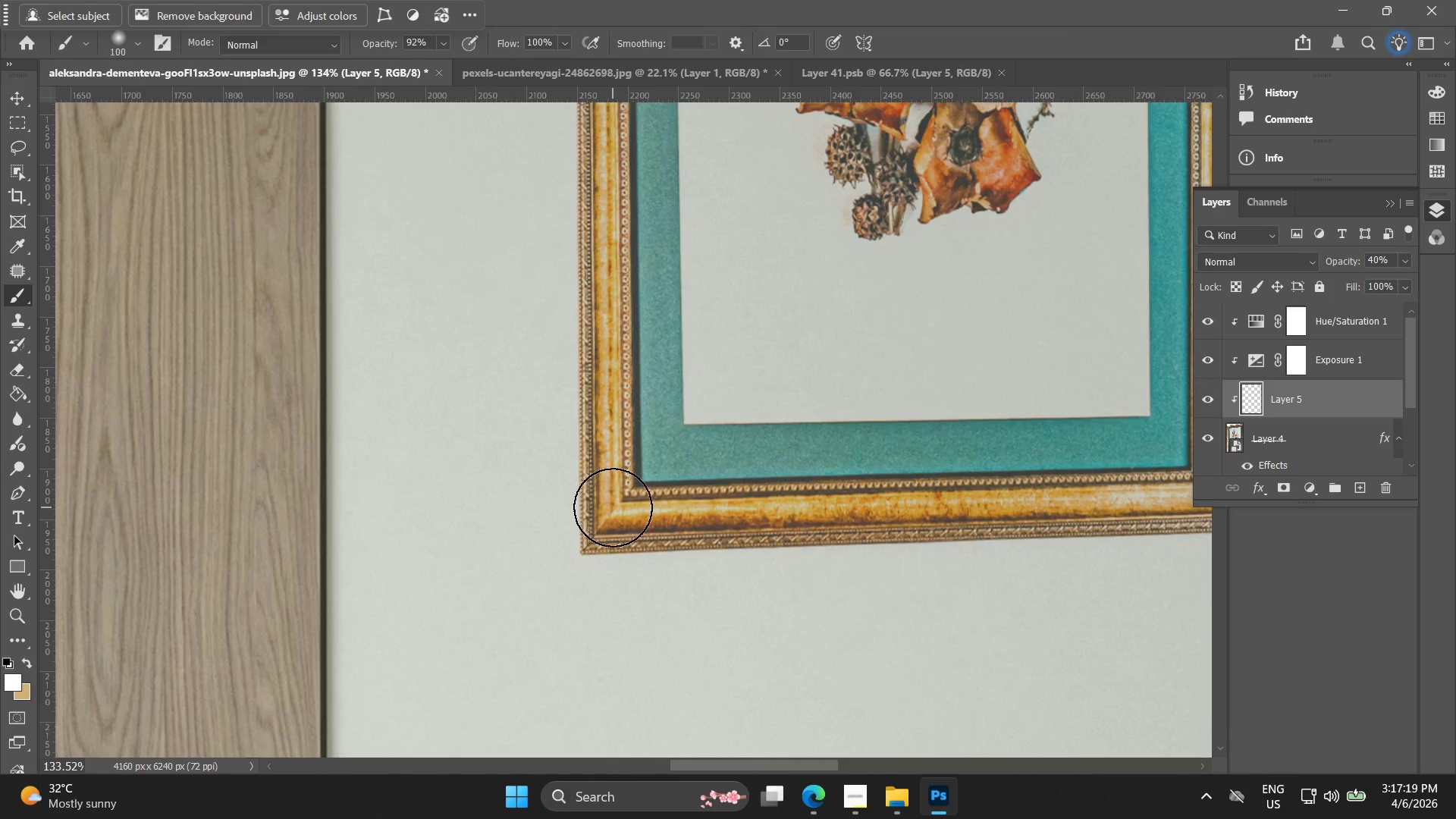 
key(BracketRight)
 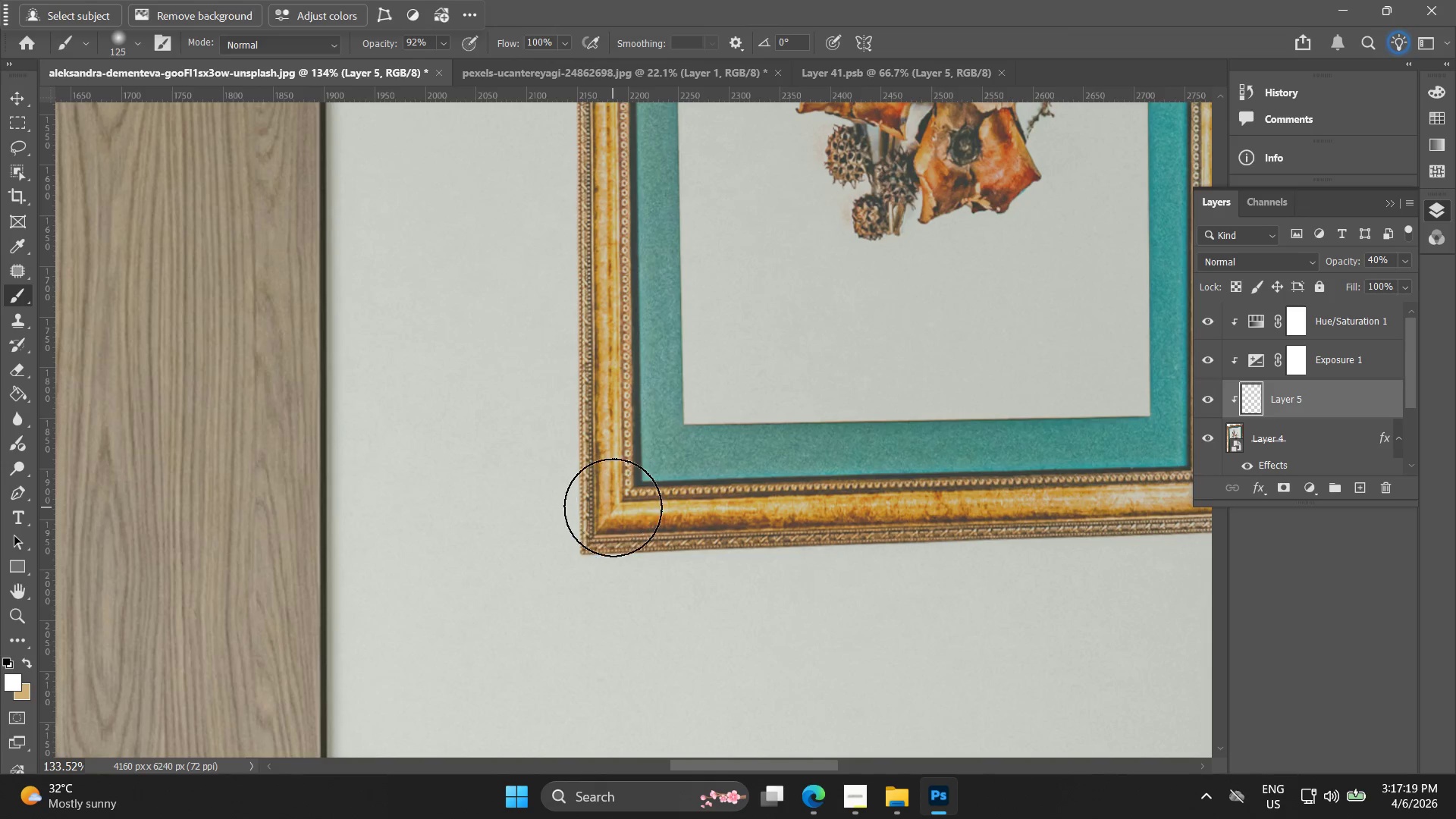 
key(BracketRight)
 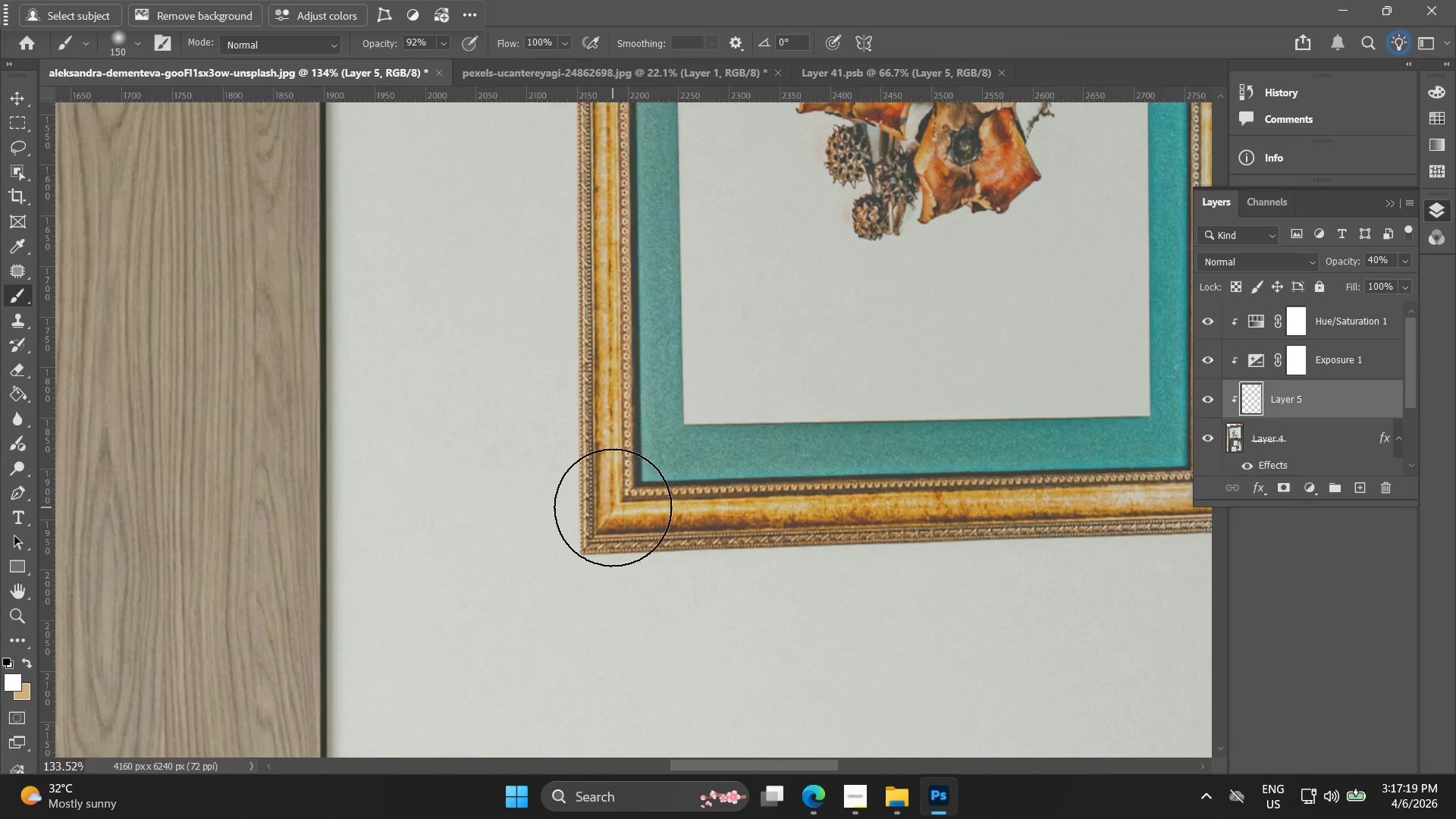 
key(BracketRight)
 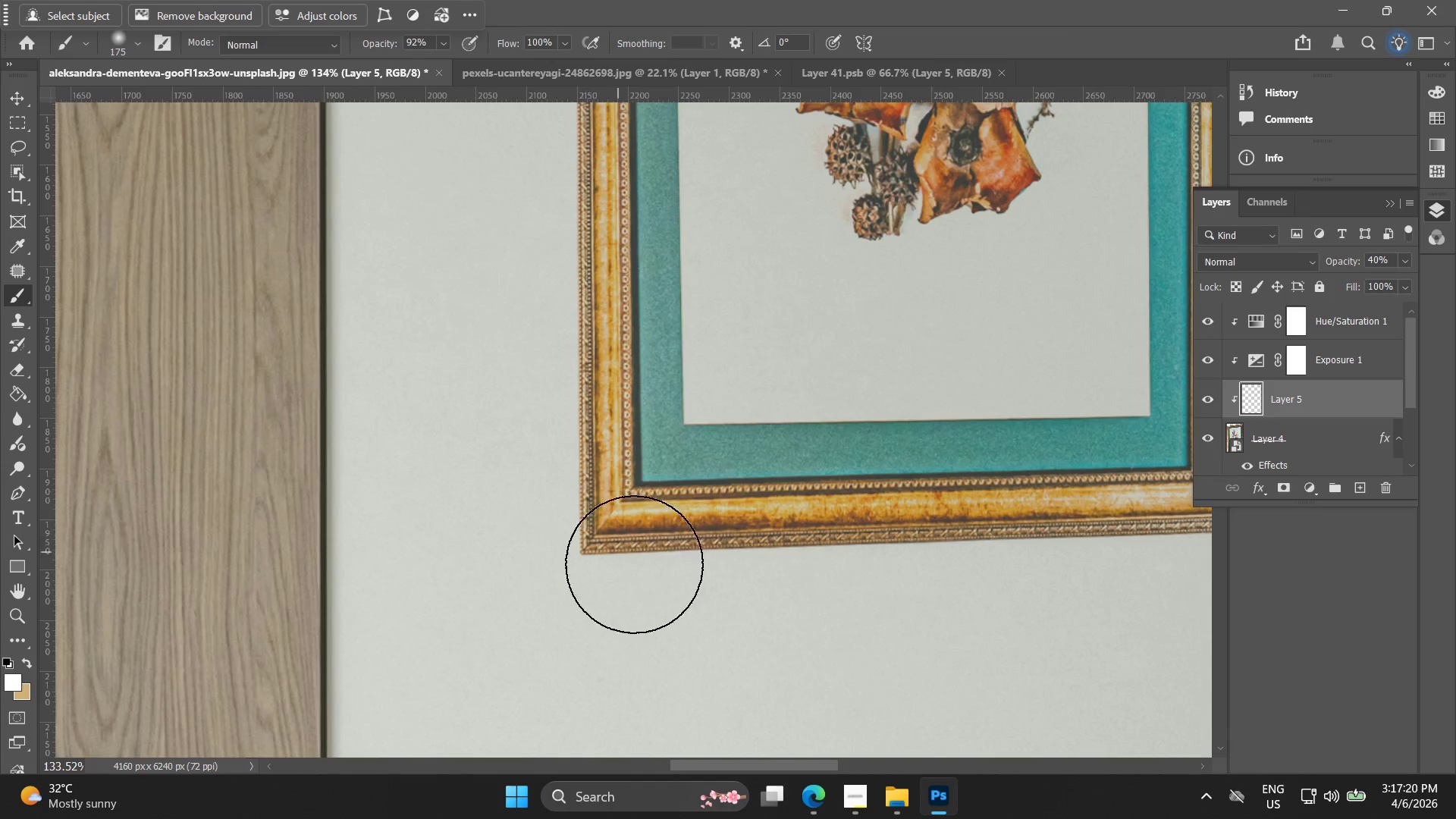 
left_click_drag(start_coordinate=[772, 604], to_coordinate=[585, 443])
 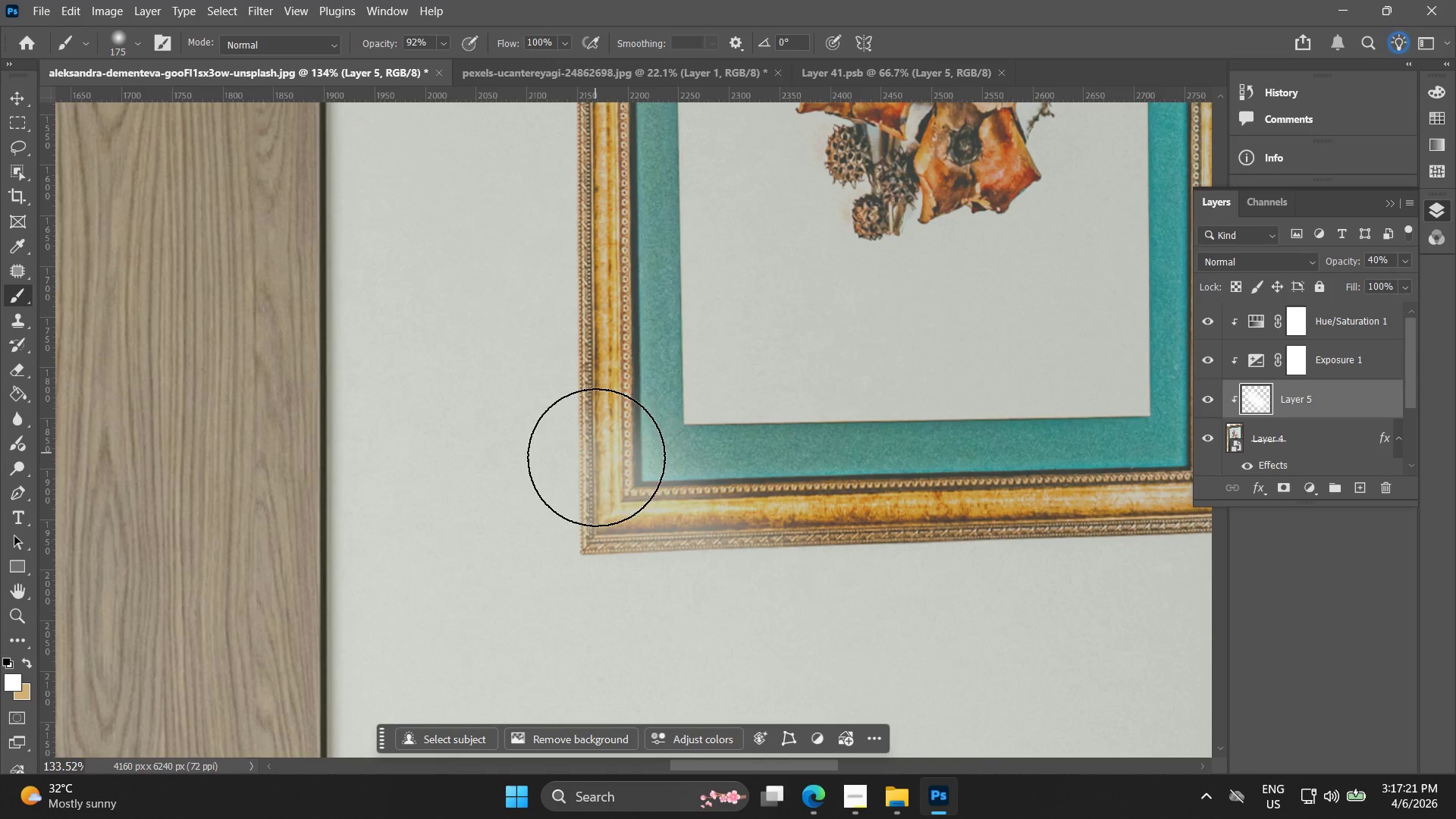 
key(Control+Z)
 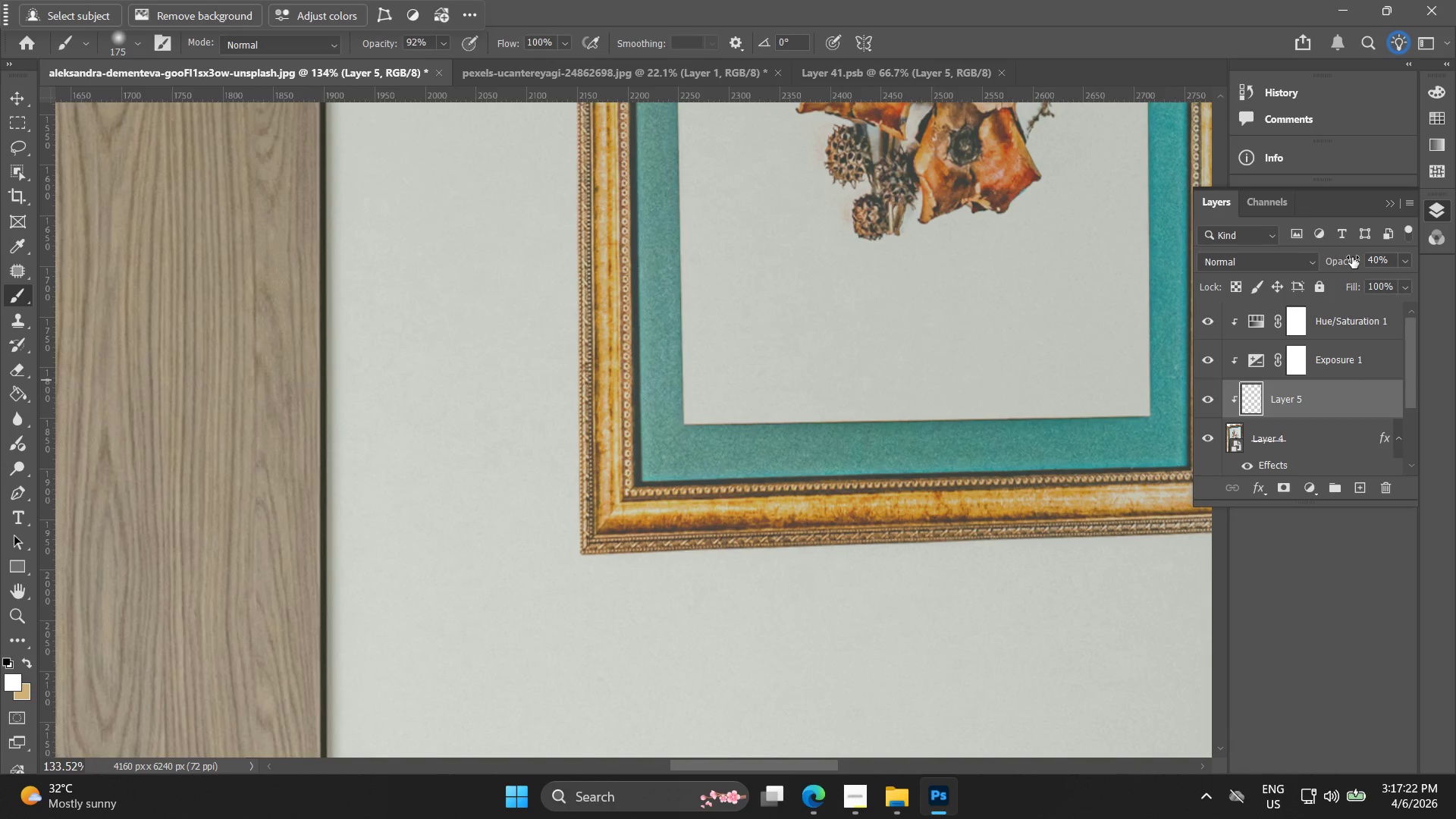 
left_click_drag(start_coordinate=[1352, 257], to_coordinate=[1325, 259])
 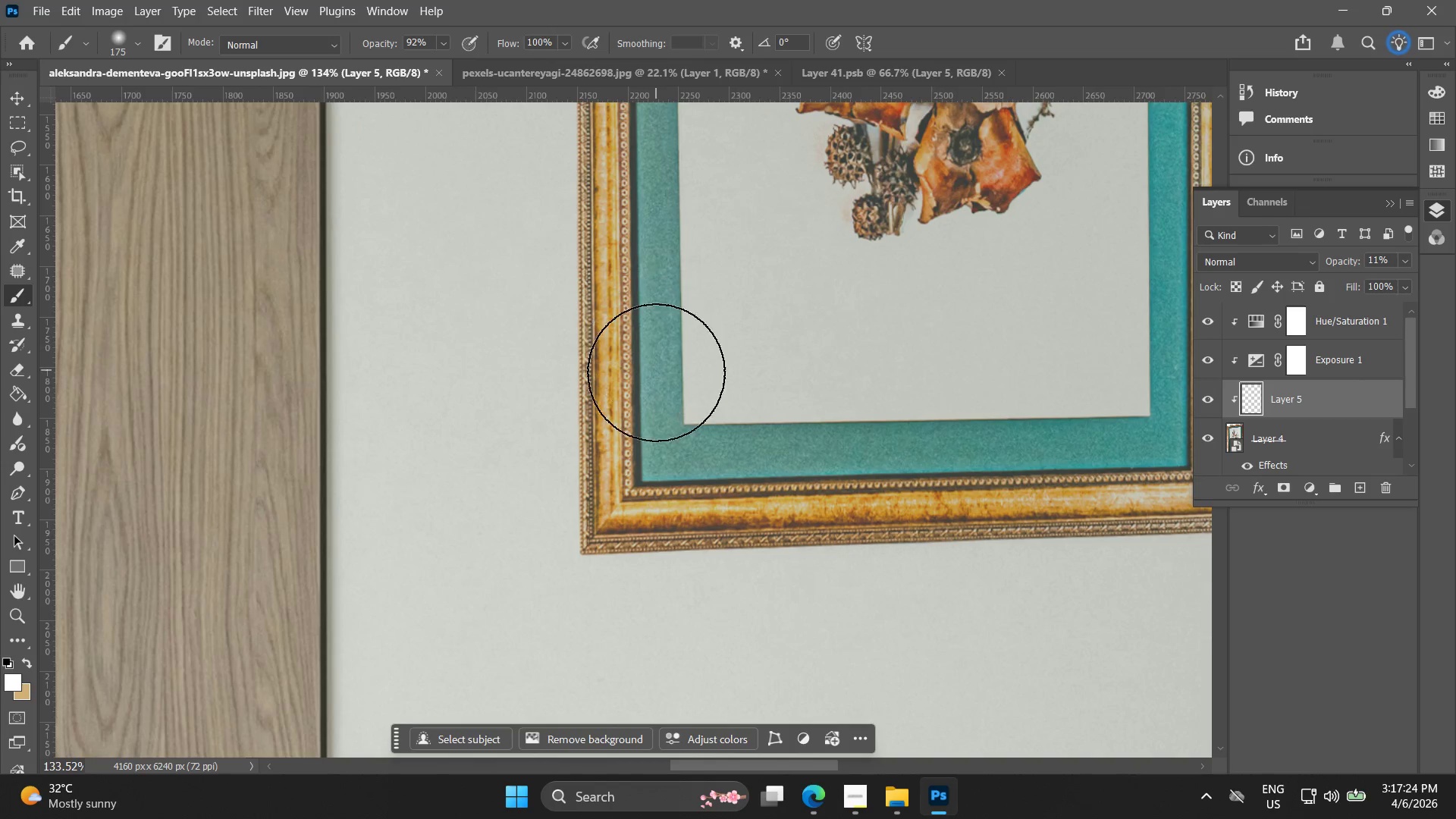 
hold_key(key=BracketLeft, duration=0.88)
 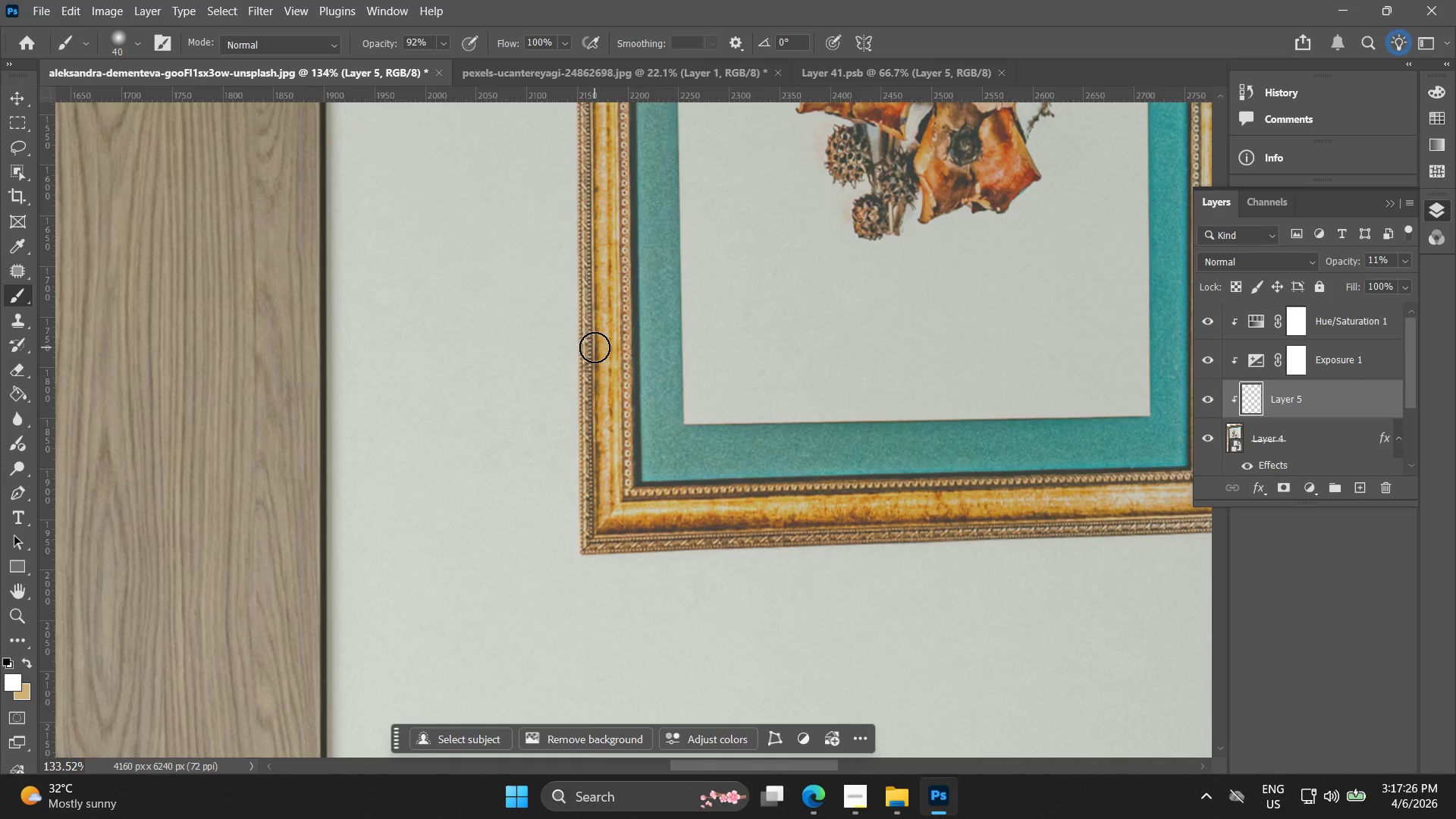 
hold_key(key=BracketRight, duration=1.11)
 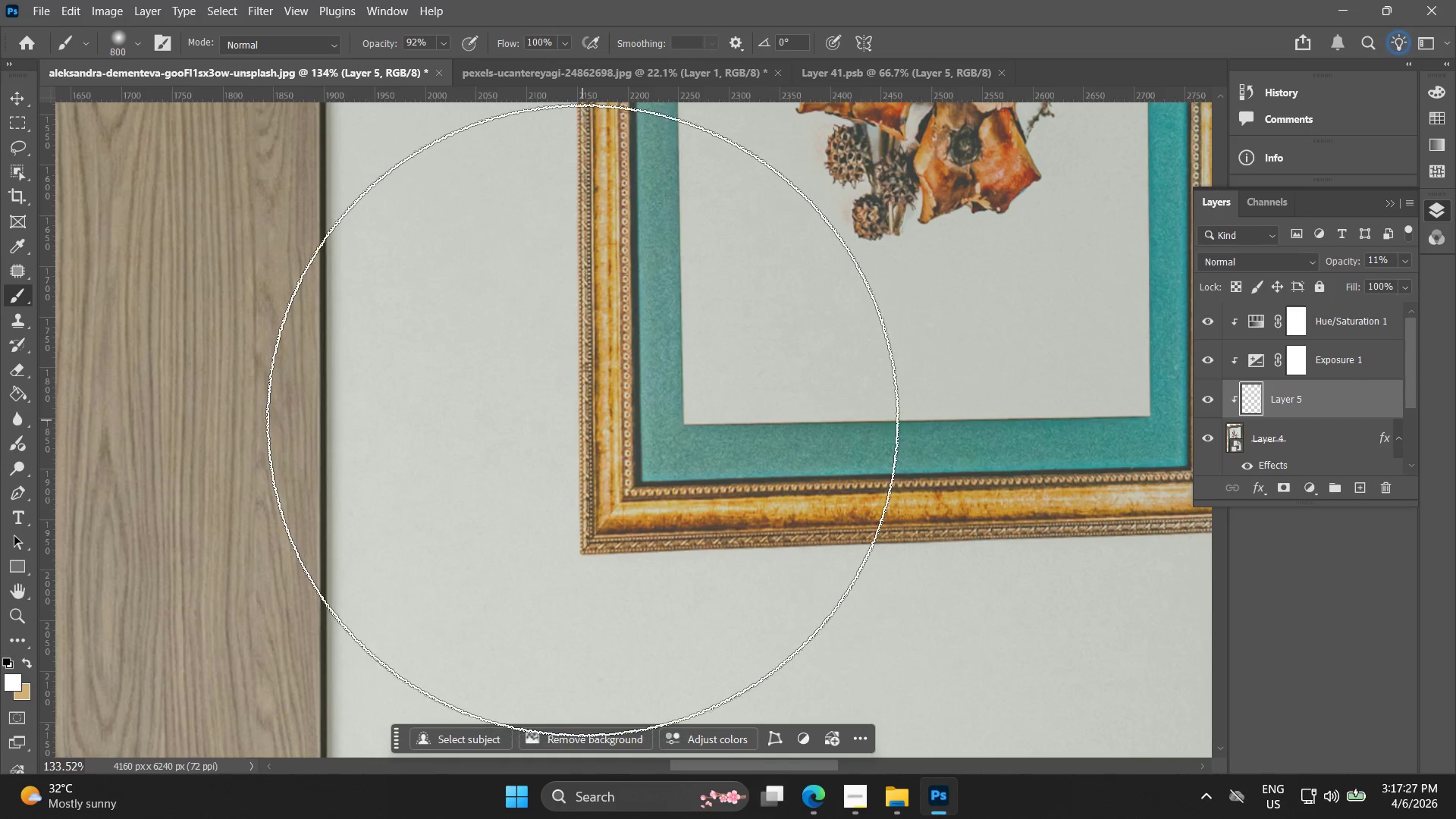 
left_click([582, 419])
 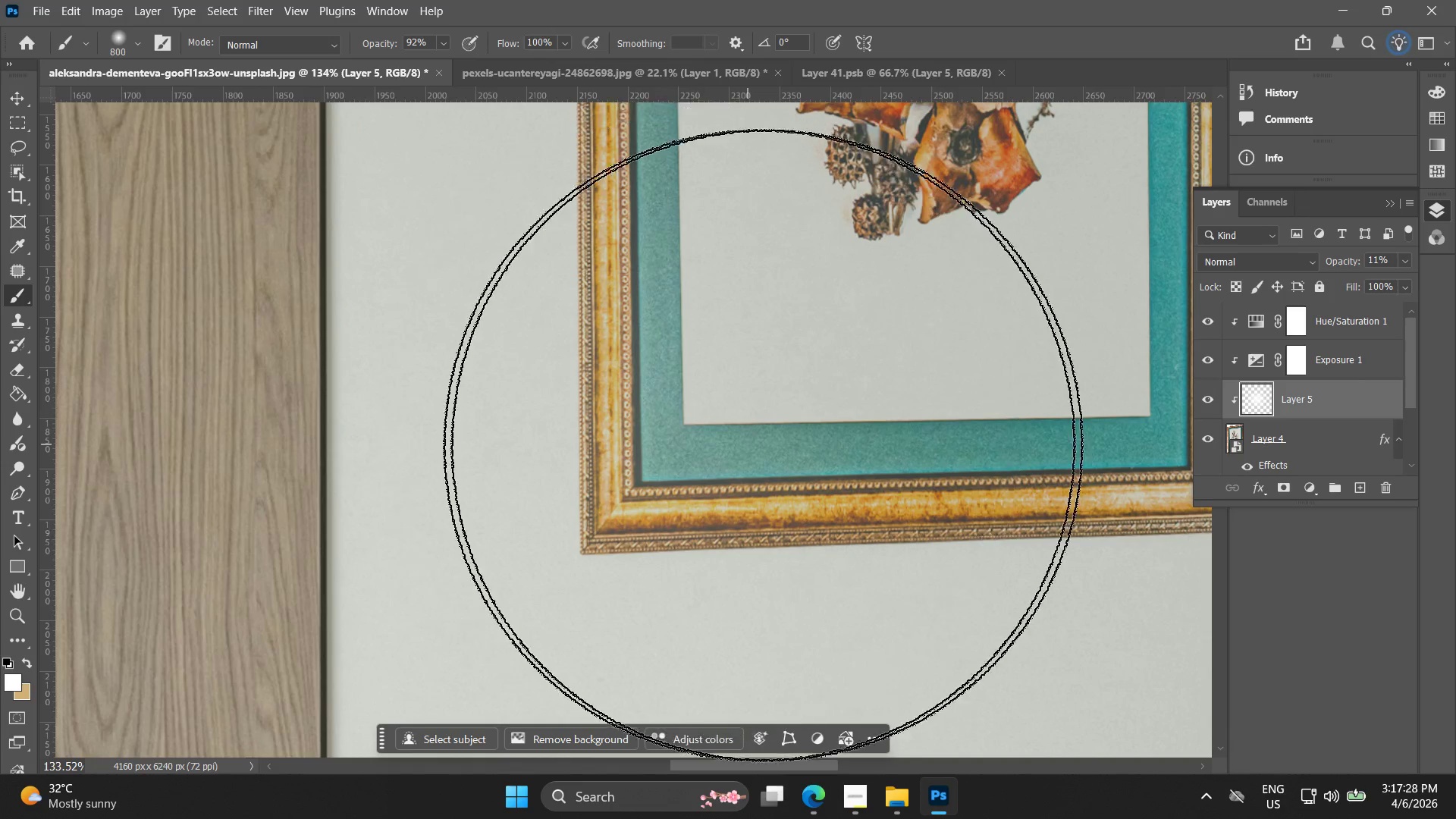 
left_click([827, 437])
 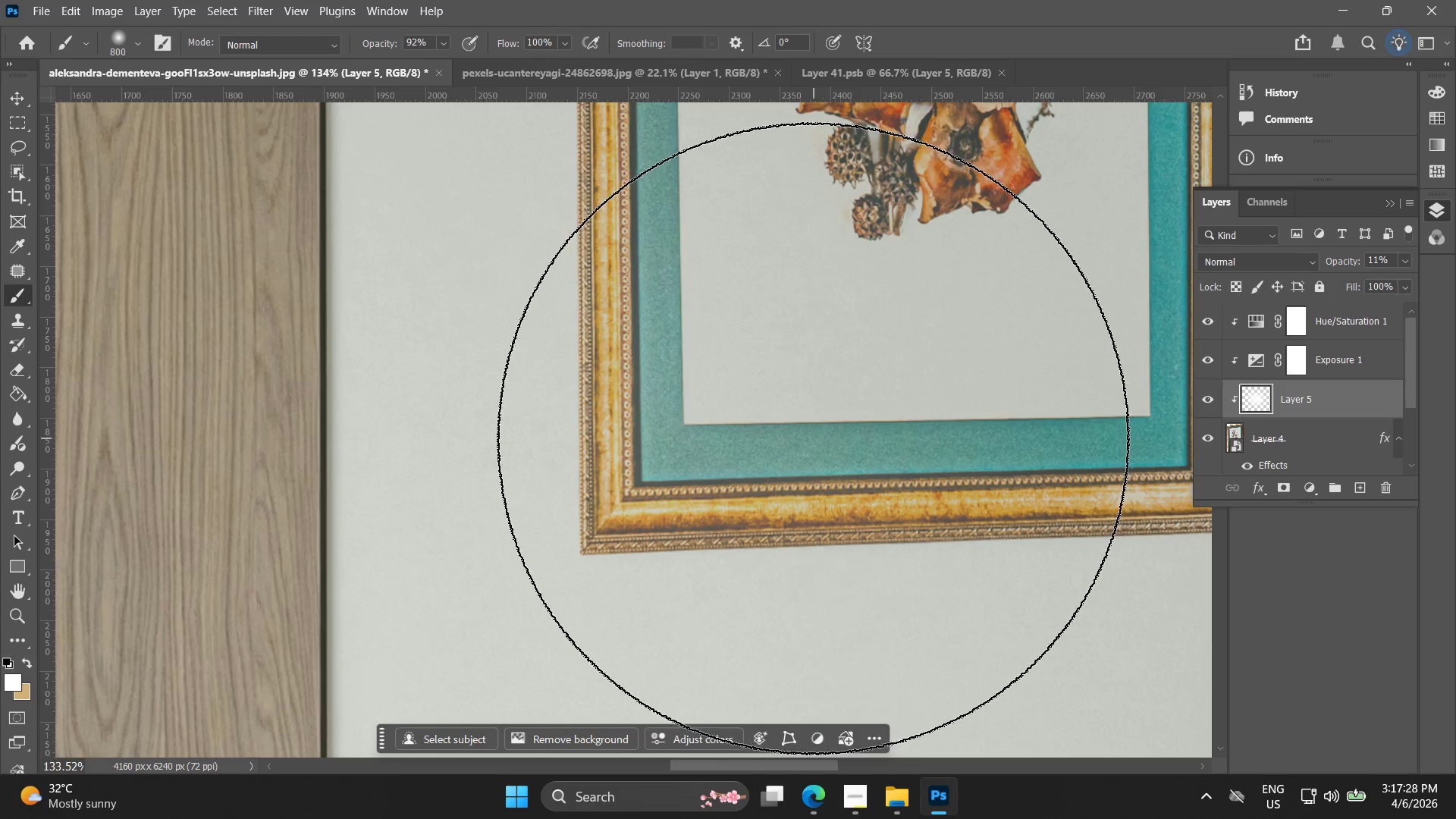 
hold_key(key=AltLeft, duration=0.55)
 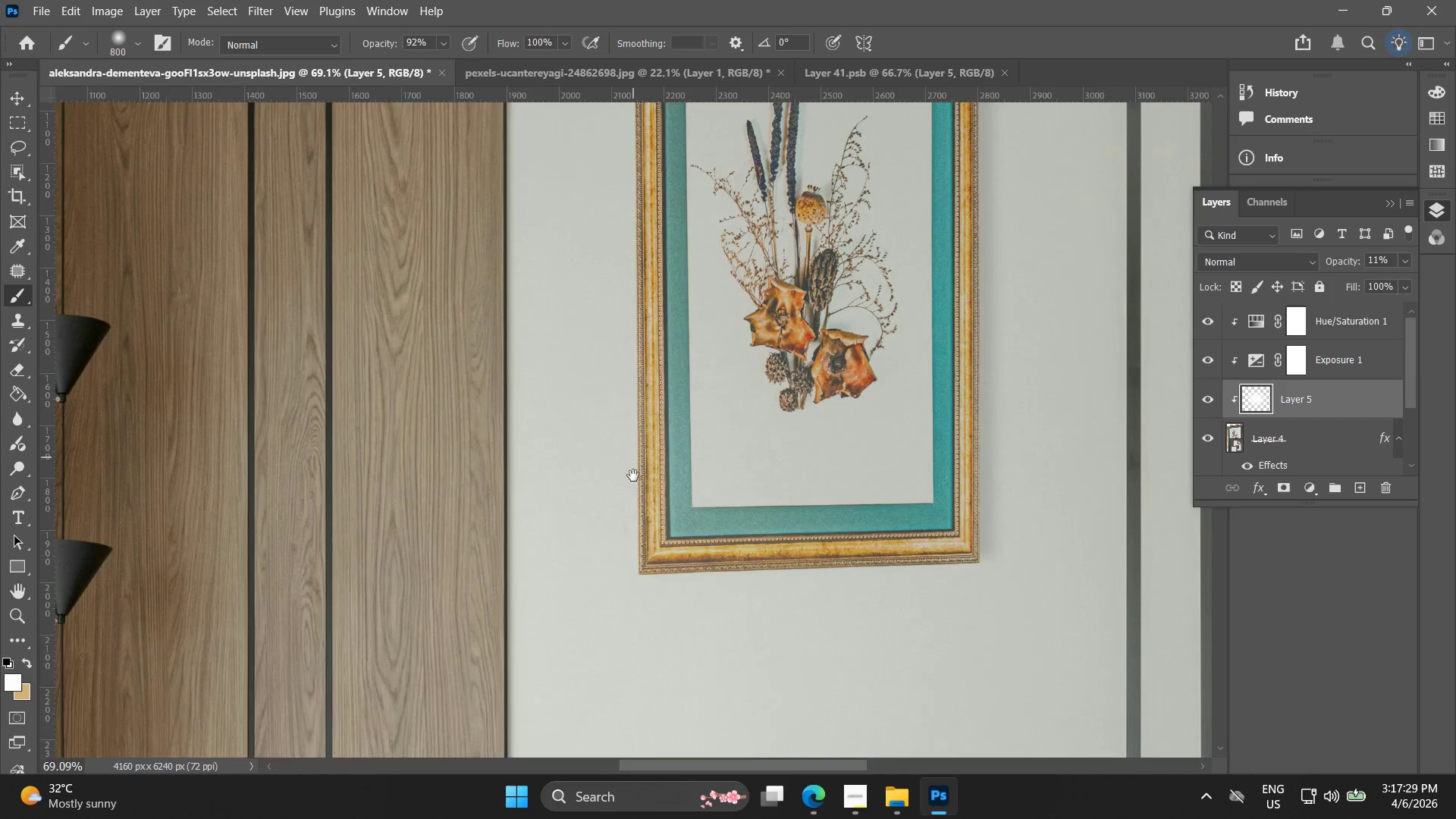 
hold_key(key=Space, duration=0.66)
 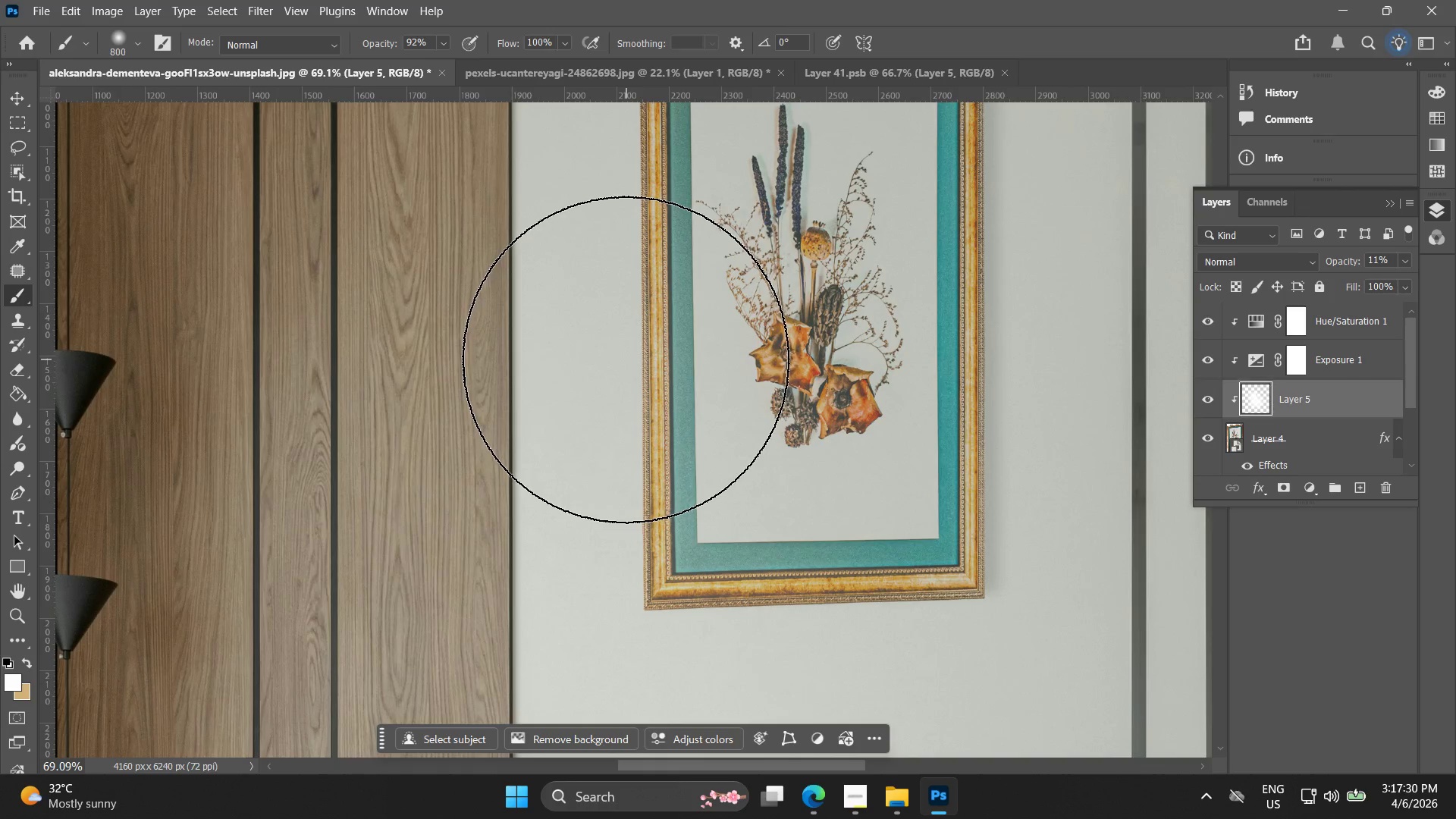 
left_click_drag(start_coordinate=[645, 366], to_coordinate=[639, 482])
 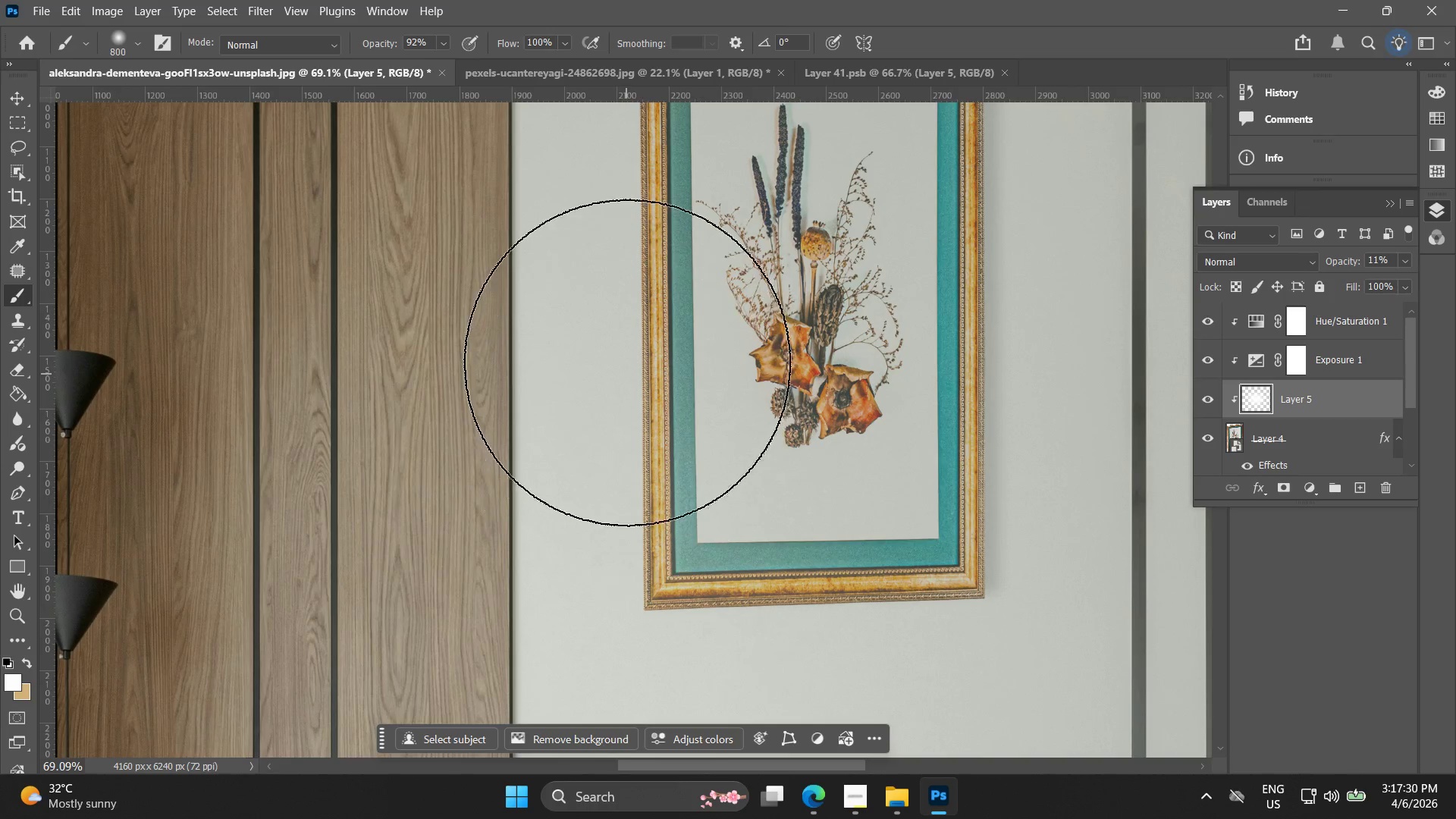 
scroll: coordinate [717, 425], scroll_direction: down, amount: 7.0
 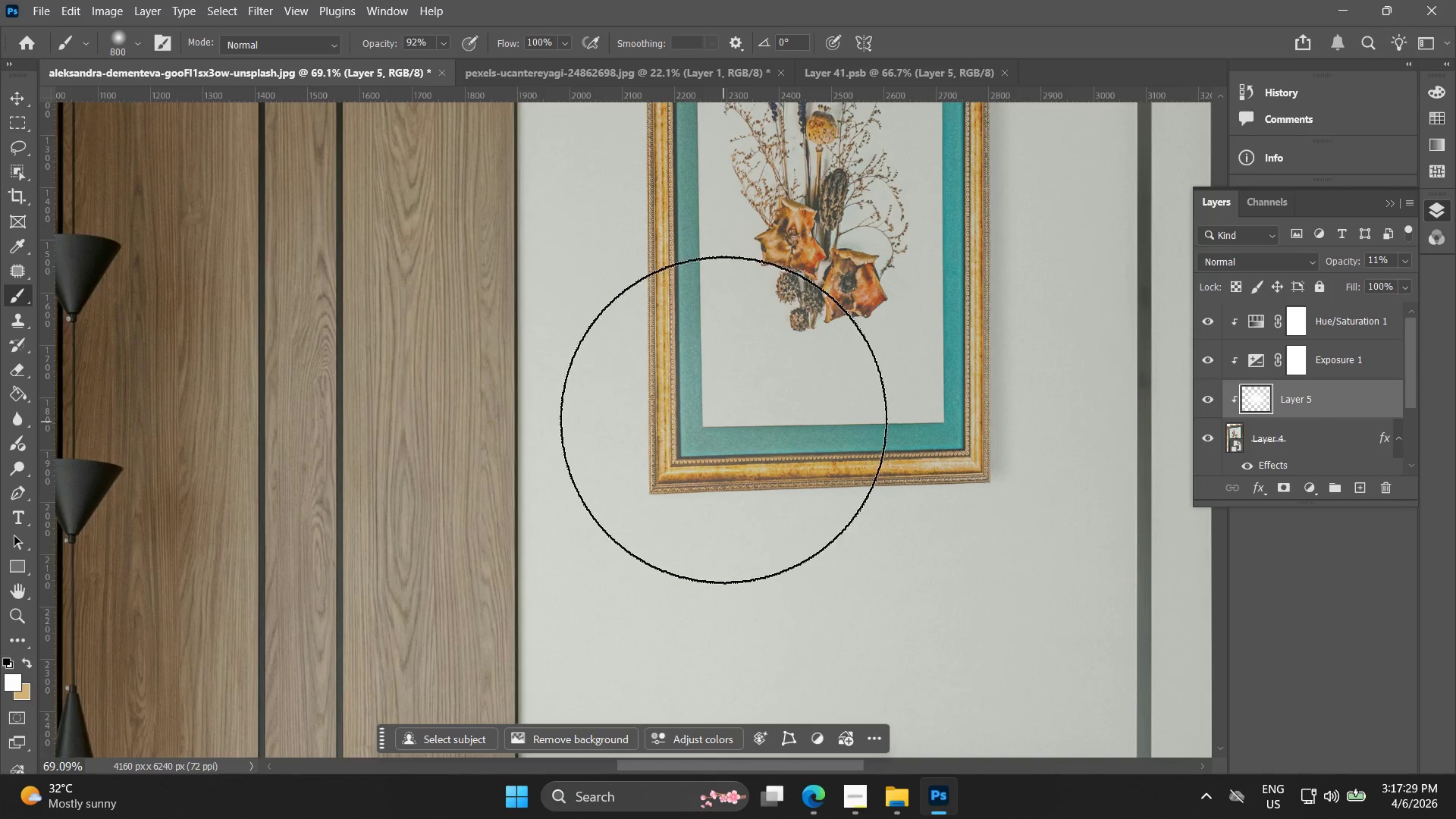 
left_click([626, 359])
 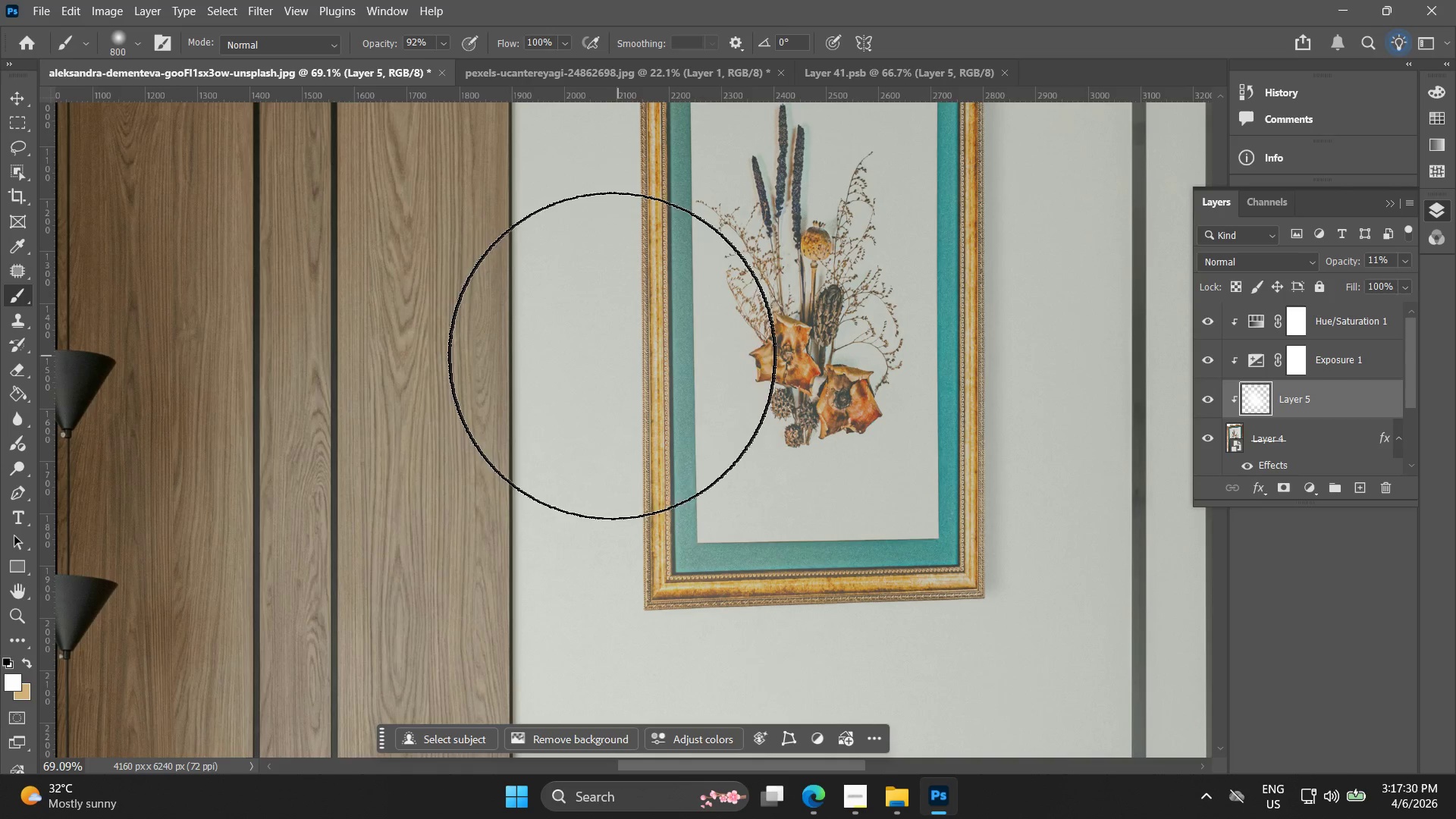 
key(Alt+AltLeft)
 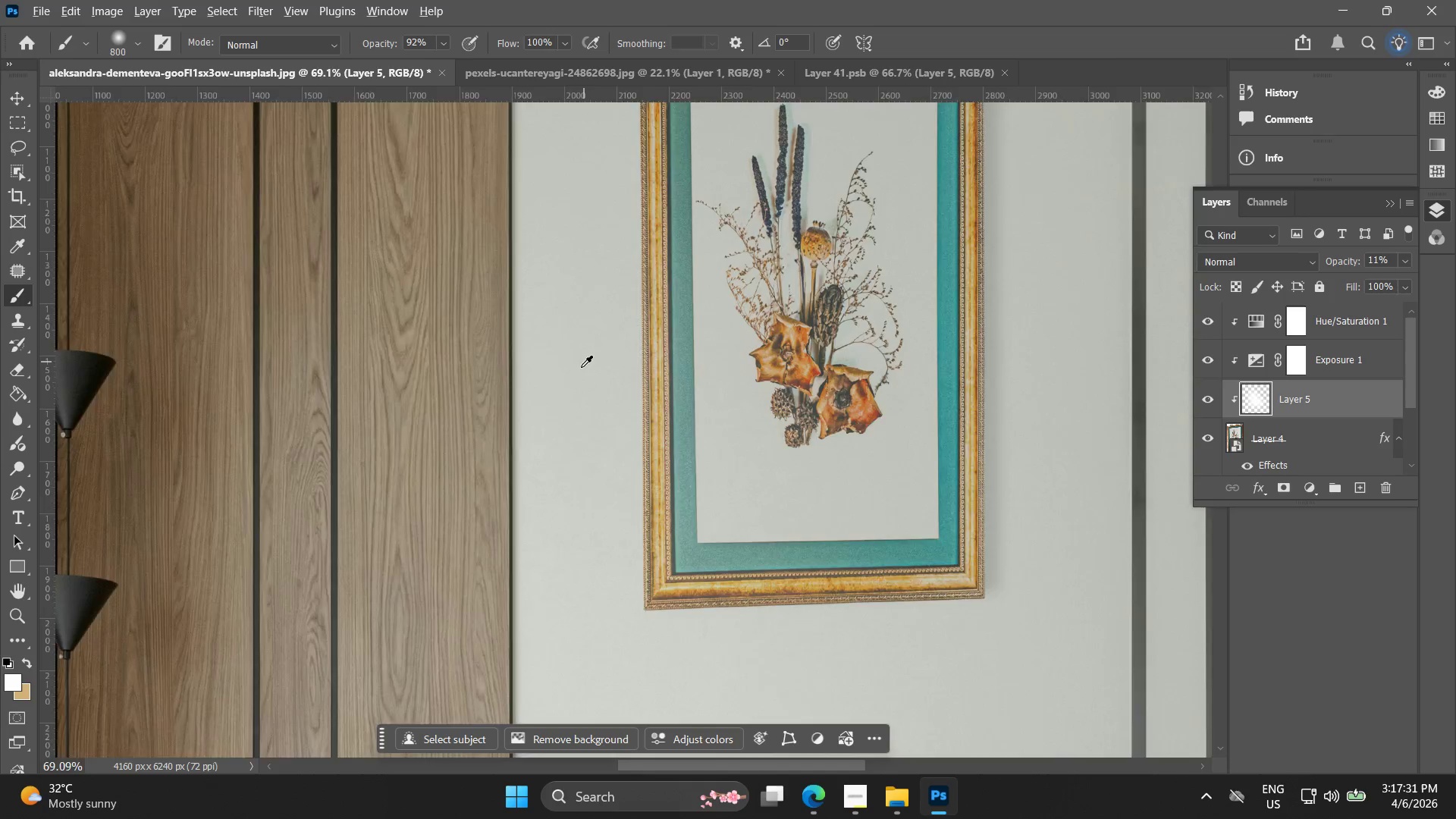 
hold_key(key=Space, duration=0.42)
 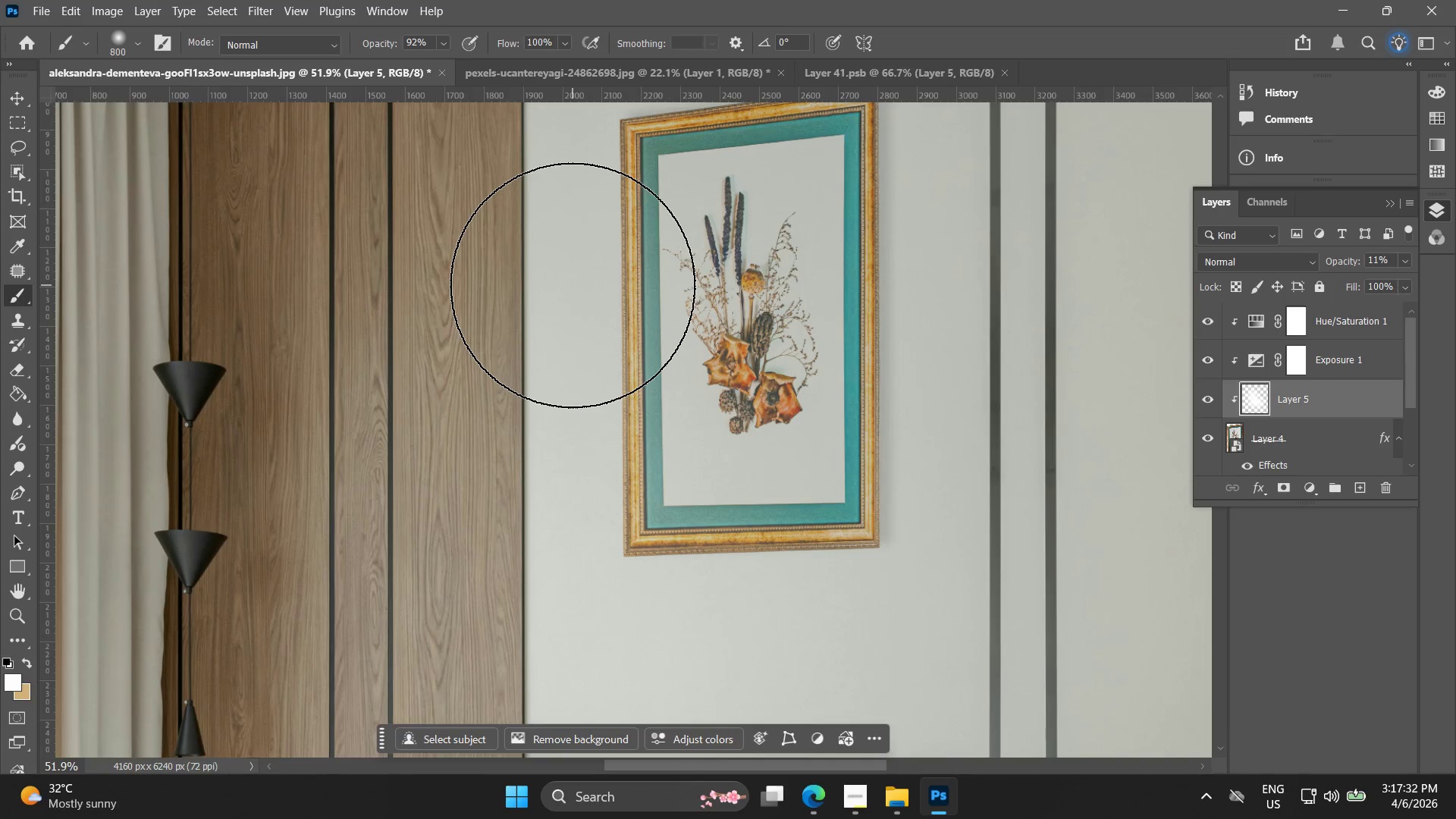 
left_click_drag(start_coordinate=[554, 359], to_coordinate=[549, 365])
 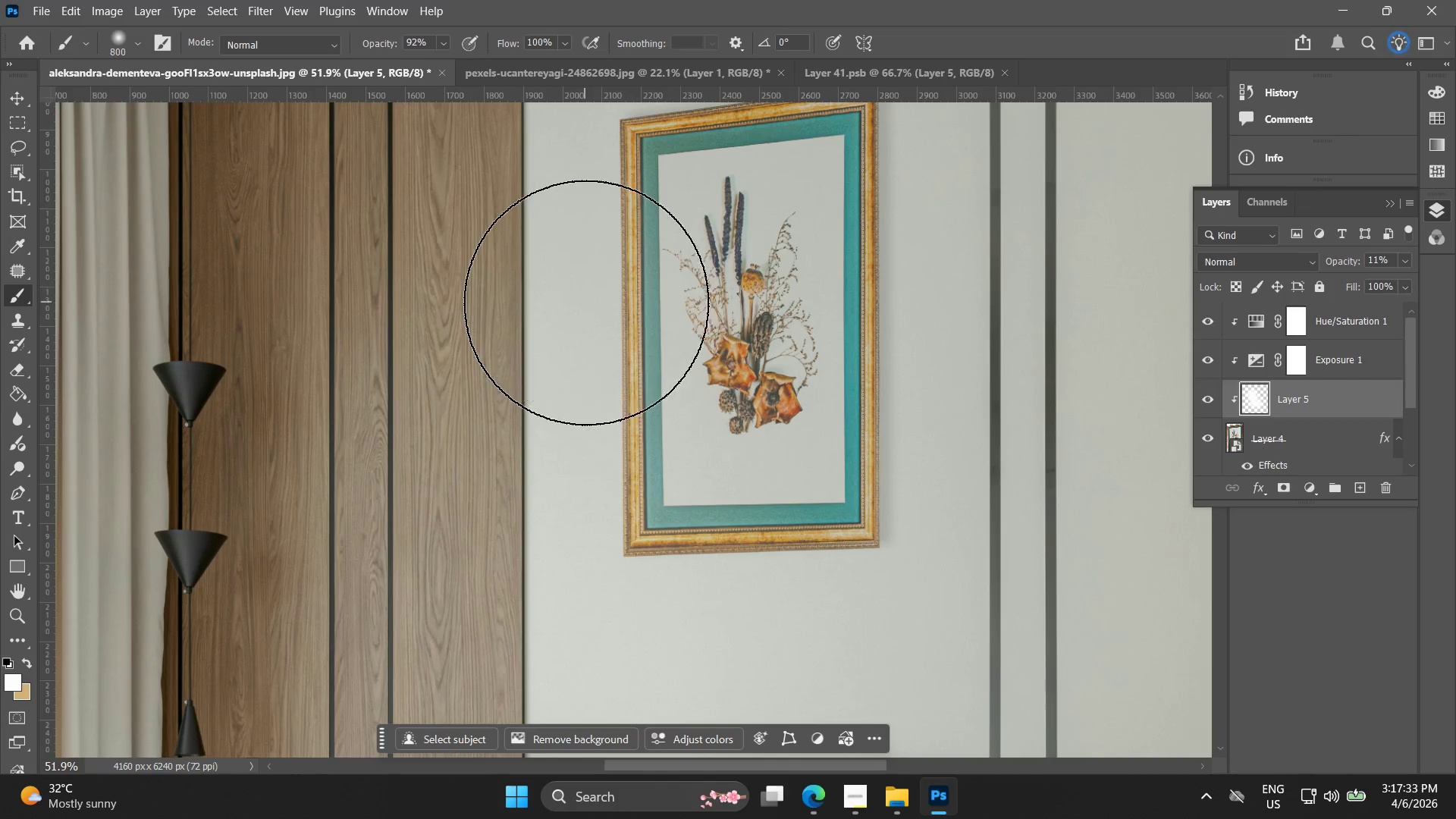 
scroll: coordinate [580, 372], scroll_direction: down, amount: 3.0
 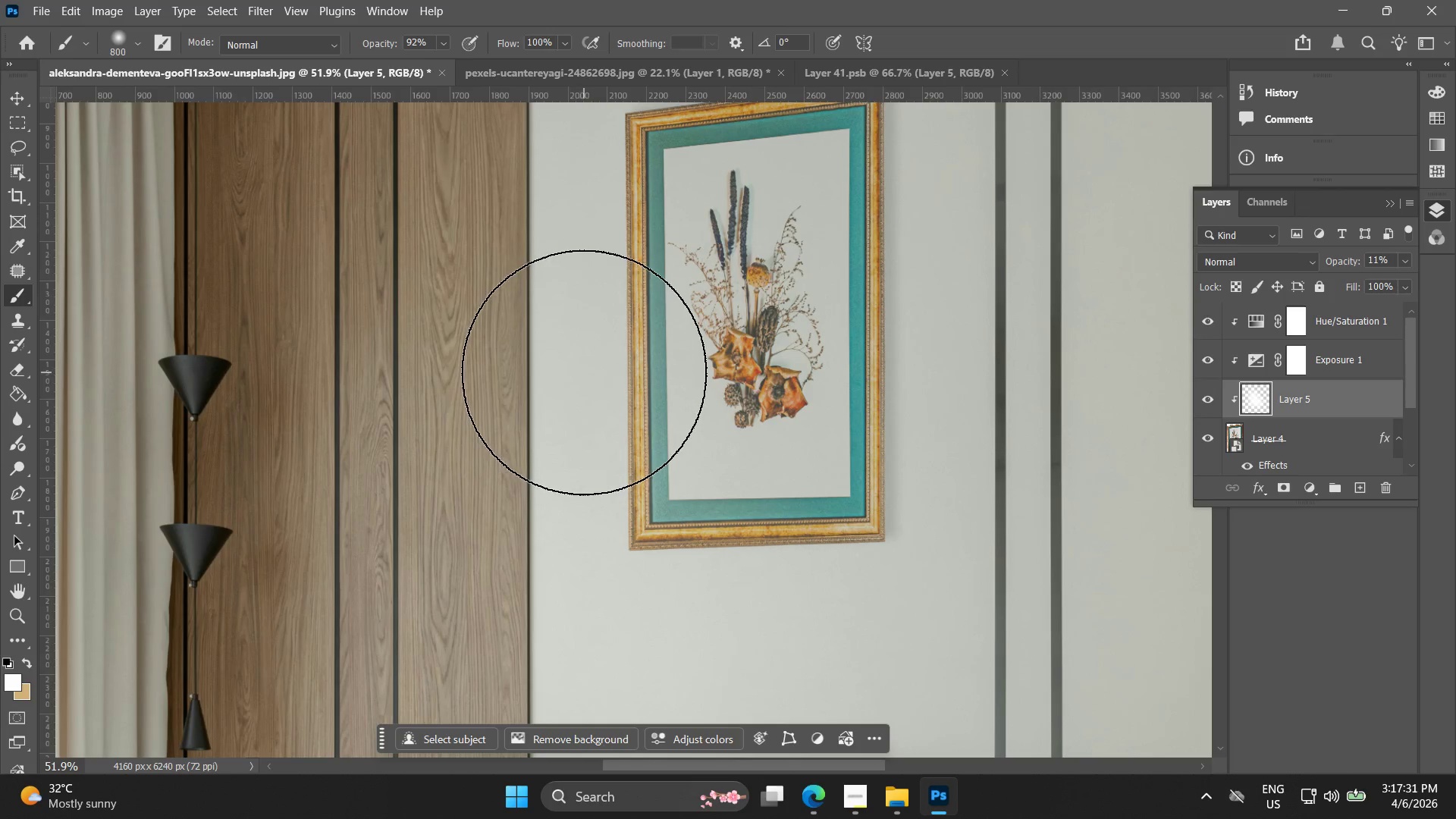 
hold_key(key=Space, duration=0.84)
 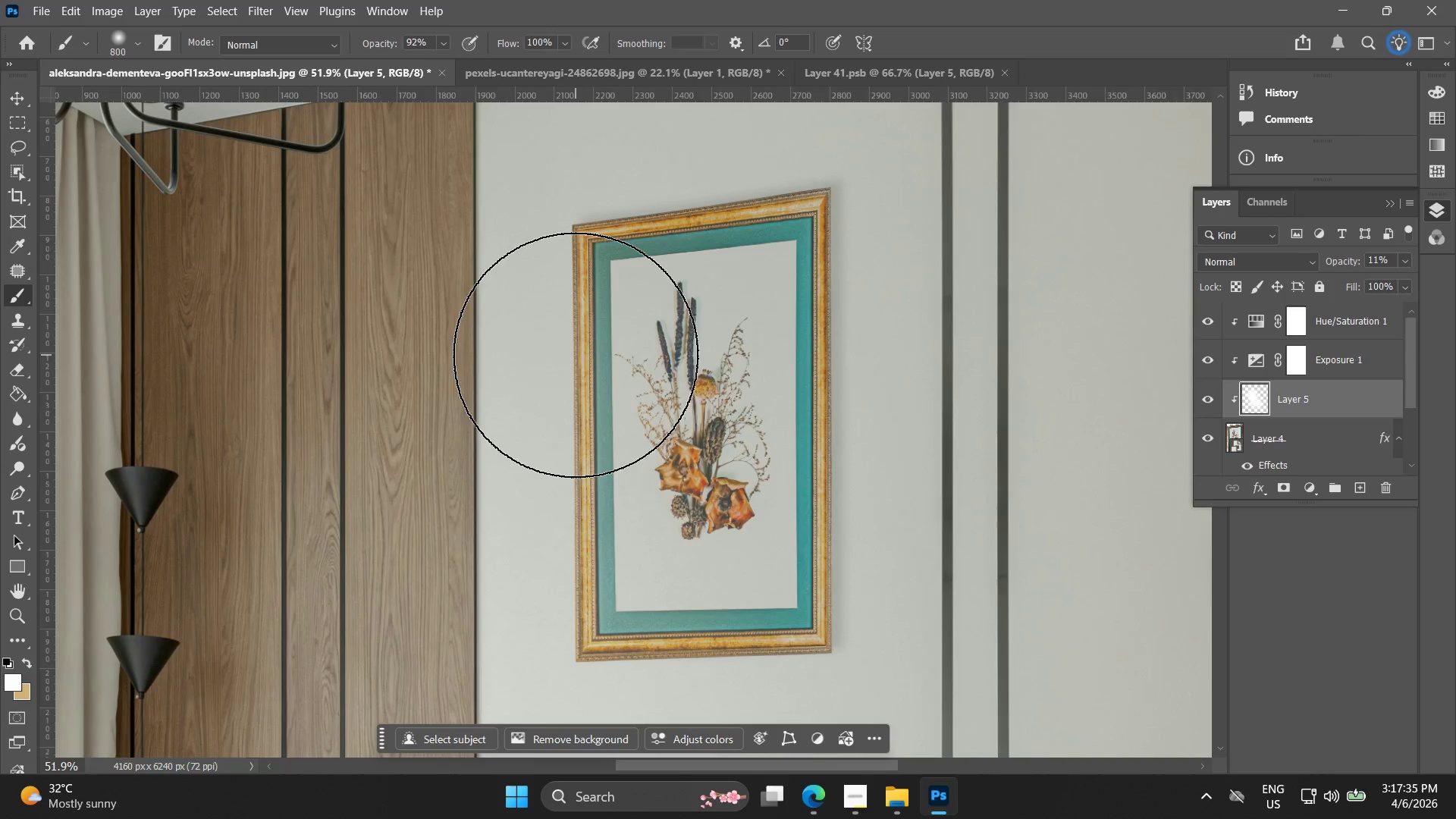 
left_click_drag(start_coordinate=[628, 306], to_coordinate=[580, 412])
 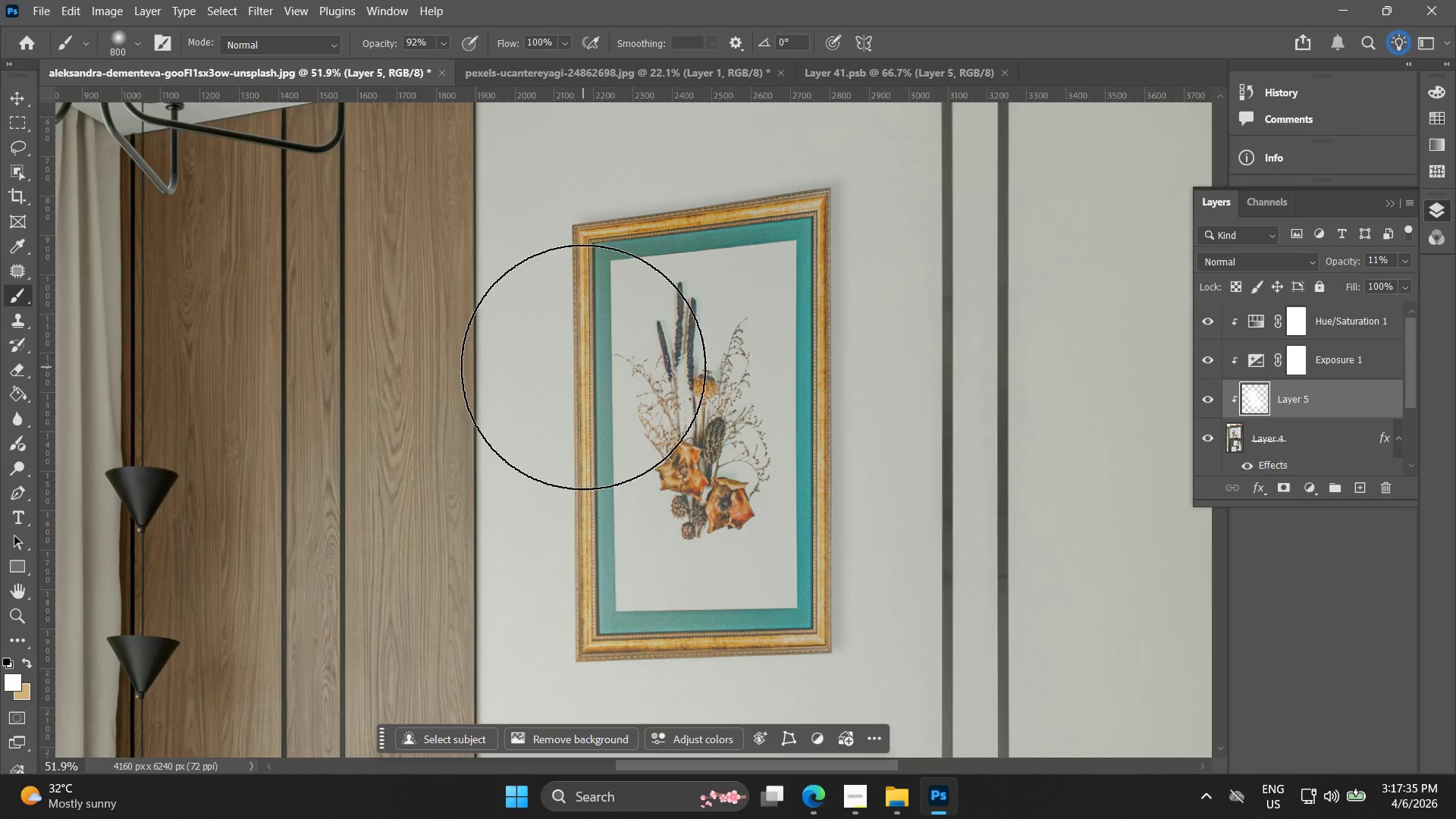 
left_click([585, 367])
 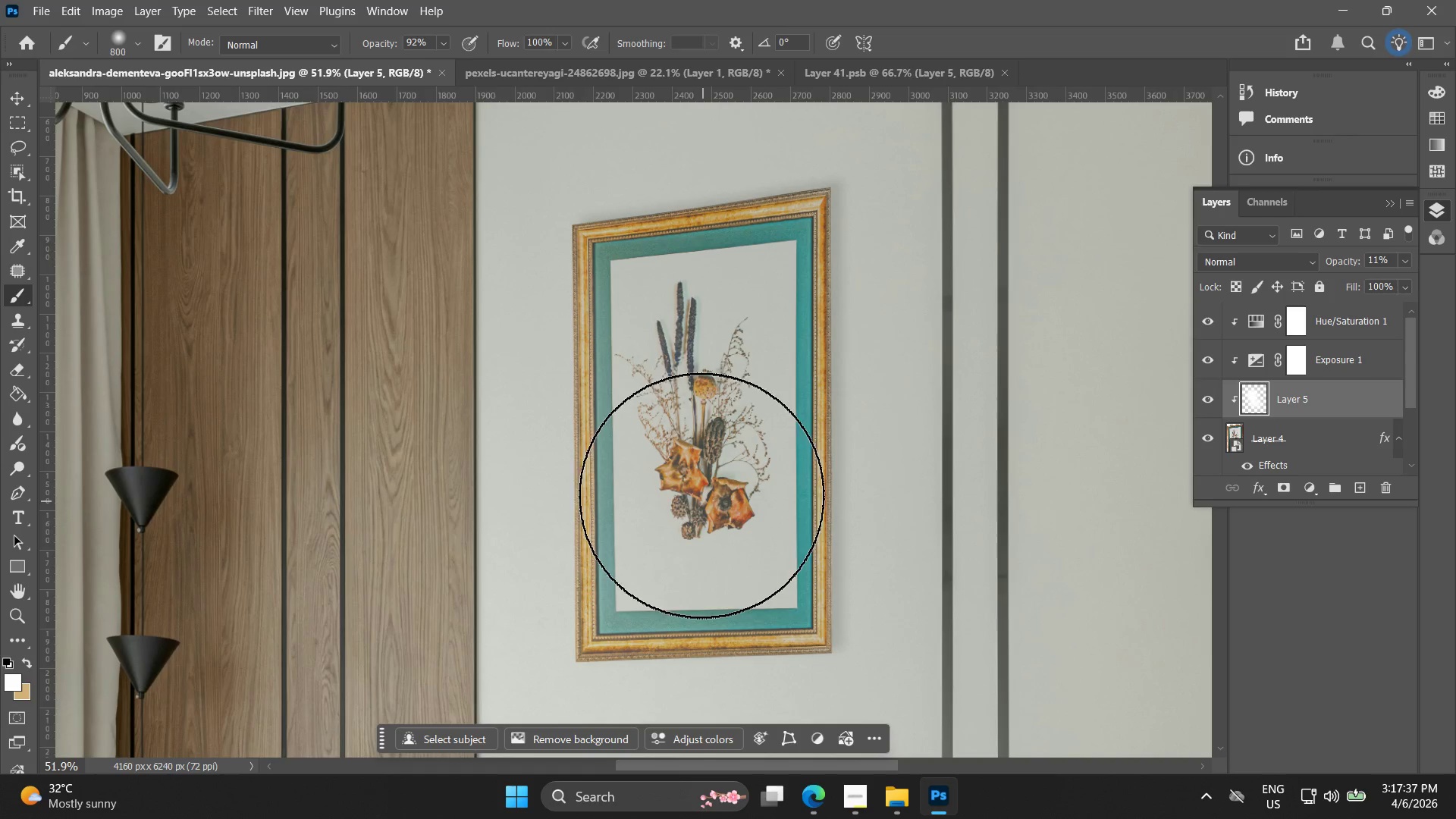 
key(Alt+AltLeft)
 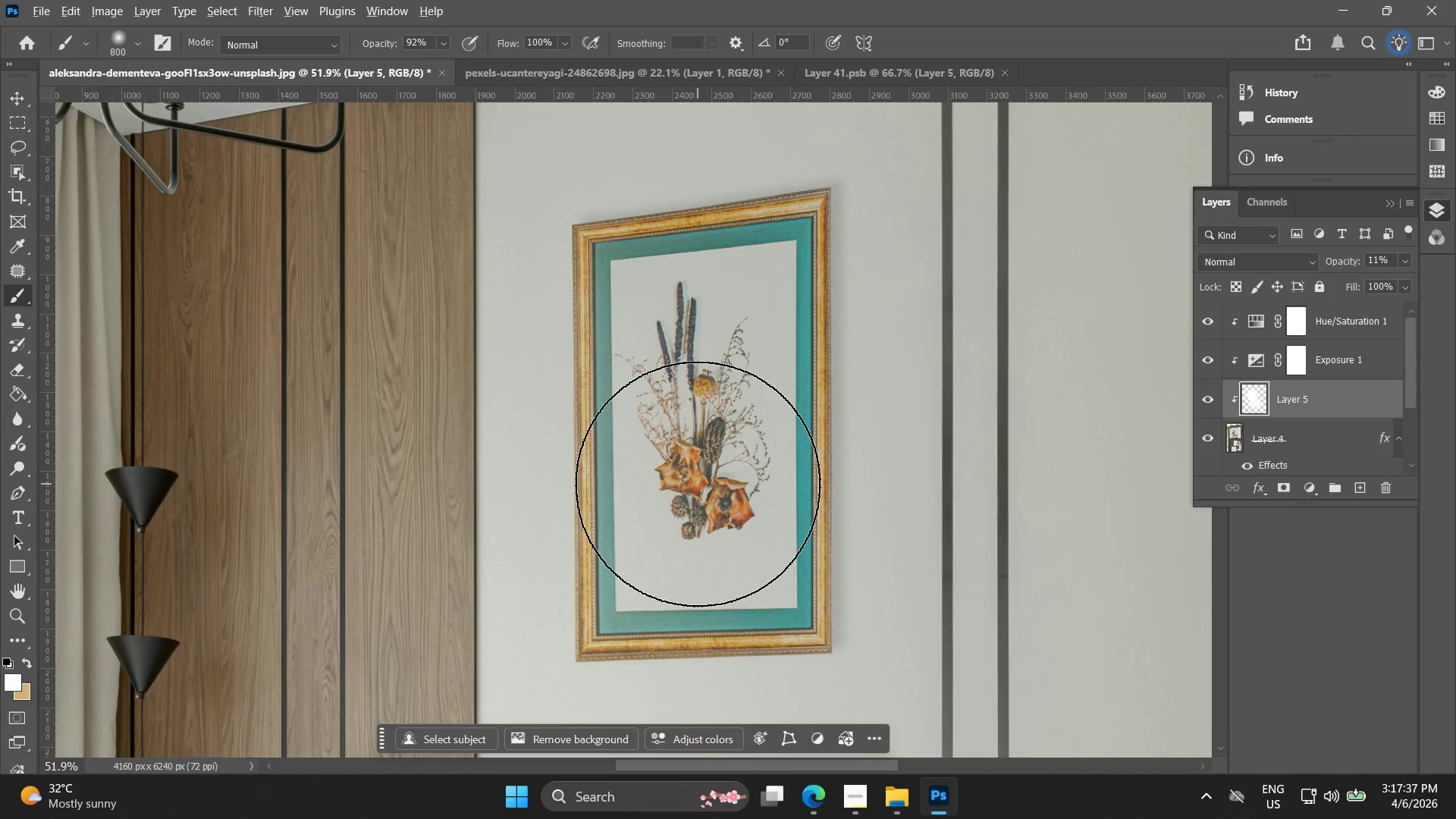 
hold_key(key=Space, duration=0.62)
 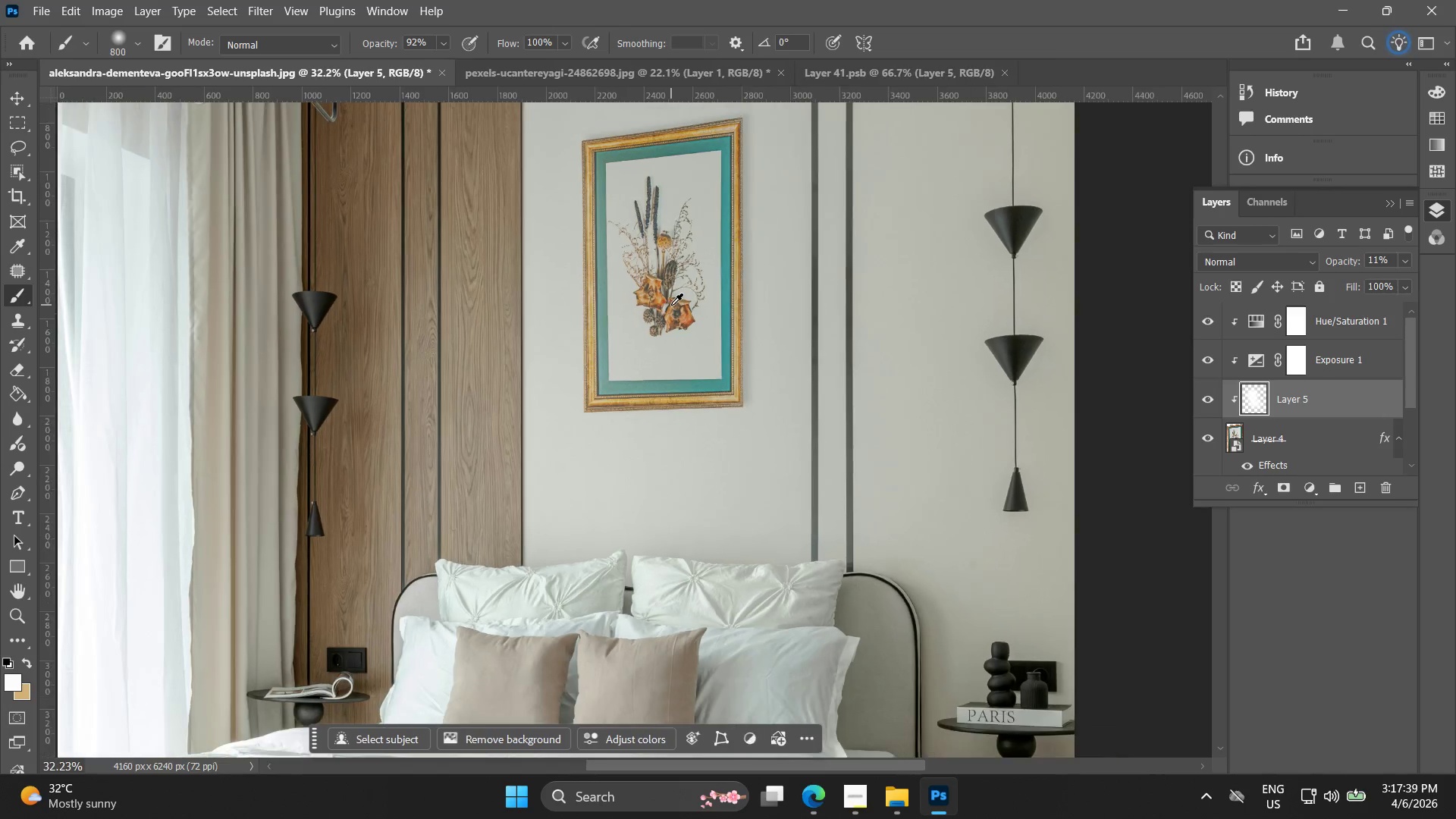 
left_click_drag(start_coordinate=[711, 486], to_coordinate=[670, 303])
 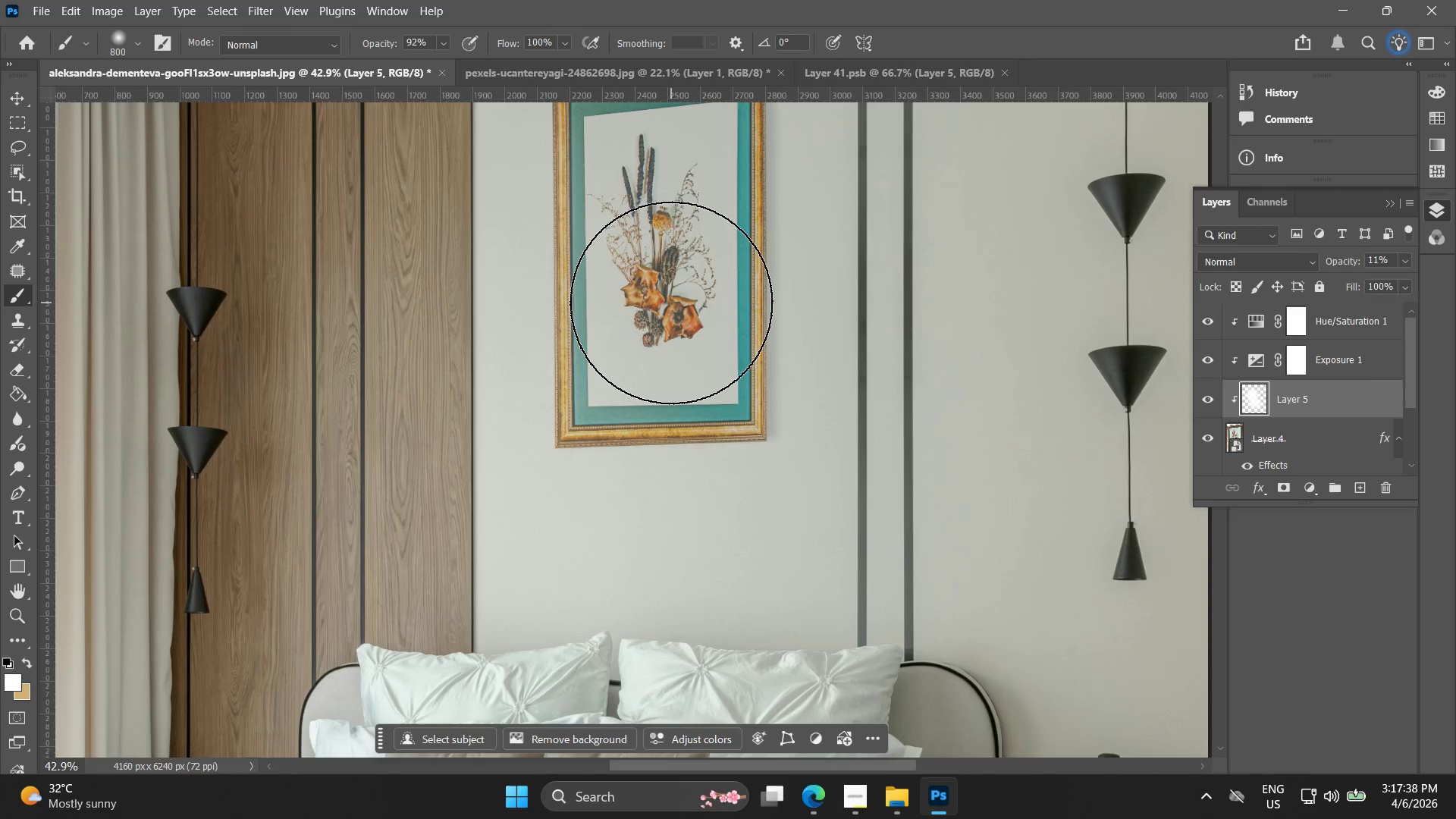 
scroll: coordinate [698, 484], scroll_direction: down, amount: 2.0
 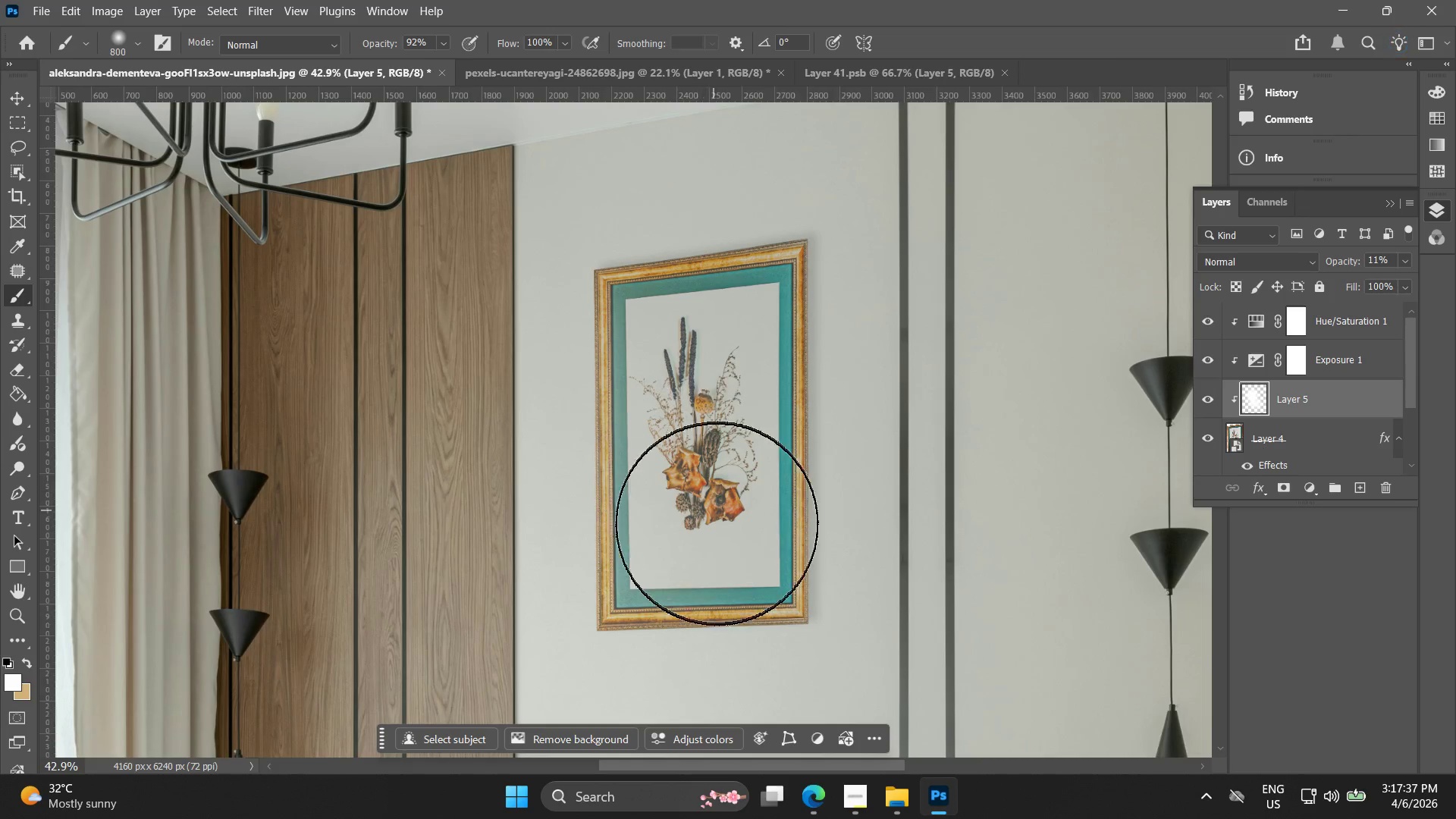 
key(Alt+AltLeft)
 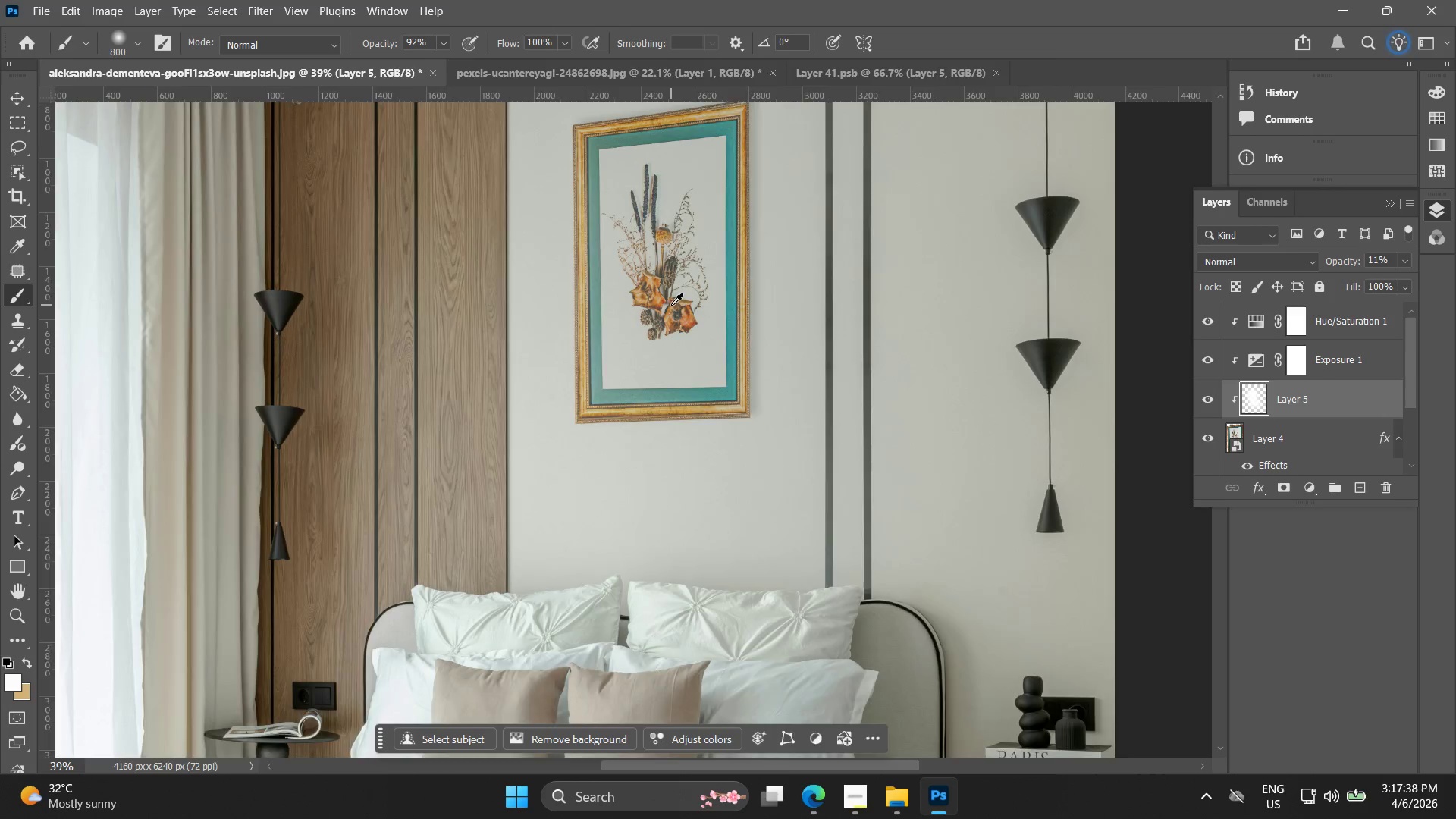 
hold_key(key=Space, duration=1.02)
 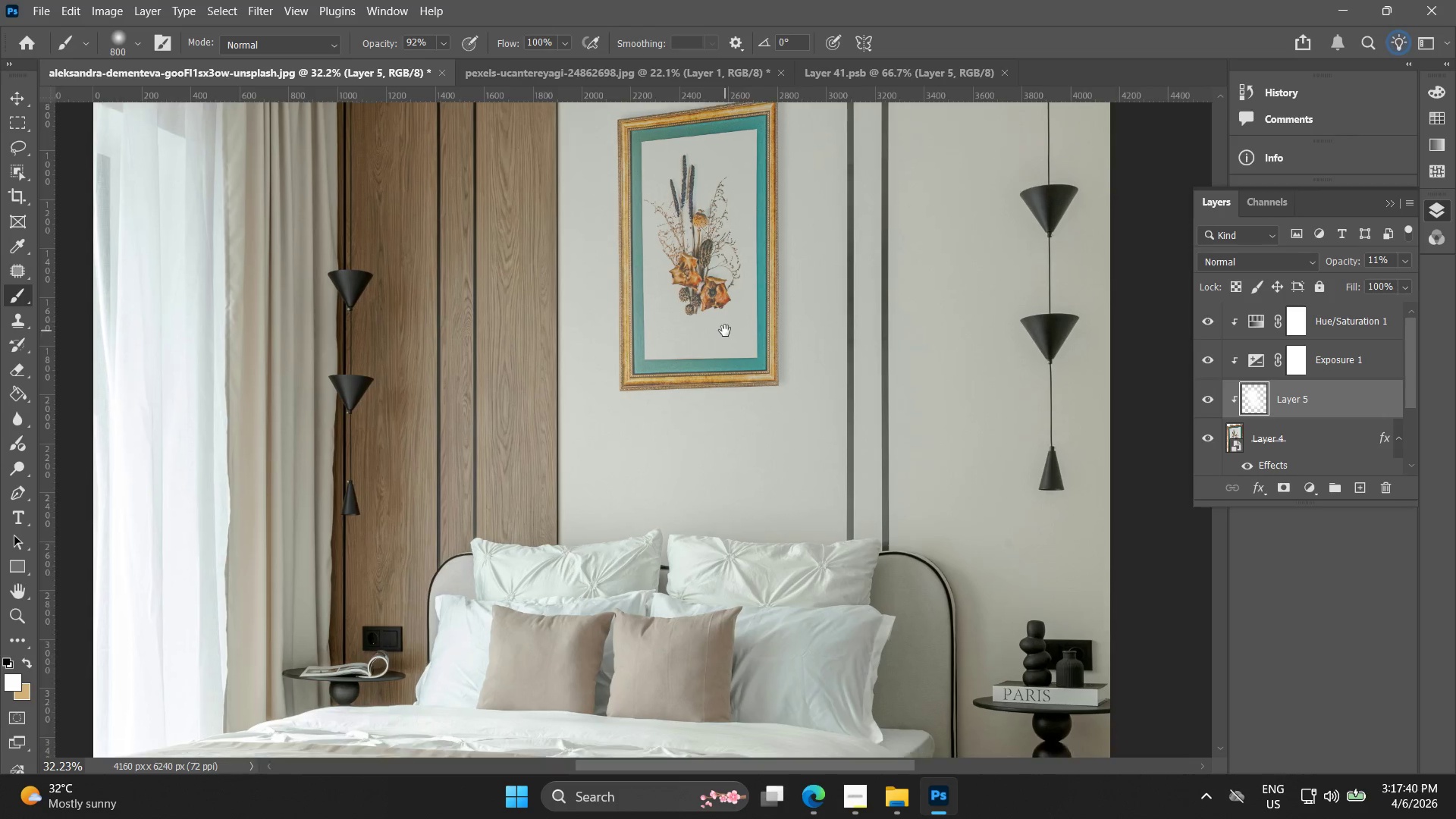 
left_click_drag(start_coordinate=[671, 308], to_coordinate=[679, 382])
 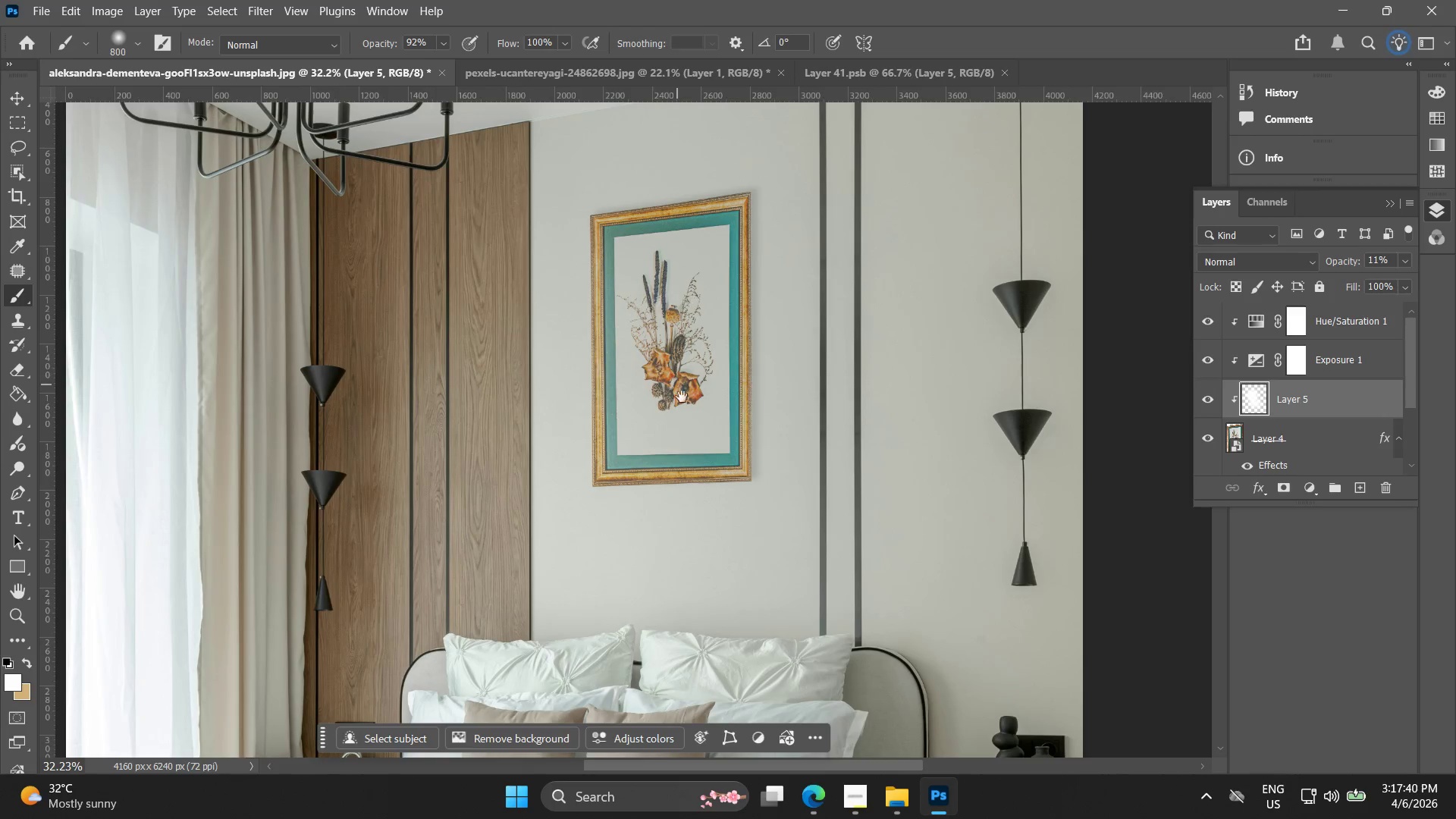 
scroll: coordinate [671, 305], scroll_direction: down, amount: 3.0
 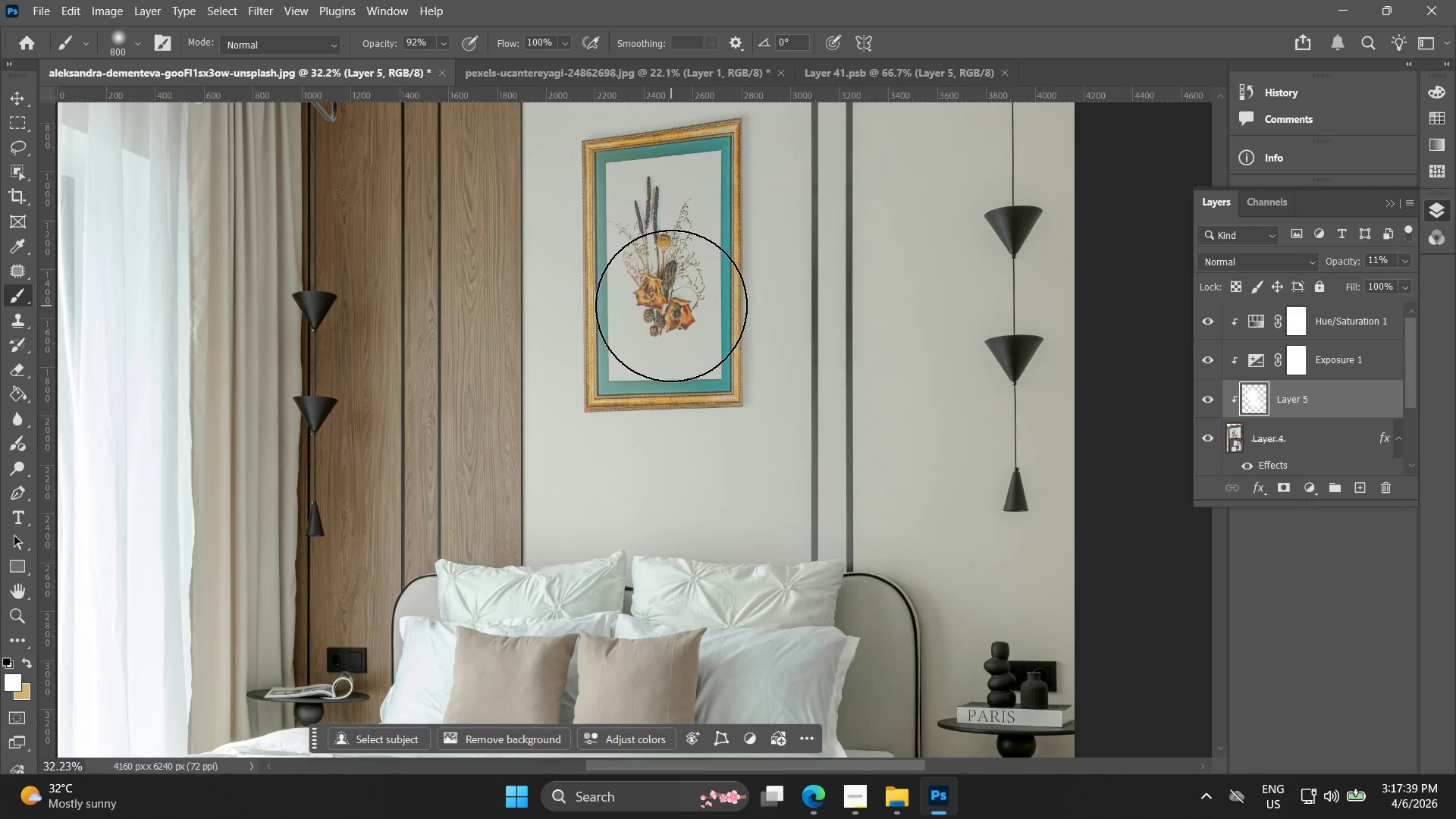 
hold_key(key=Space, duration=0.64)
 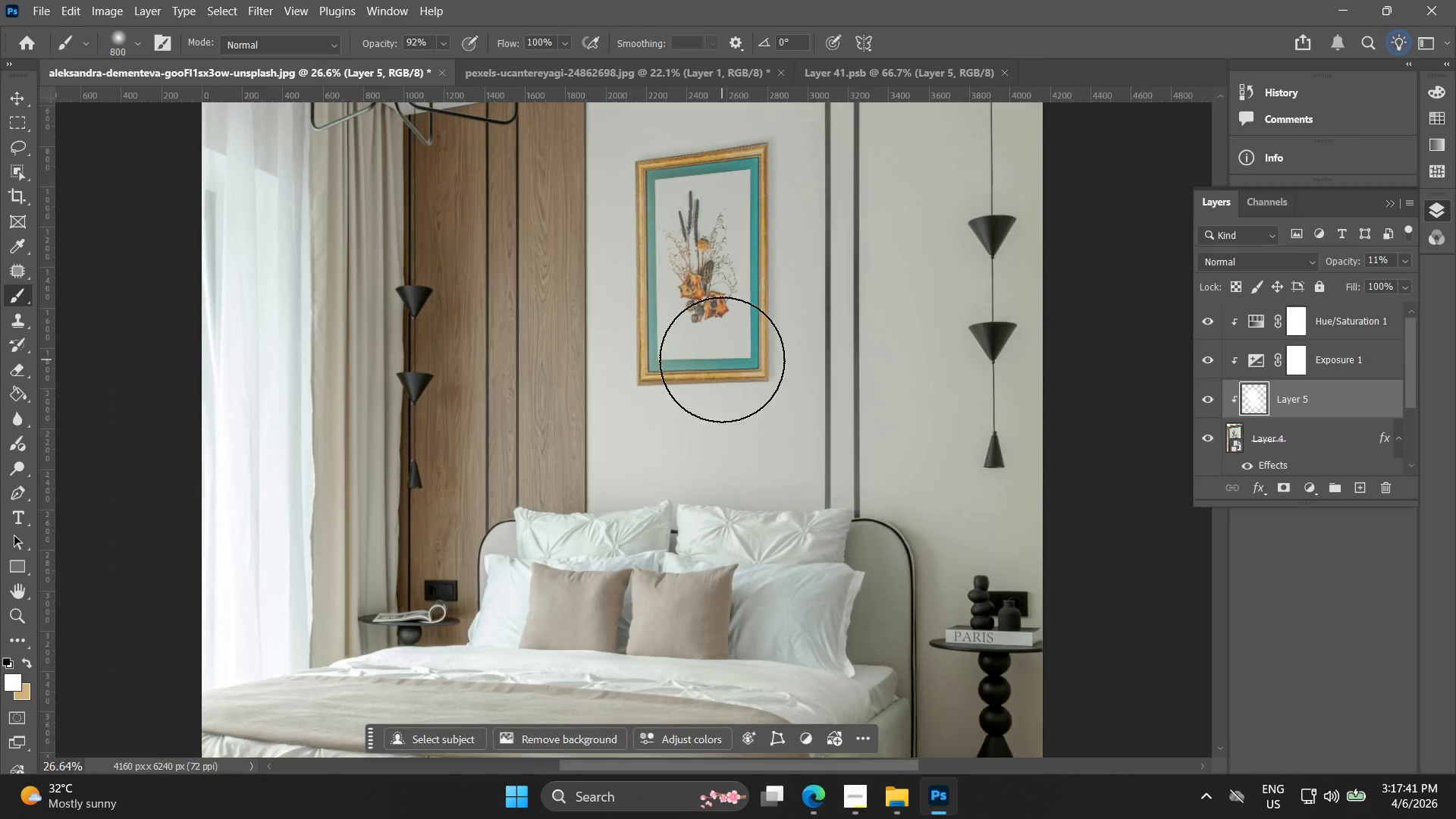 
left_click_drag(start_coordinate=[698, 426], to_coordinate=[725, 331])
 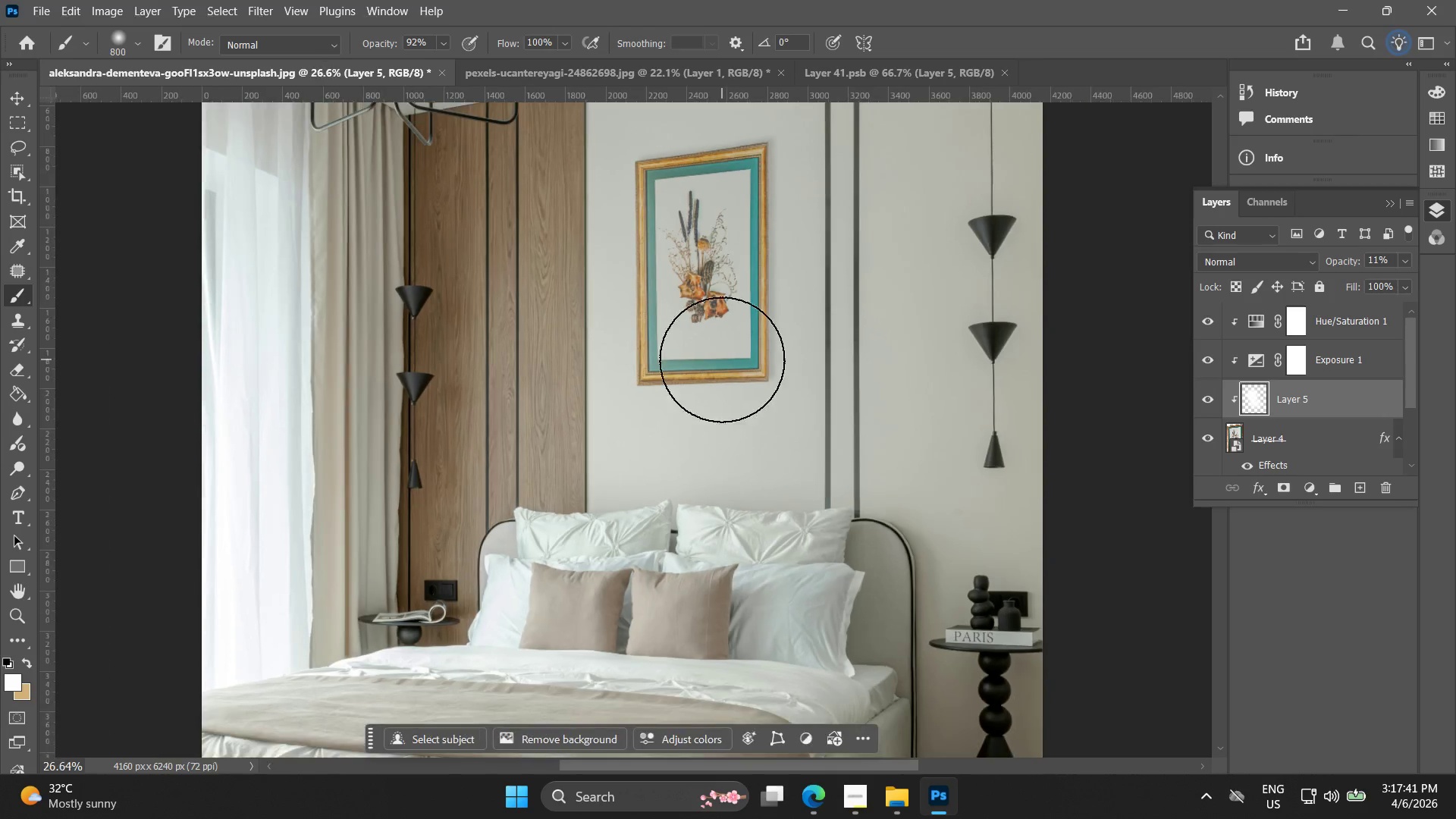 
hold_key(key=Space, duration=1.36)
 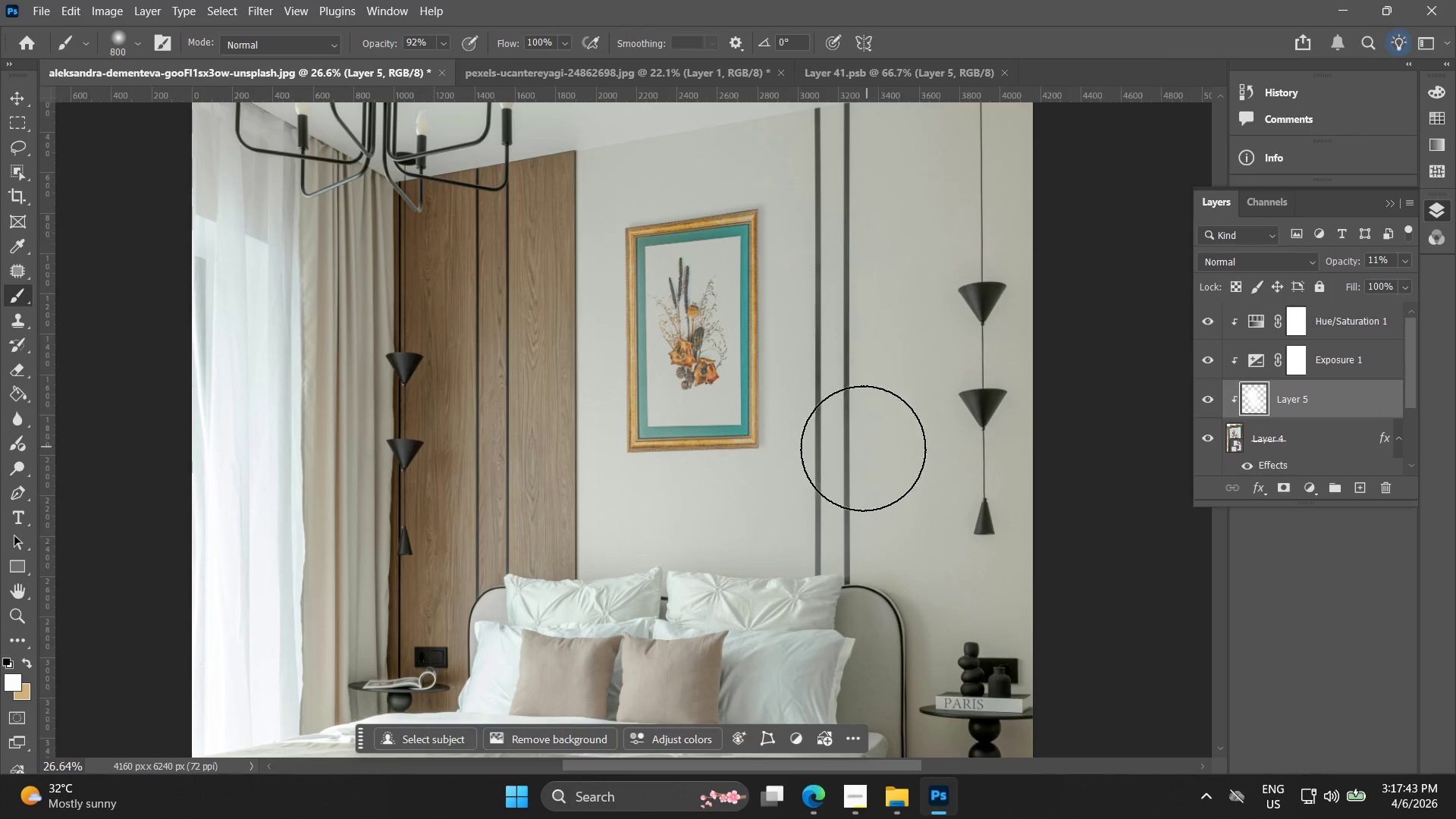 
key(Alt+AltLeft)
 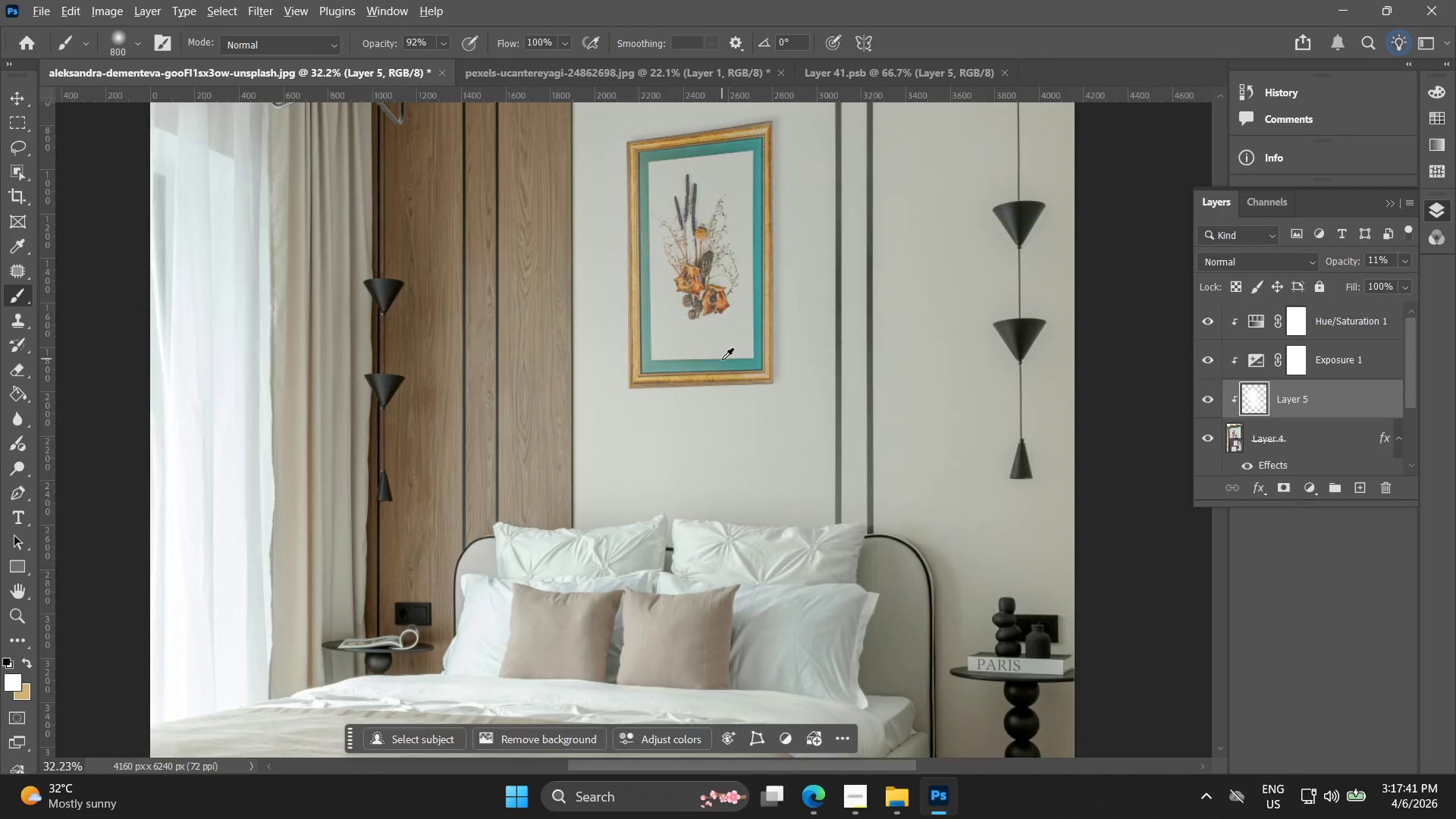 
left_click_drag(start_coordinate=[749, 360], to_coordinate=[739, 427])
 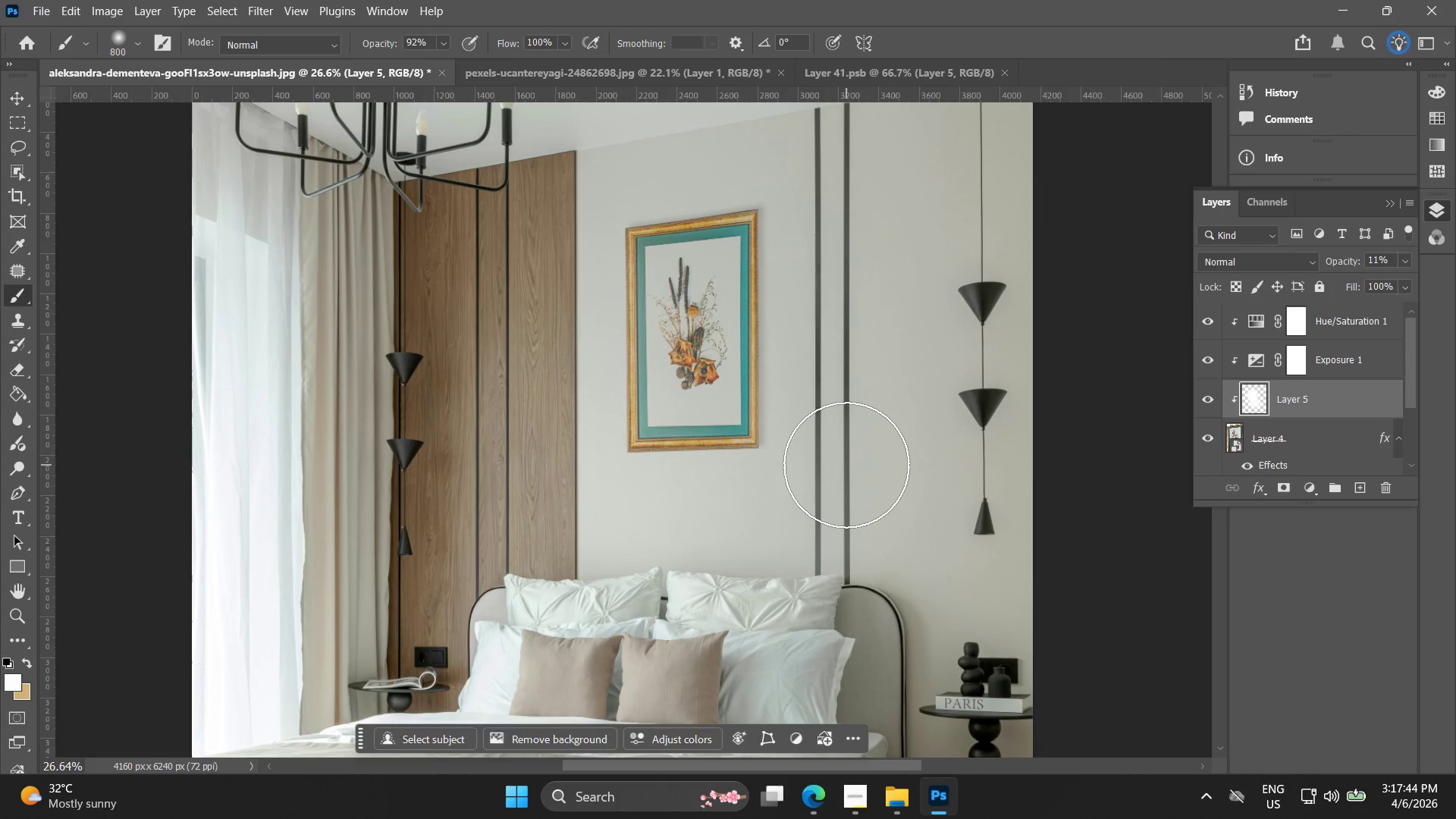 
scroll: coordinate [722, 359], scroll_direction: down, amount: 2.0
 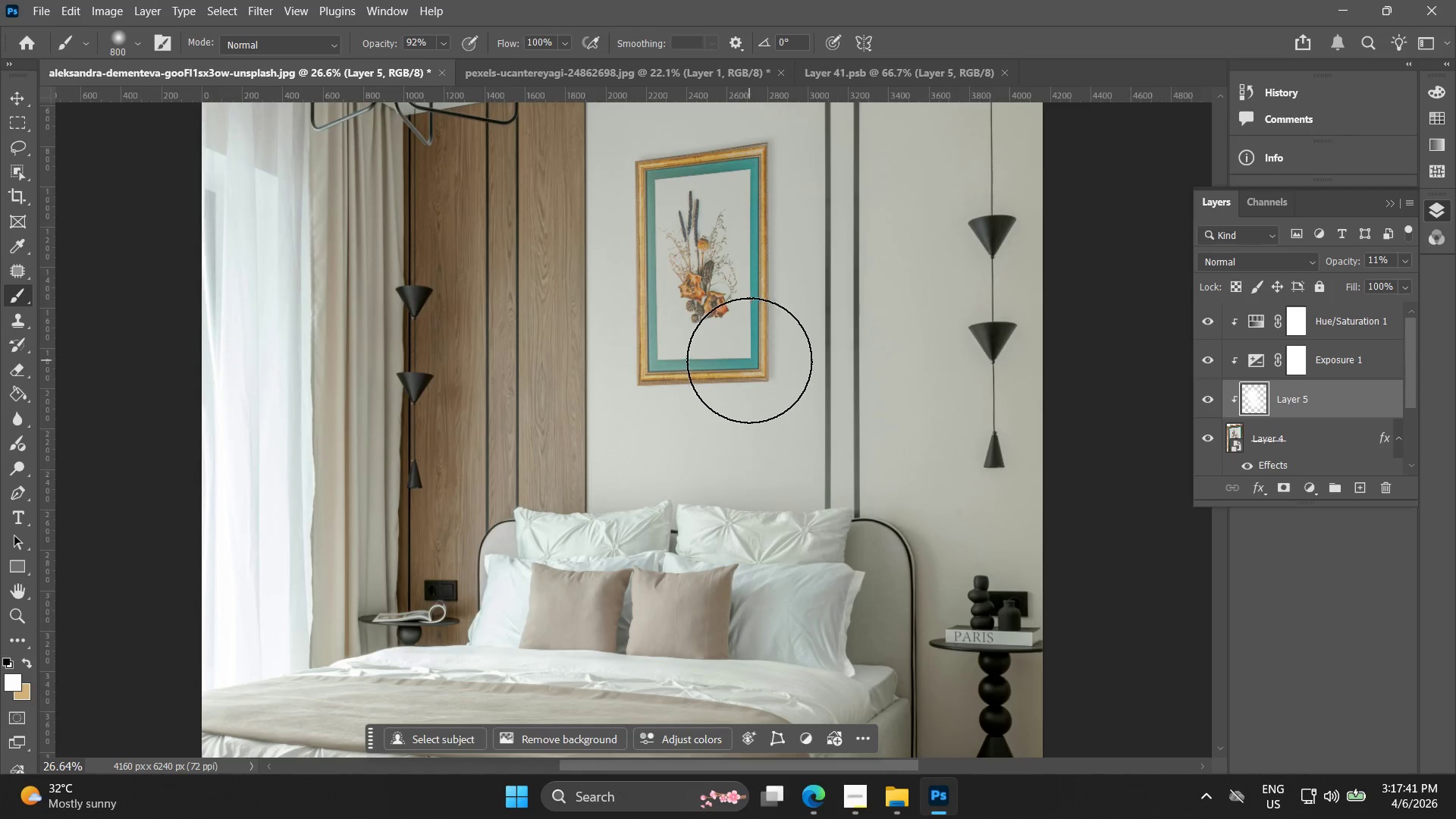 
key(Alt+AltLeft)
 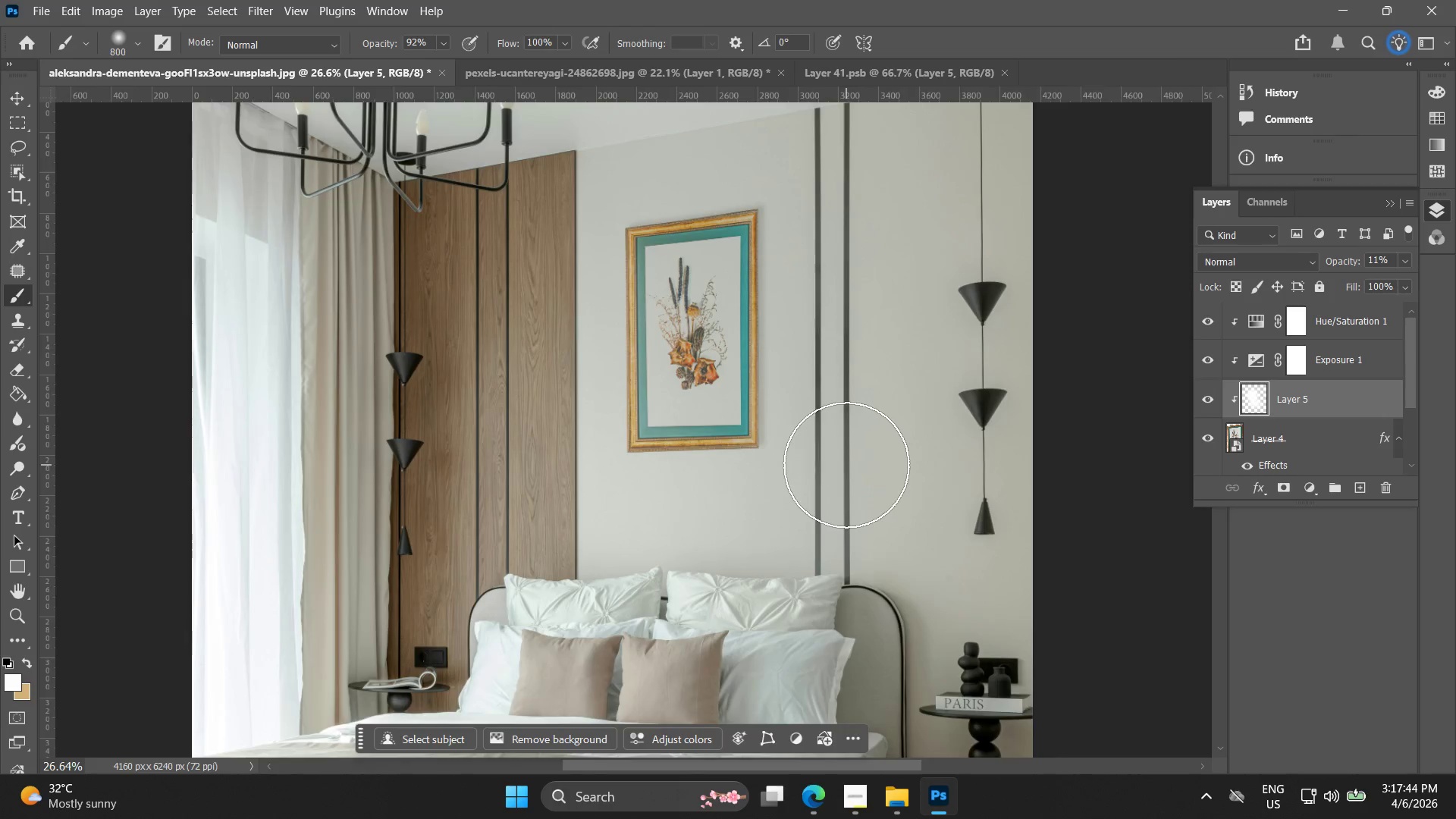 
scroll: coordinate [846, 469], scroll_direction: up, amount: 3.0
 